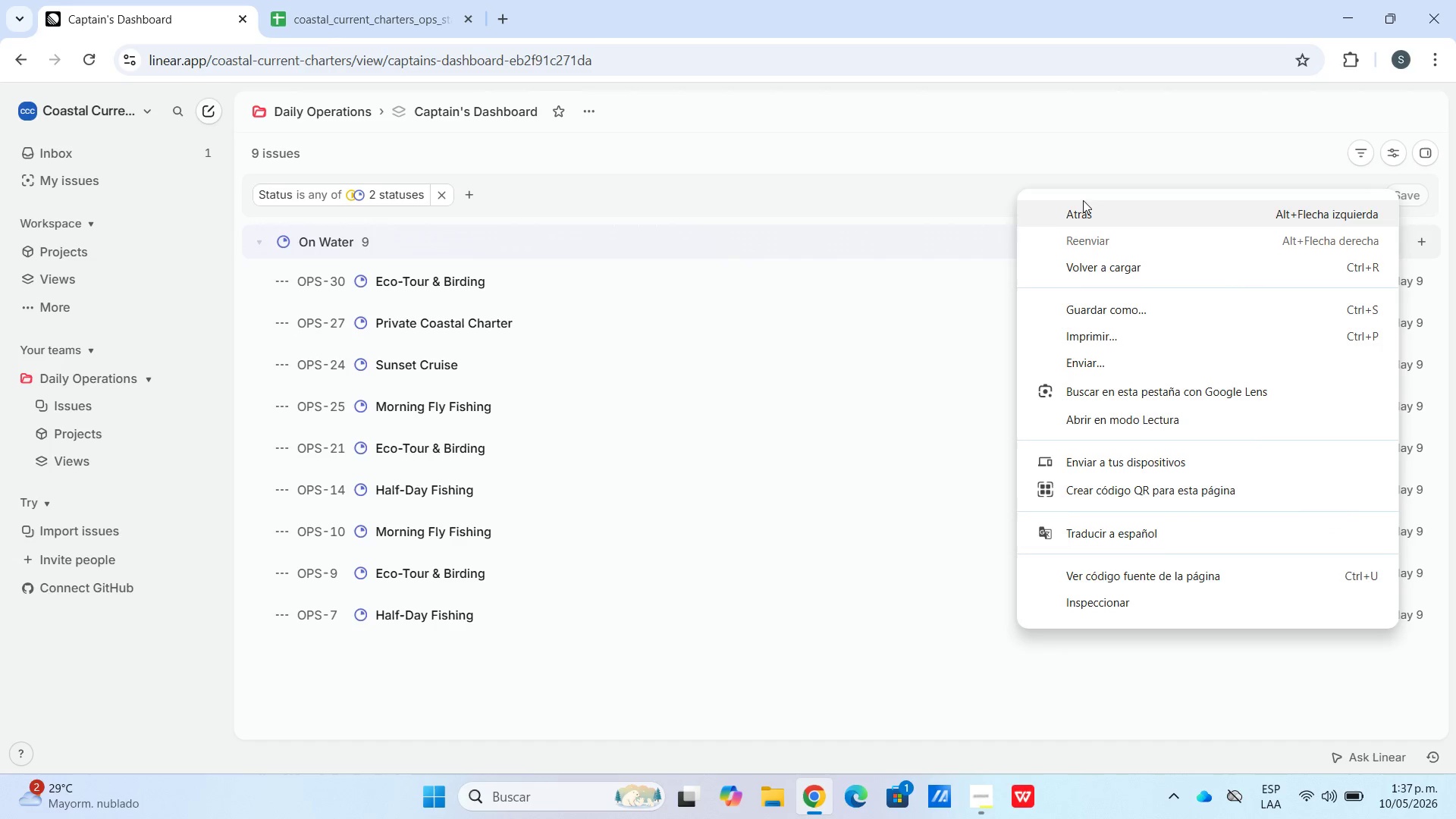 
left_click_drag(start_coordinate=[913, 191], to_coordinate=[900, 188])
 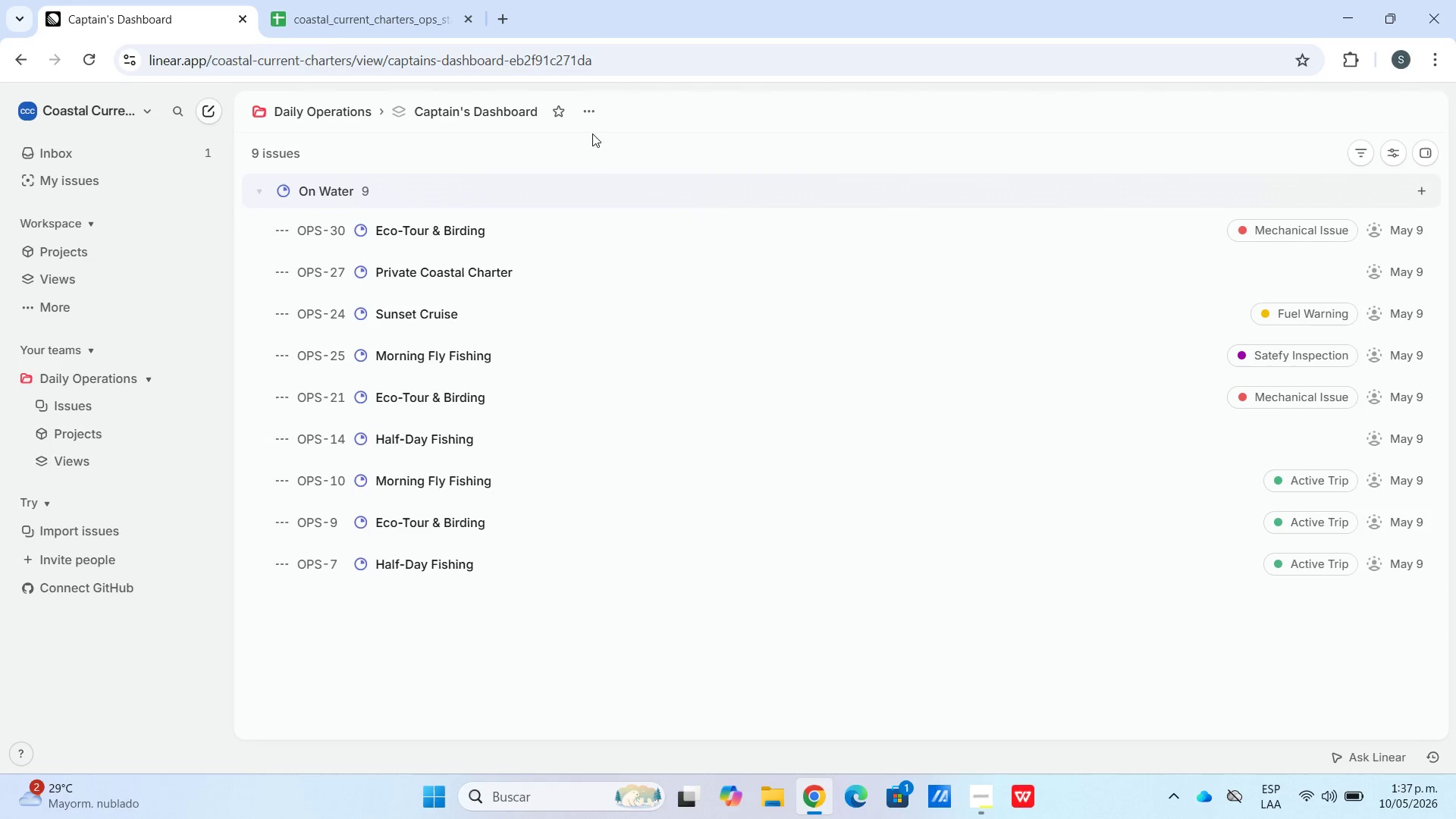 
double_click([588, 111])
 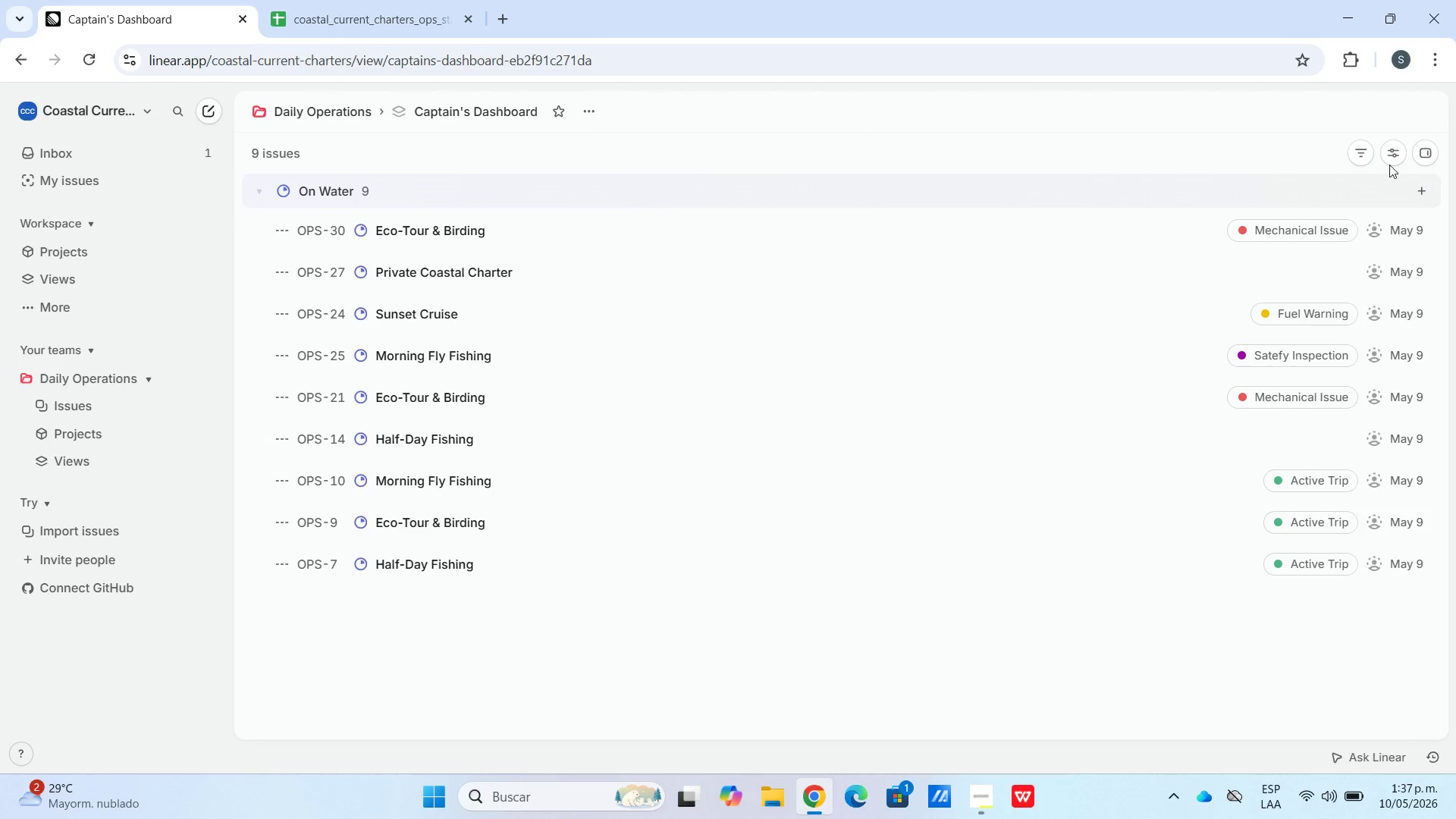 
left_click([1367, 149])
 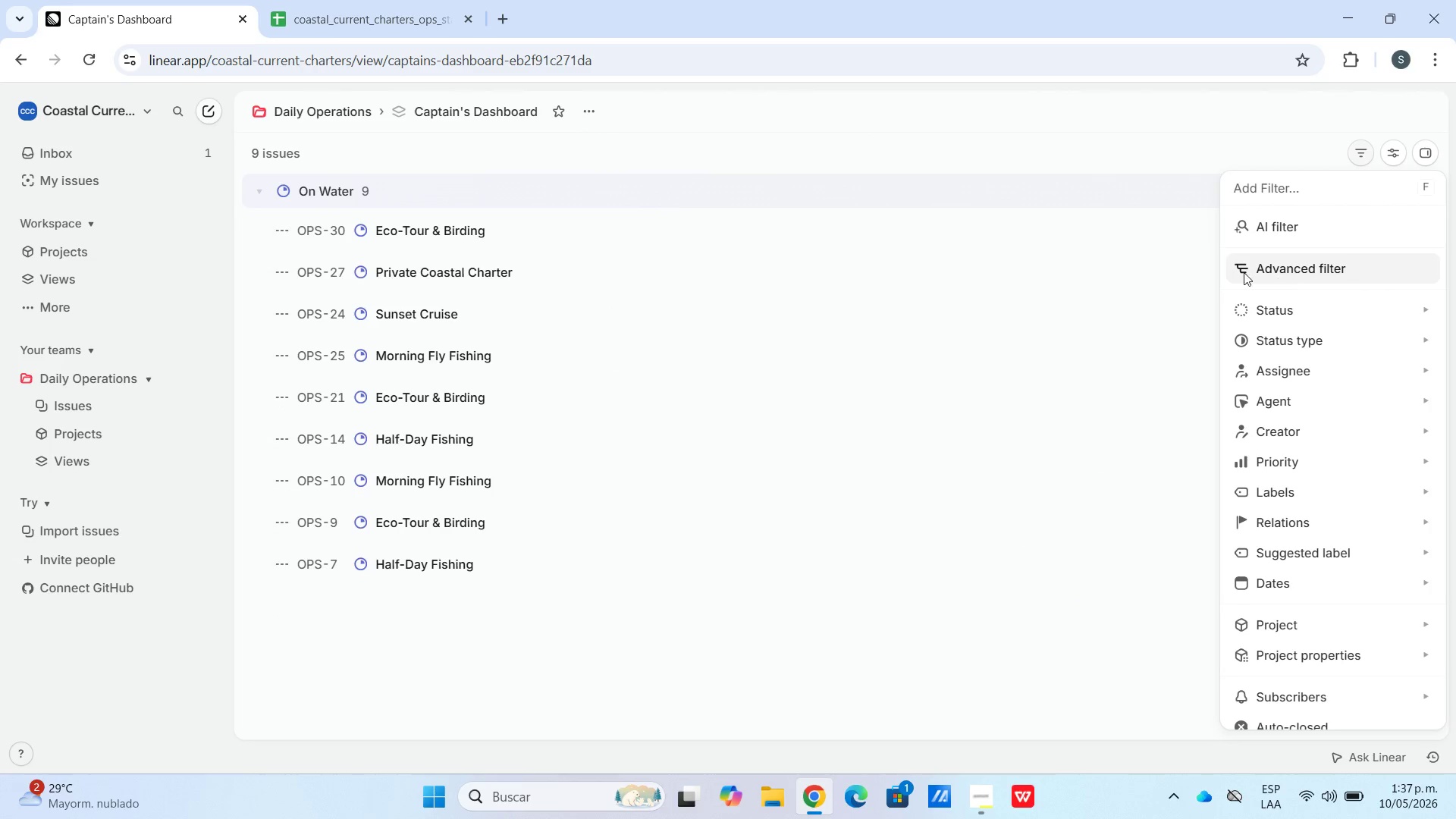 
left_click_drag(start_coordinate=[543, 188], to_coordinate=[479, 184])
 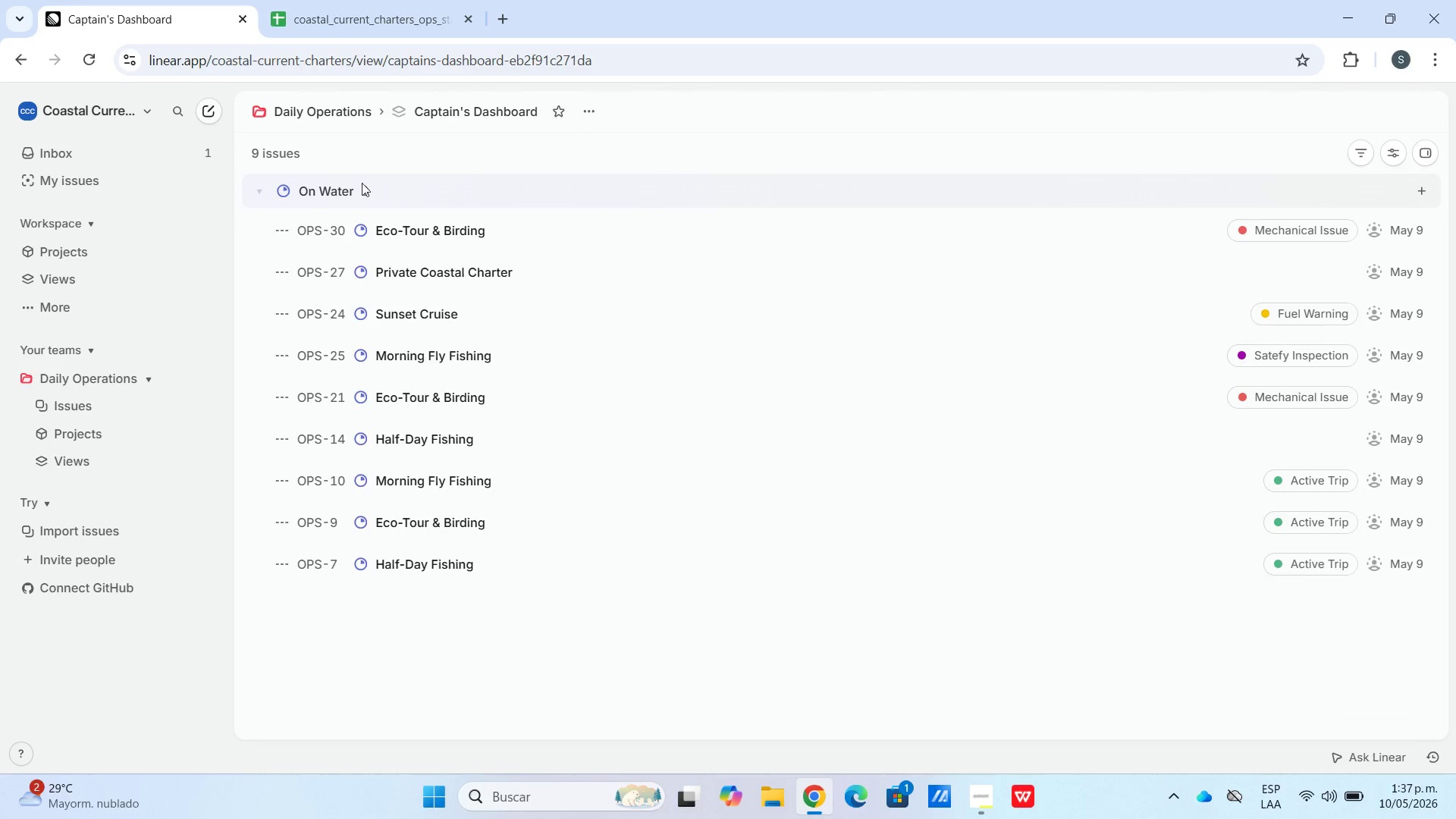 
double_click([356, 181])
 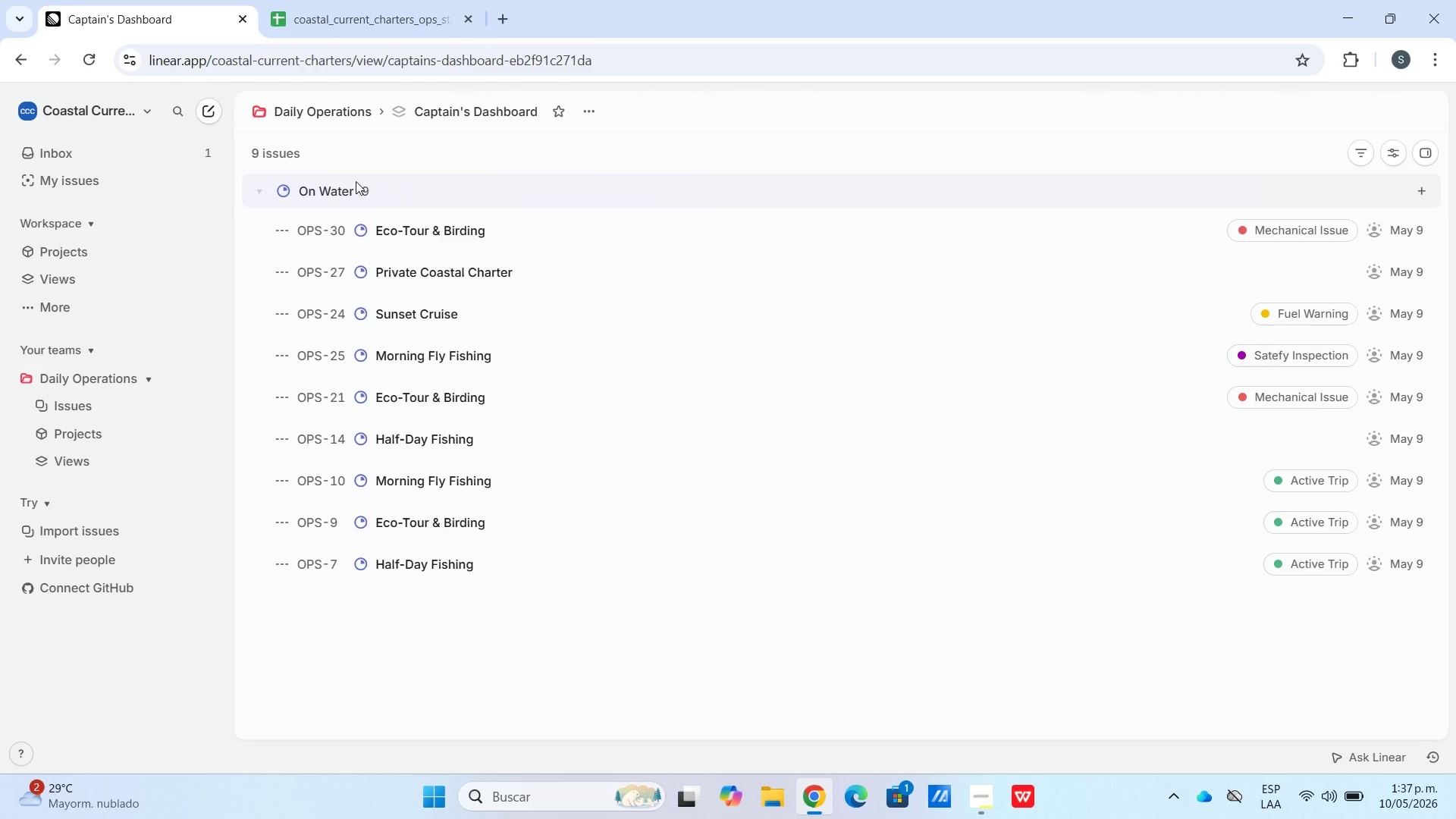 
right_click([356, 181])
 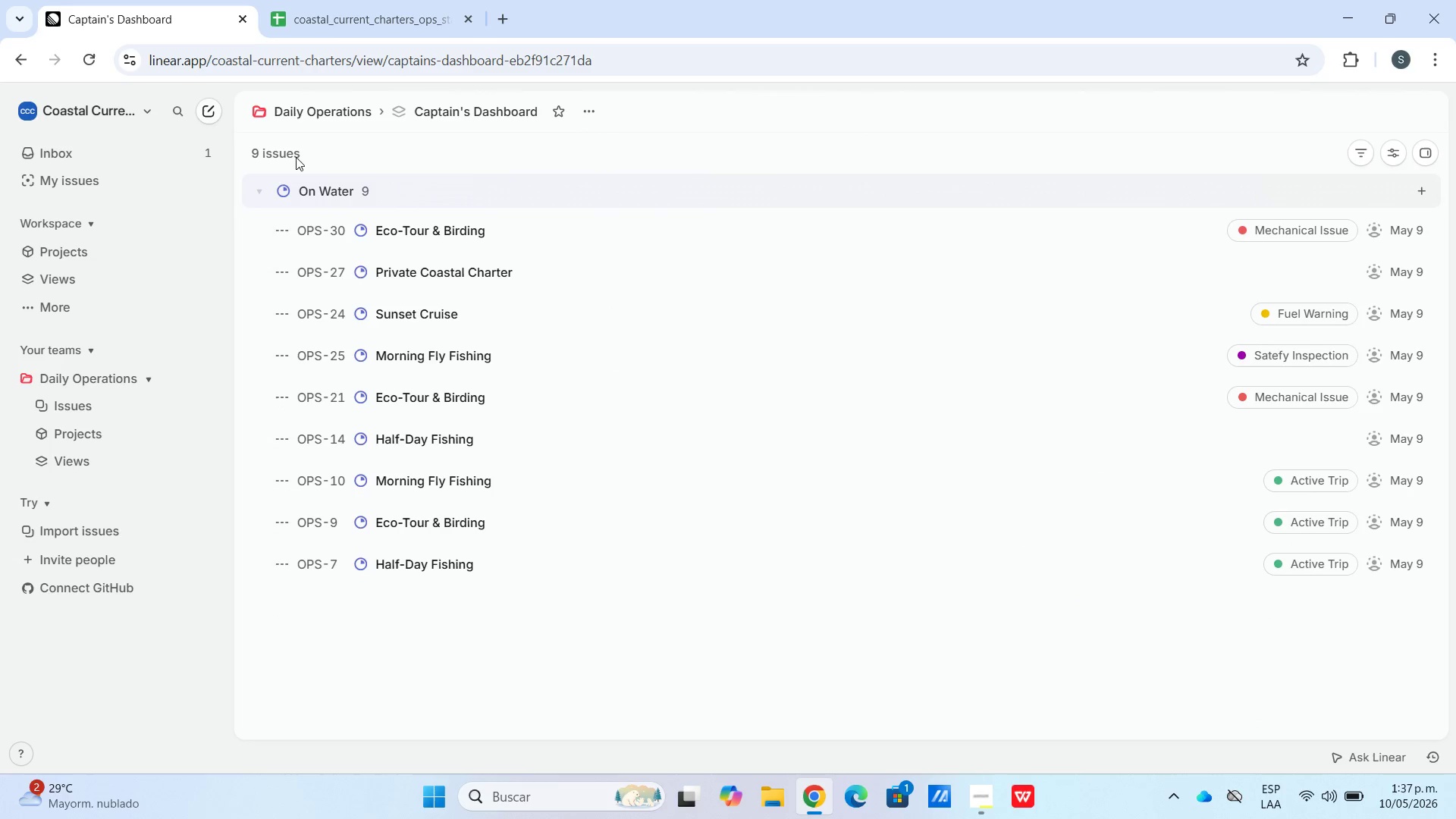 
double_click([284, 149])
 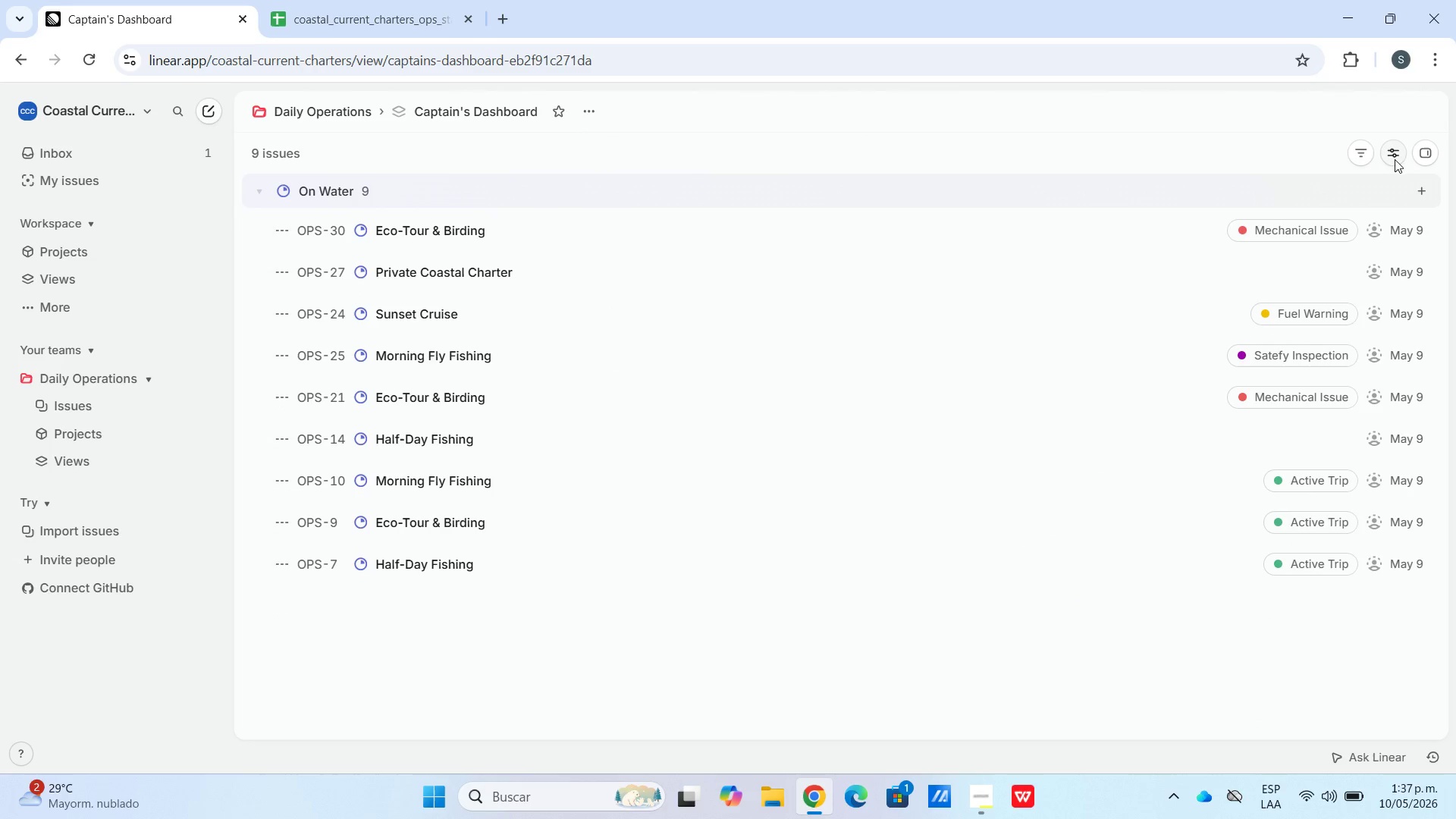 
left_click_drag(start_coordinate=[1380, 156], to_coordinate=[1368, 158])
 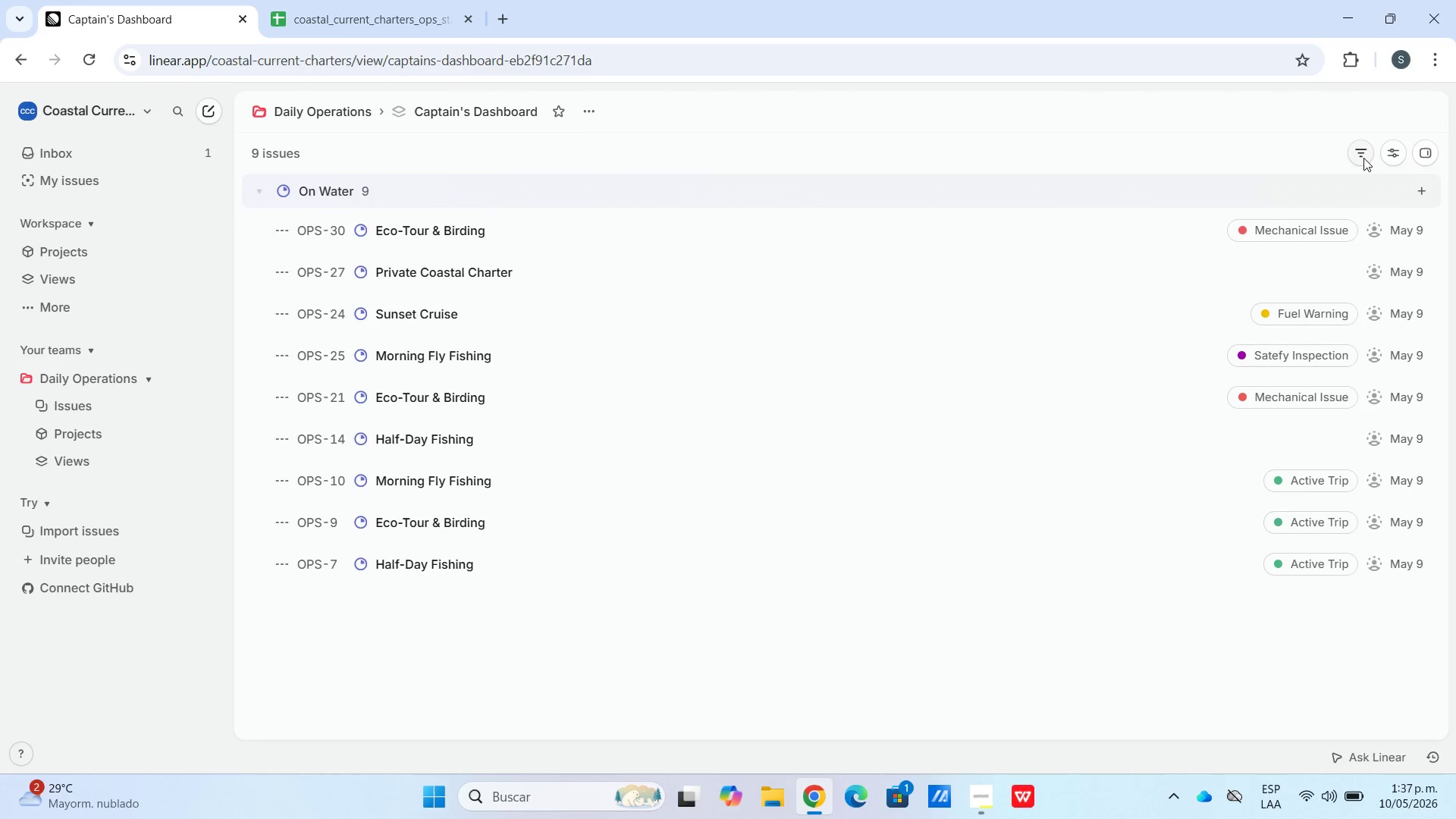 
double_click([1362, 158])
 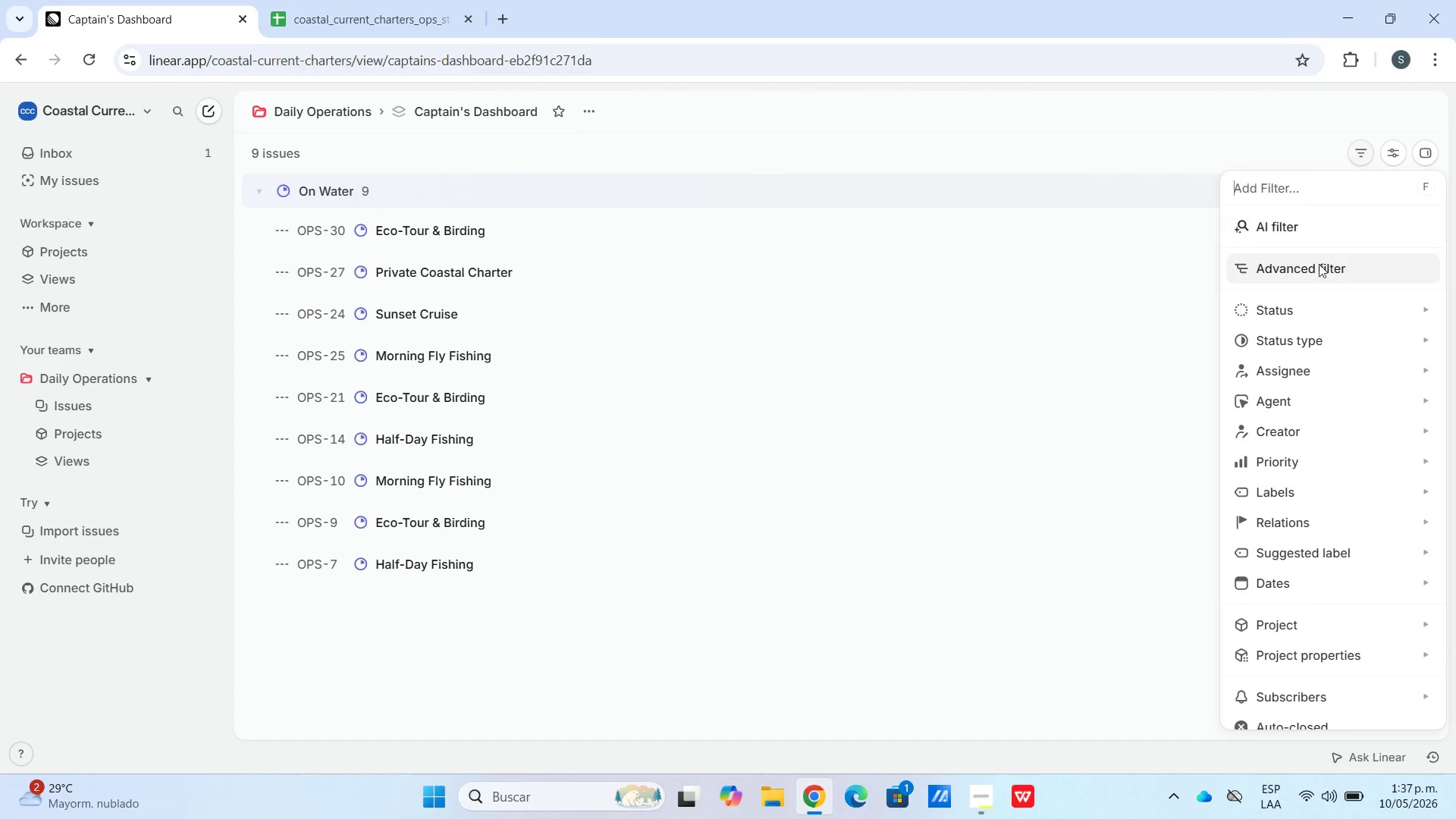 
left_click([1309, 266])
 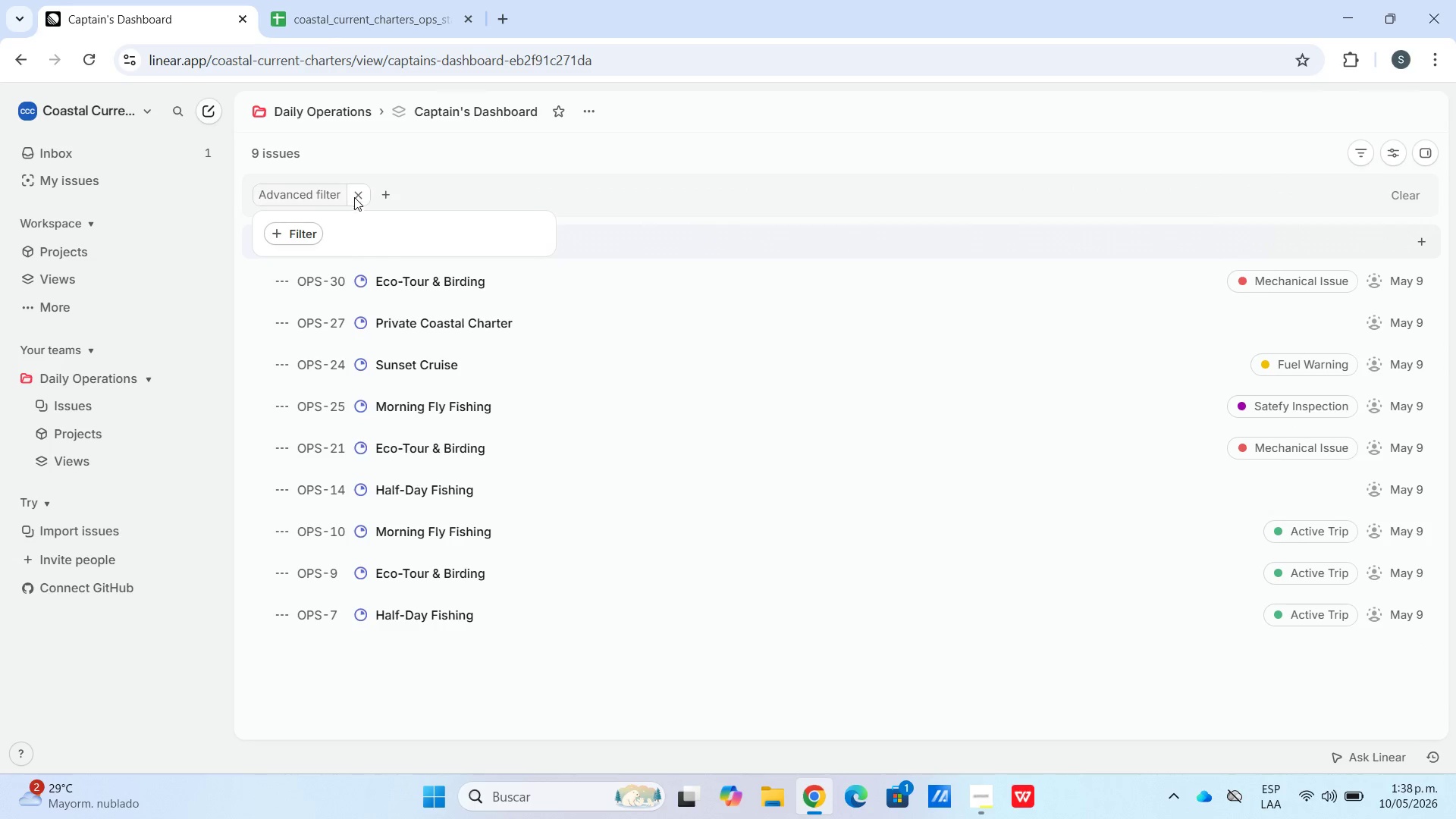 
left_click([300, 224])
 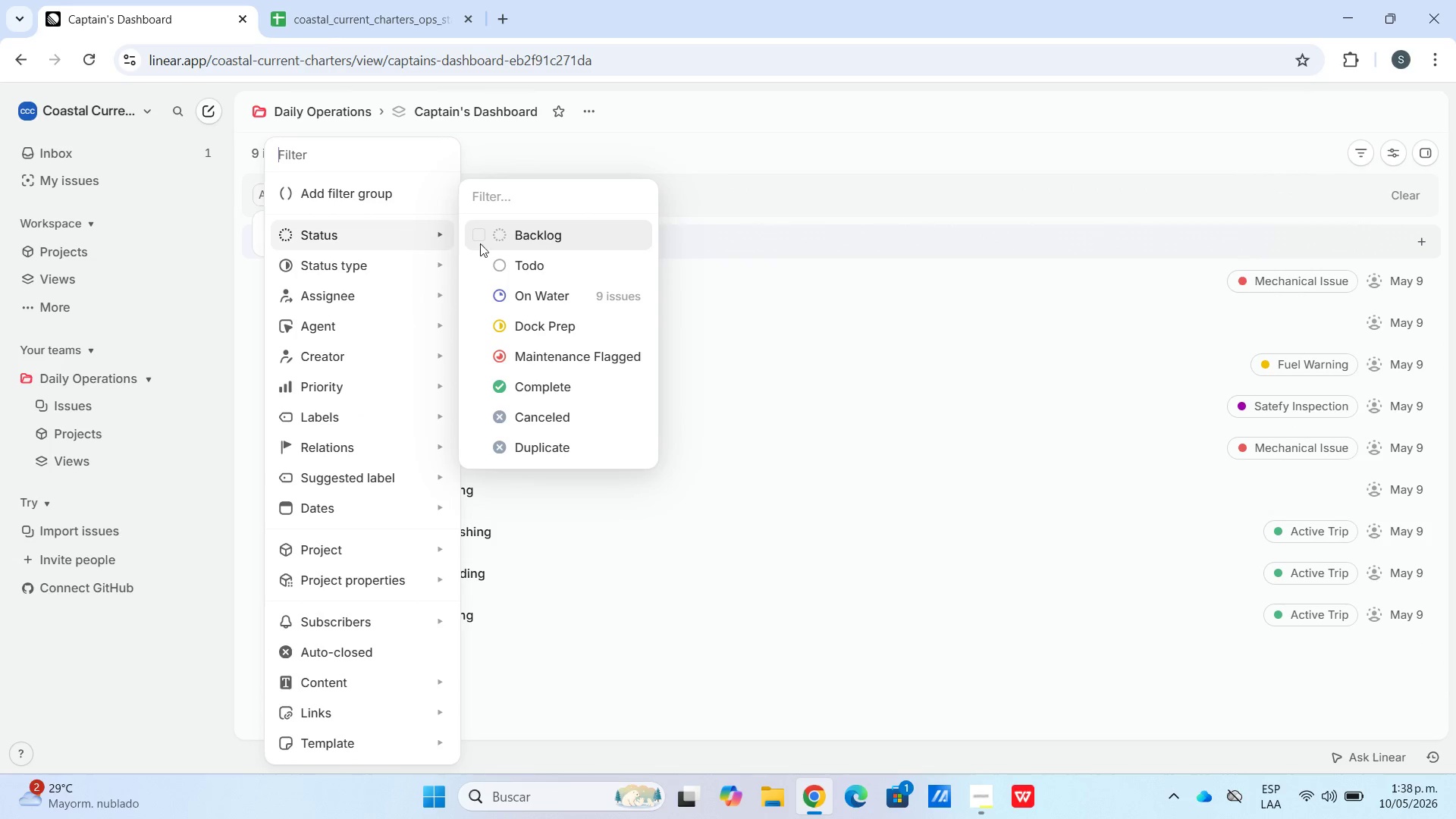 
left_click([533, 290])
 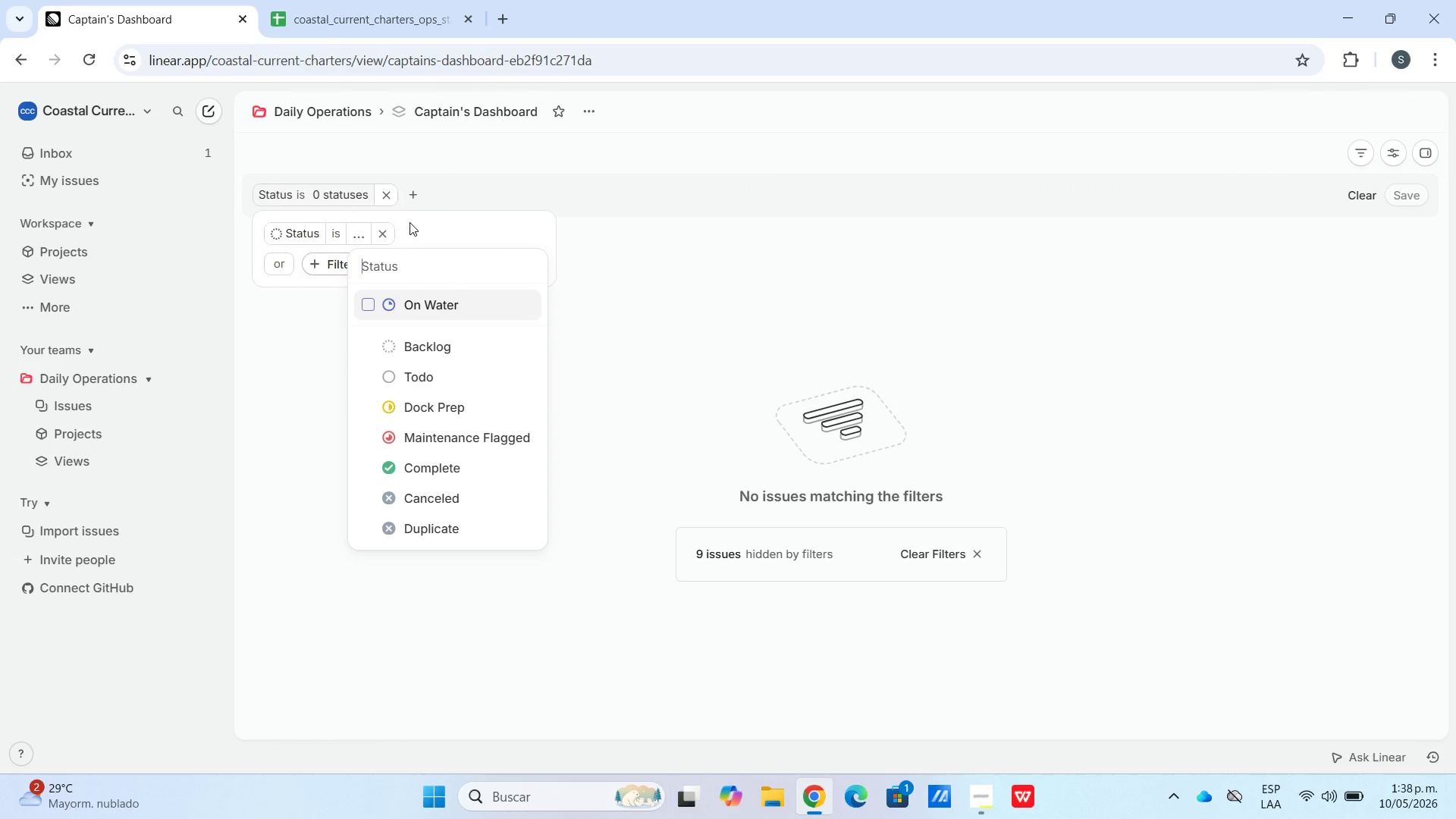 
left_click_drag(start_coordinate=[707, 258], to_coordinate=[705, 262])
 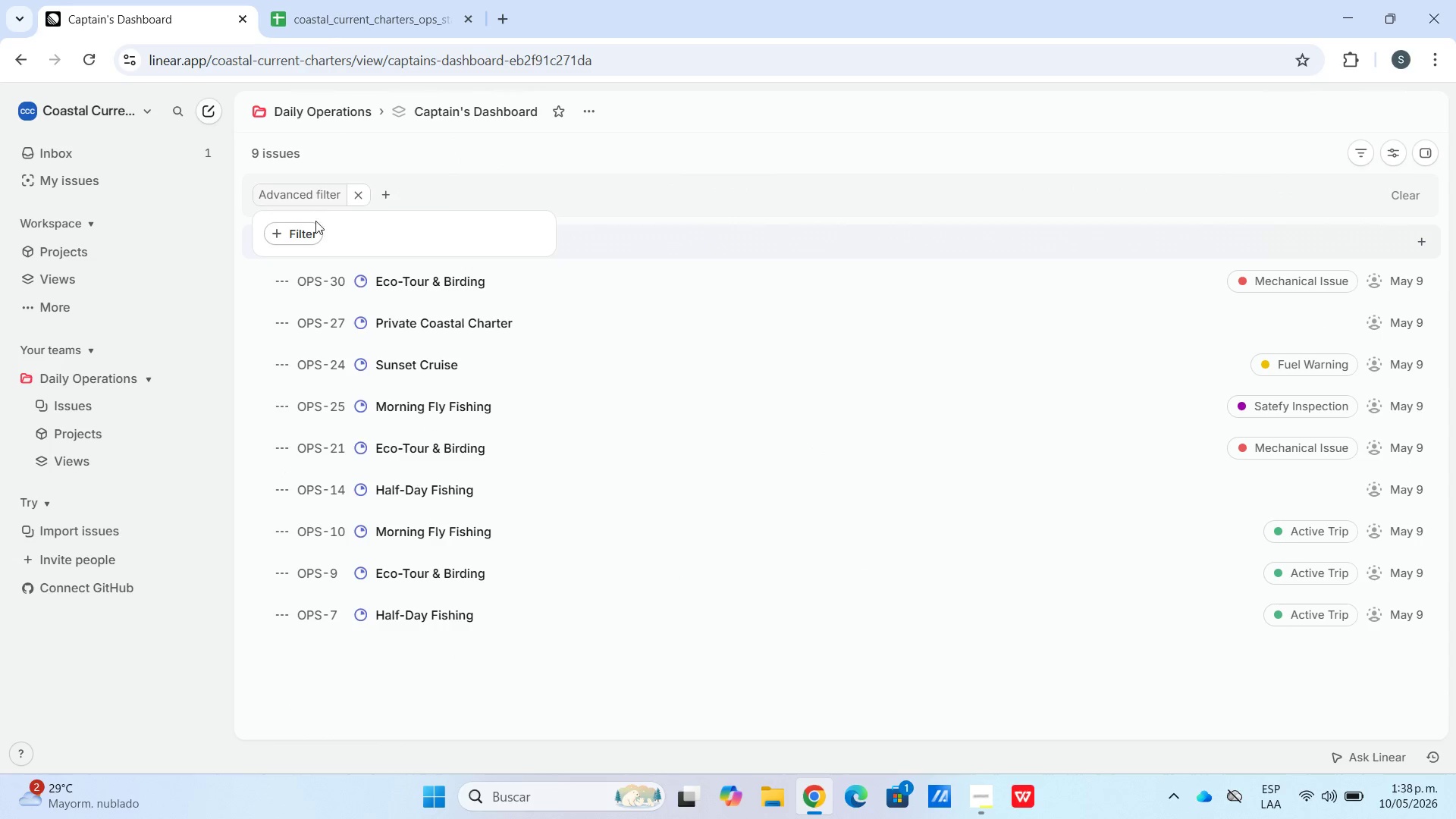 
double_click([316, 229])
 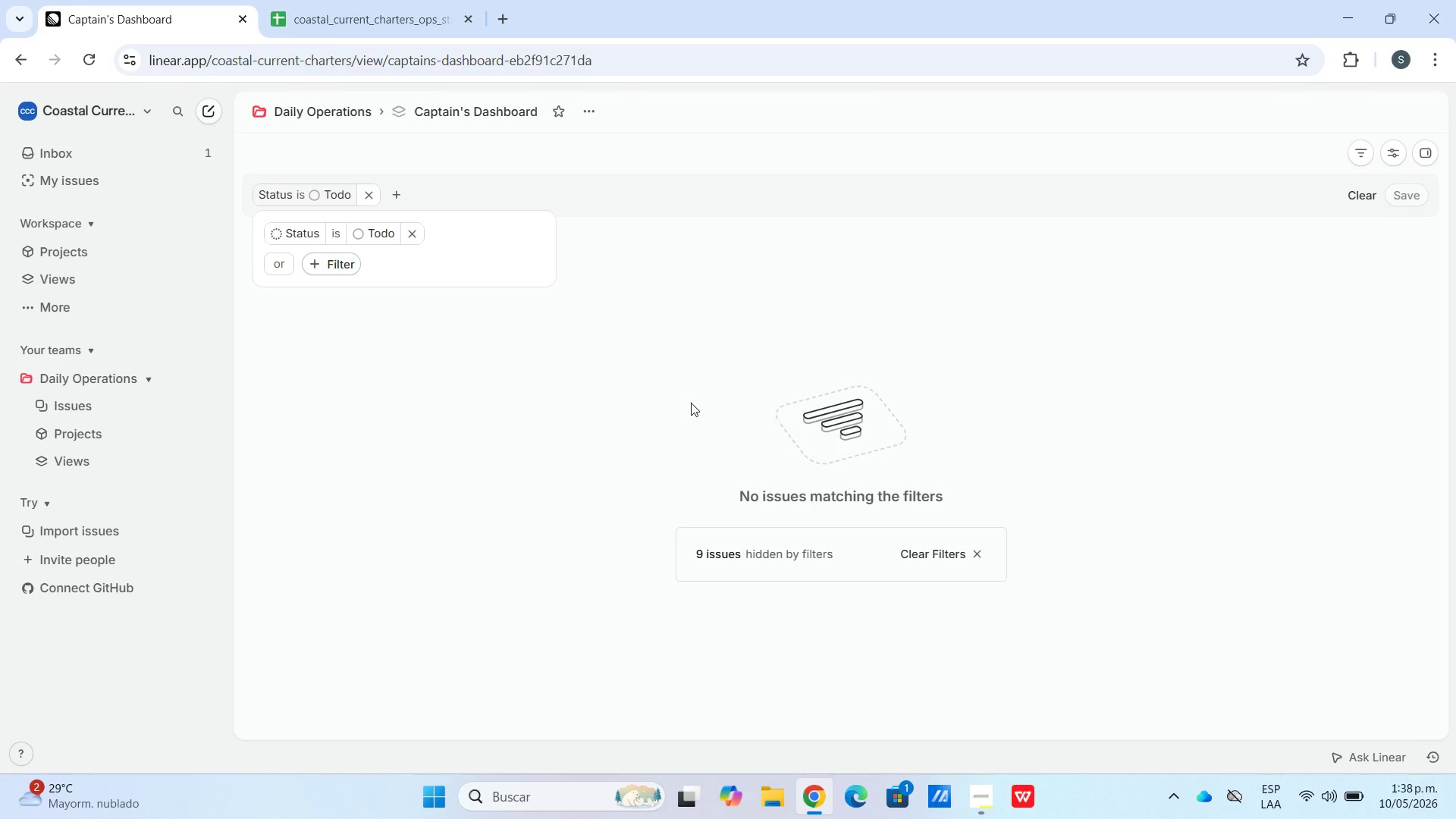 
left_click([942, 556])
 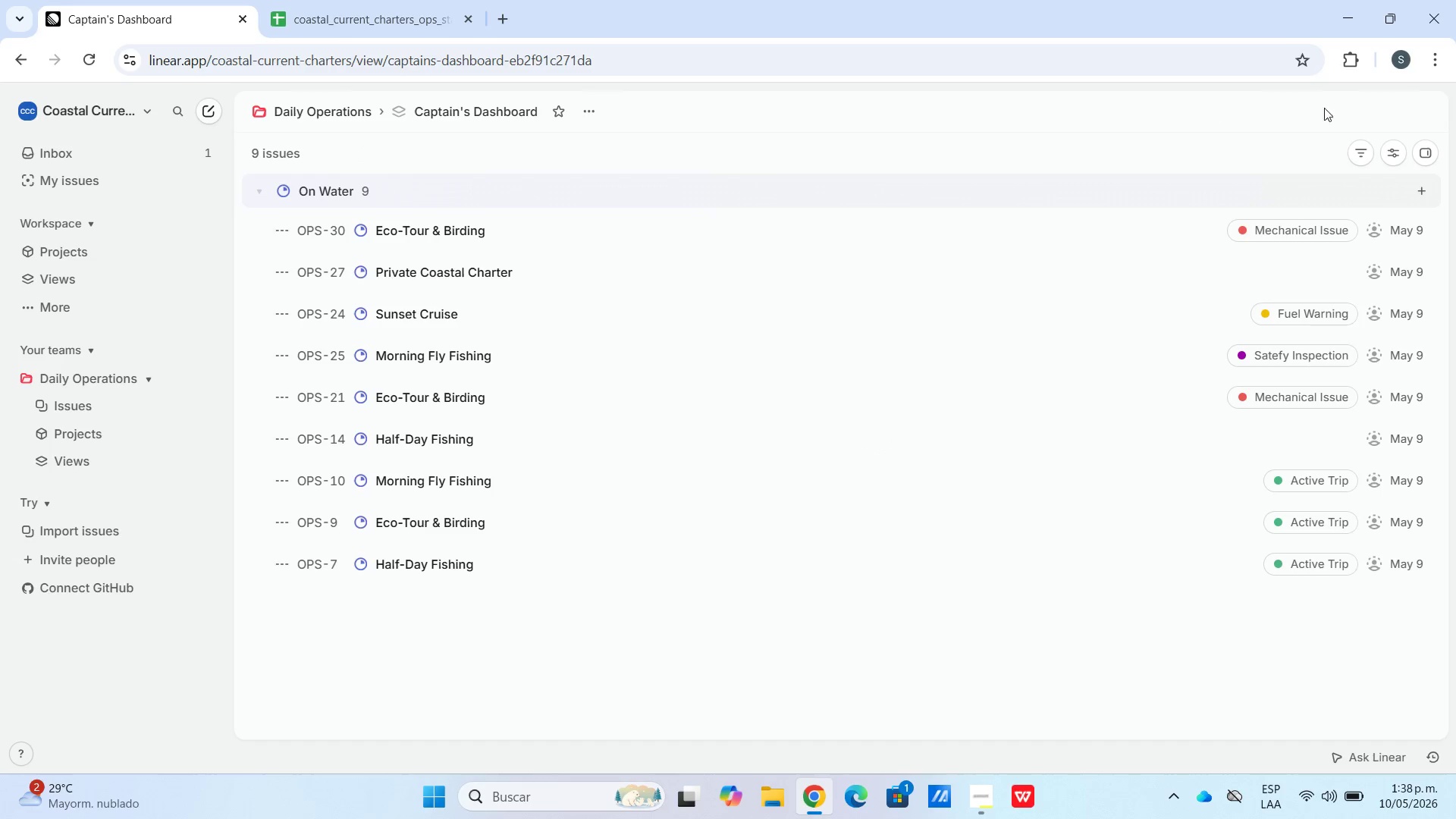 
double_click([1360, 155])
 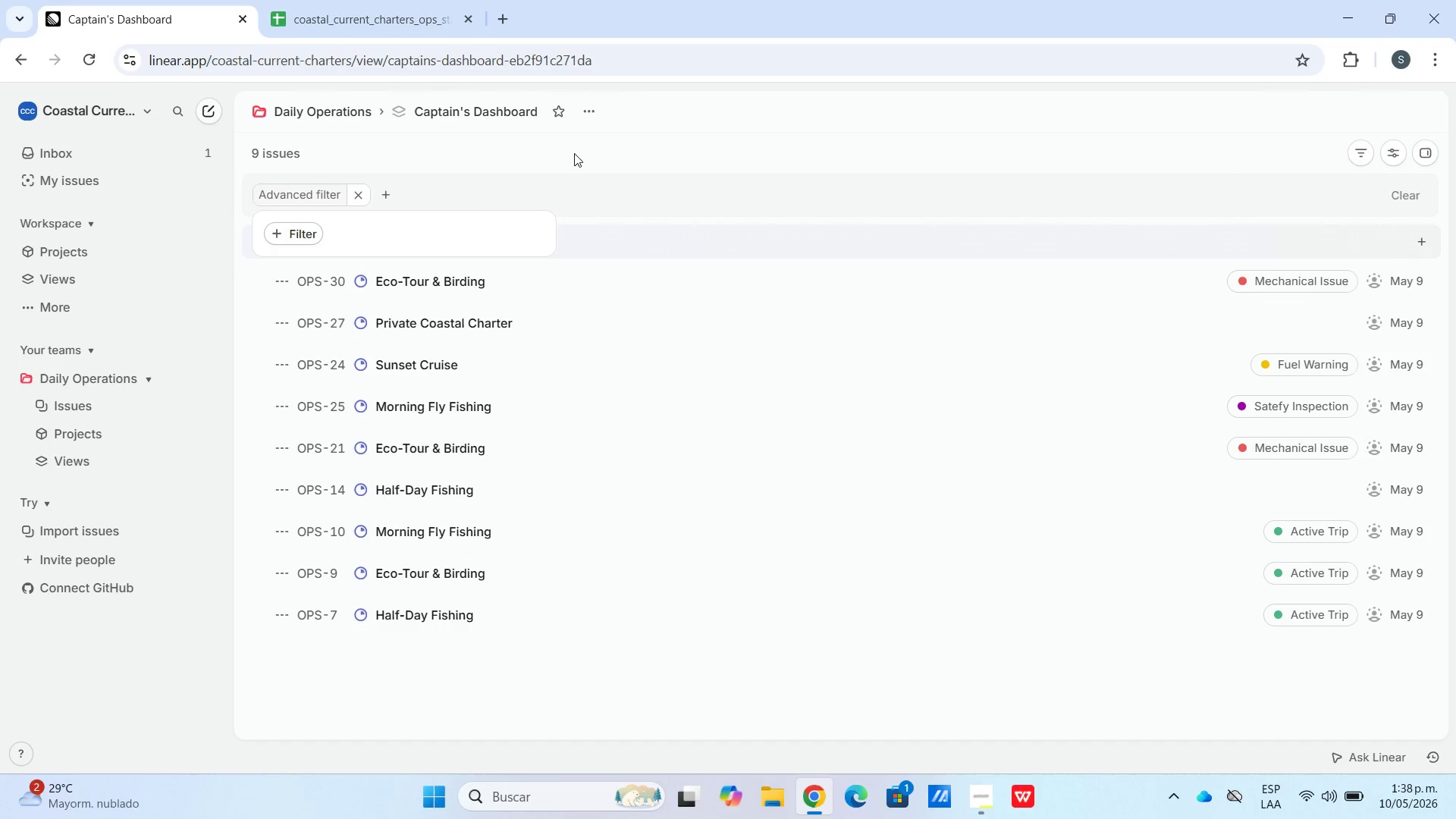 
left_click([295, 226])
 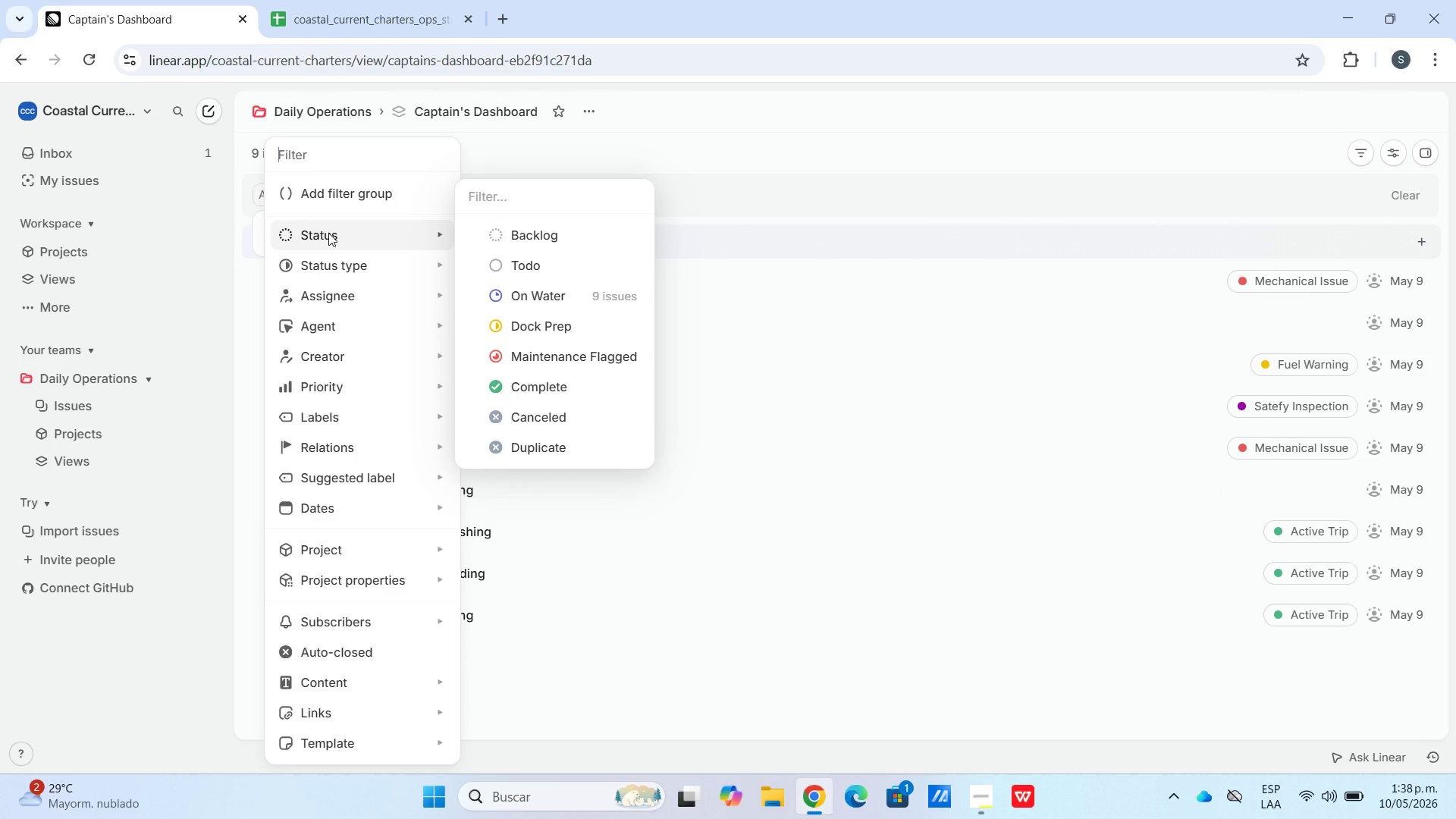 
mouse_move([366, 244])
 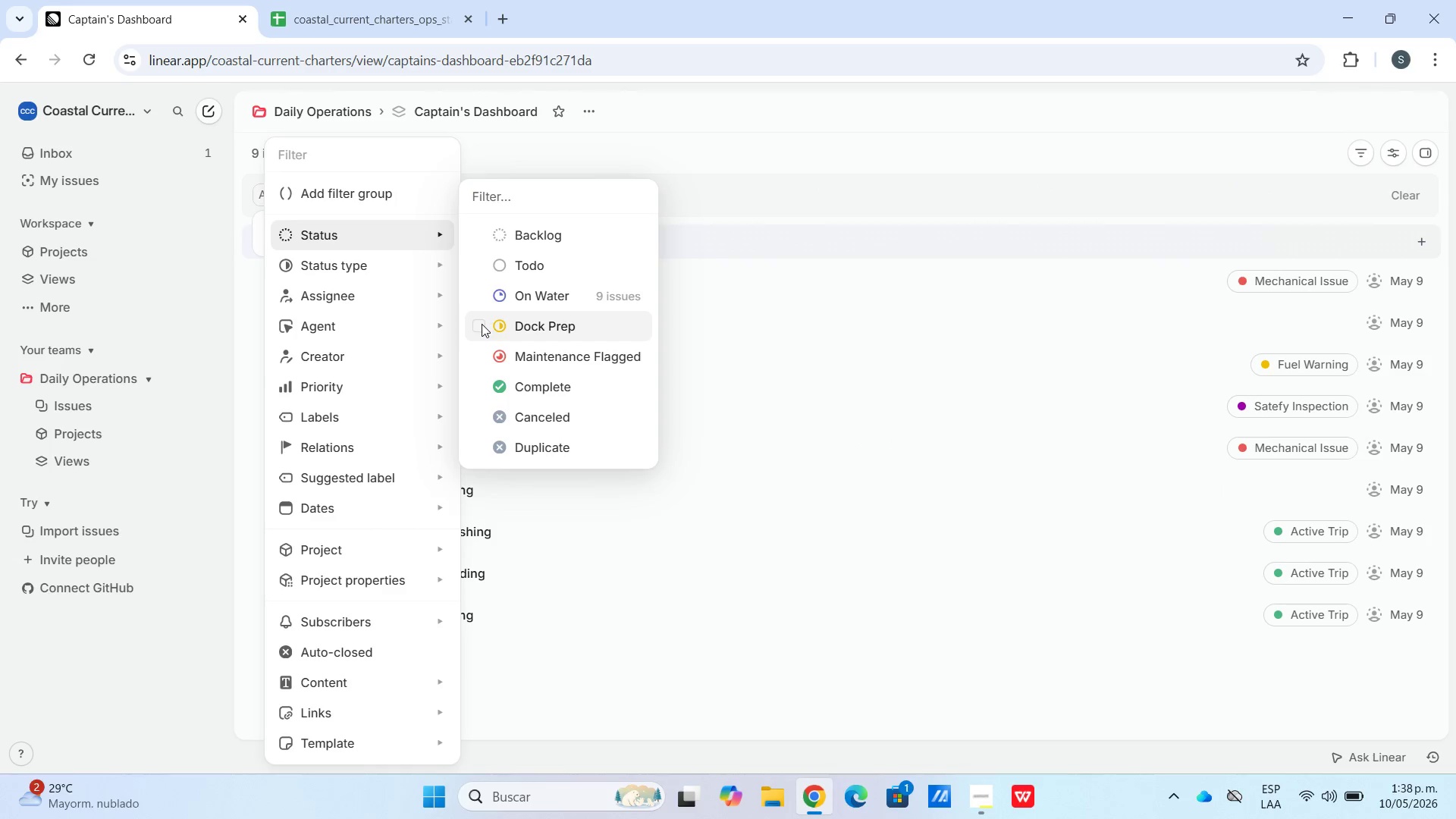 
left_click([482, 324])
 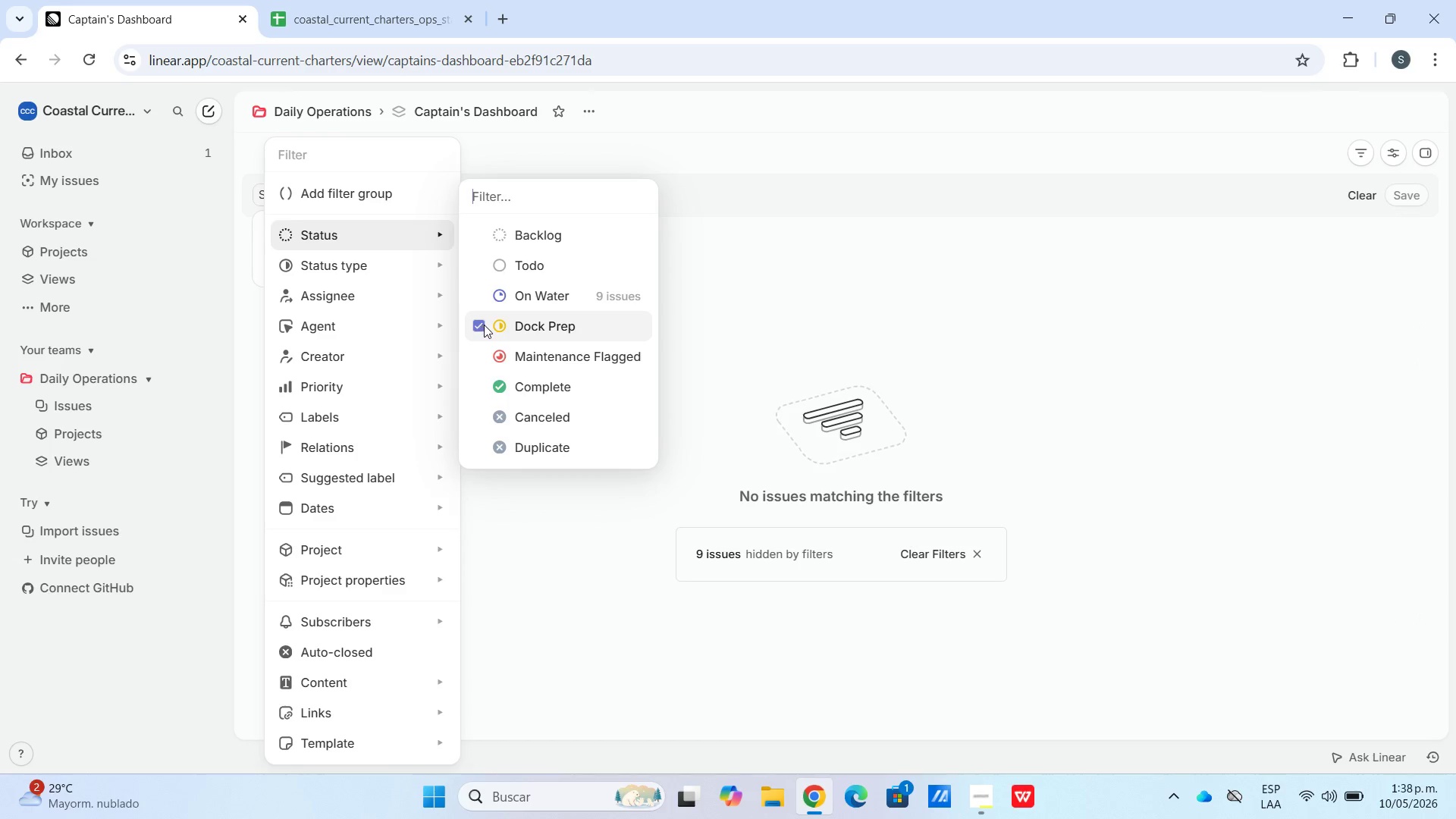 
left_click([491, 325])
 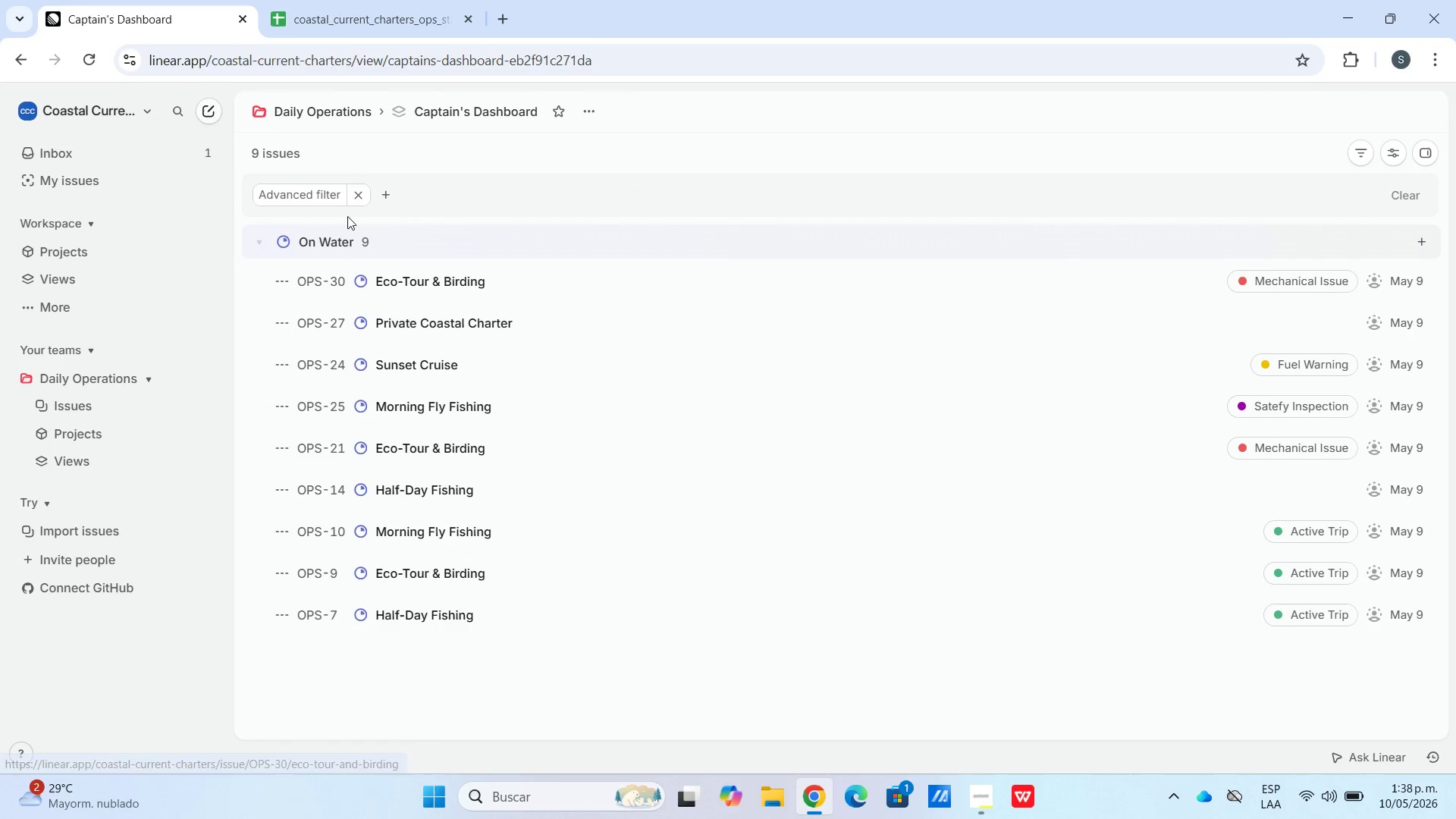 
left_click([376, 189])
 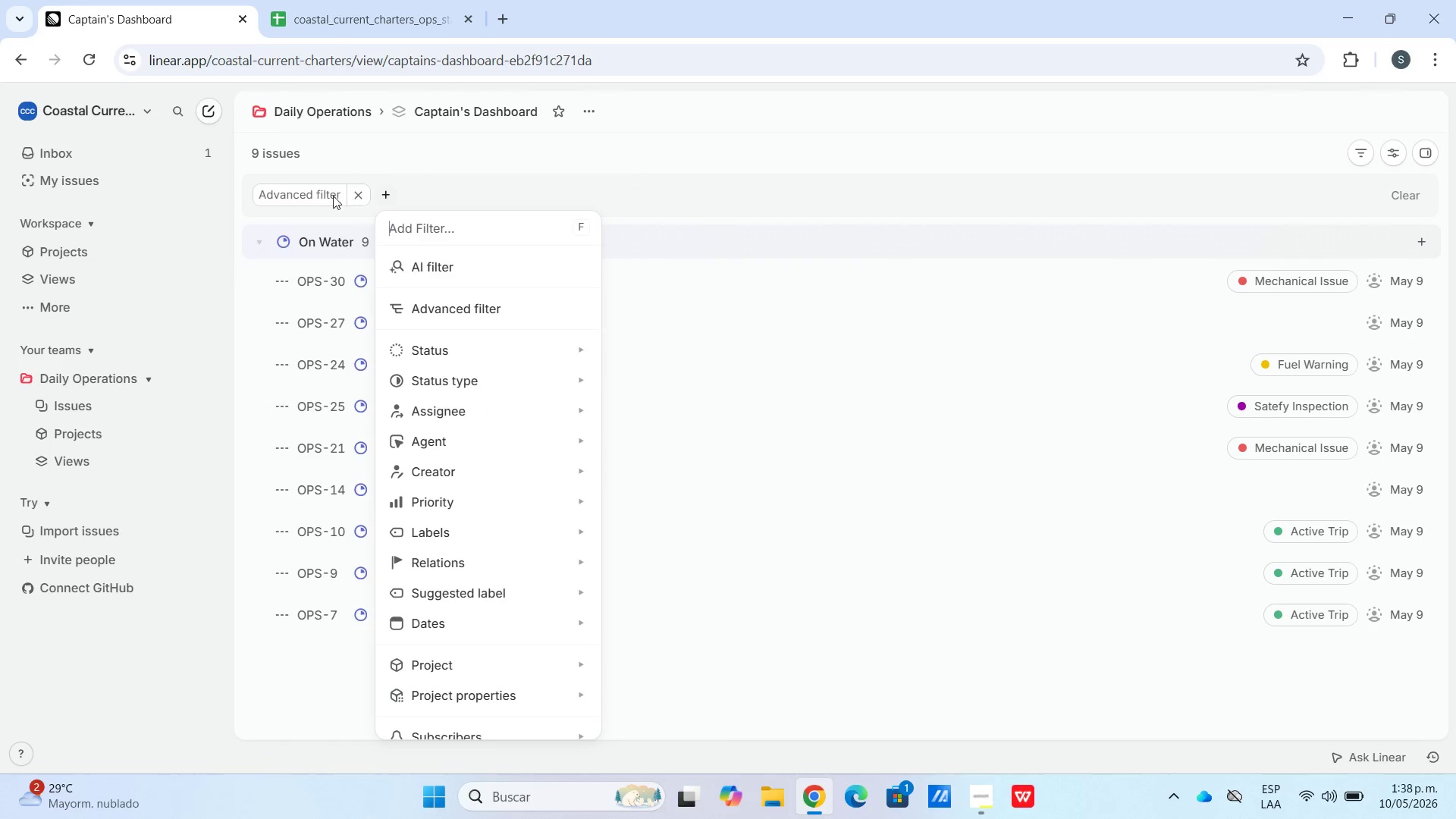 
double_click([320, 196])
 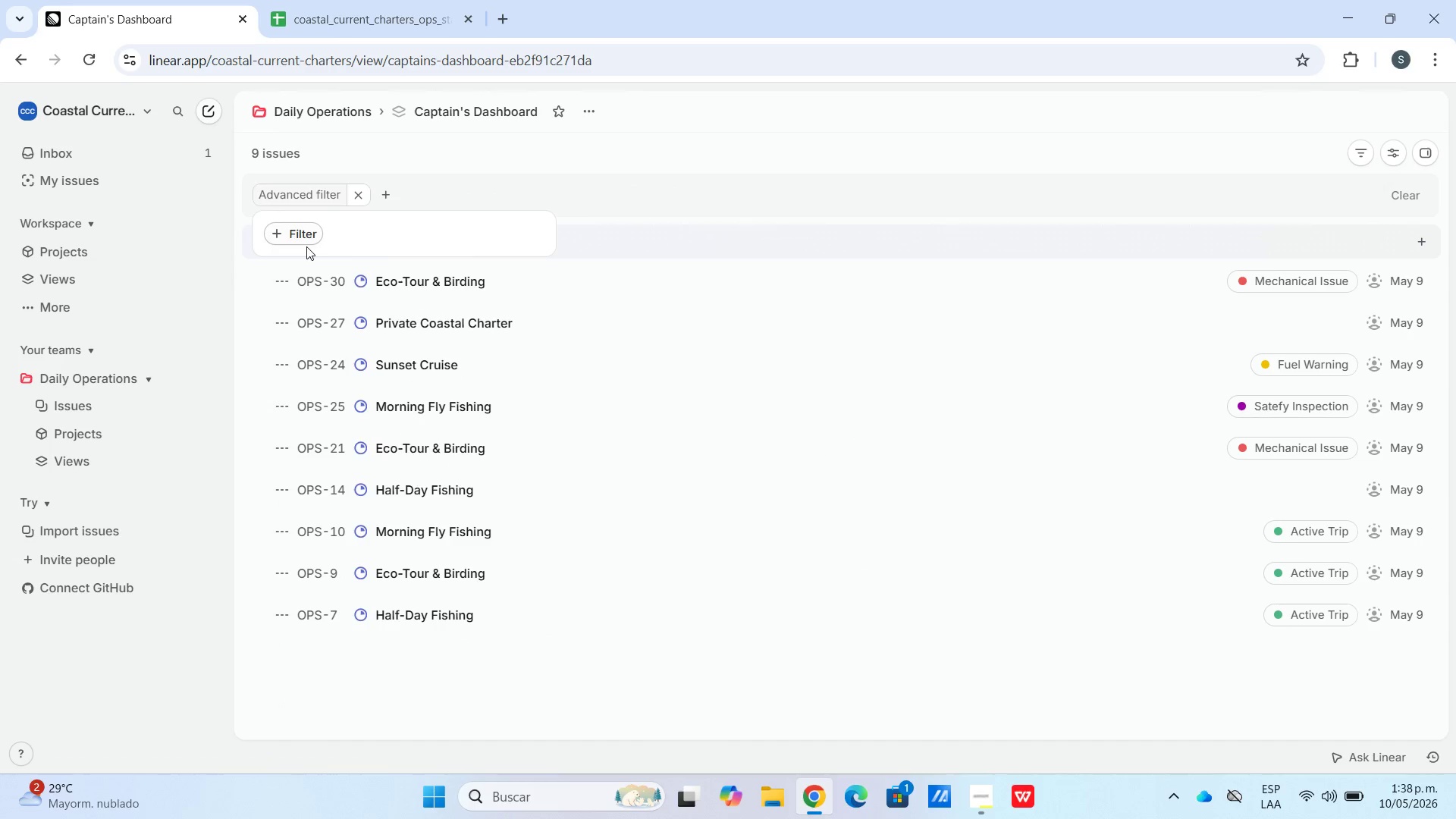 
double_click([304, 232])
 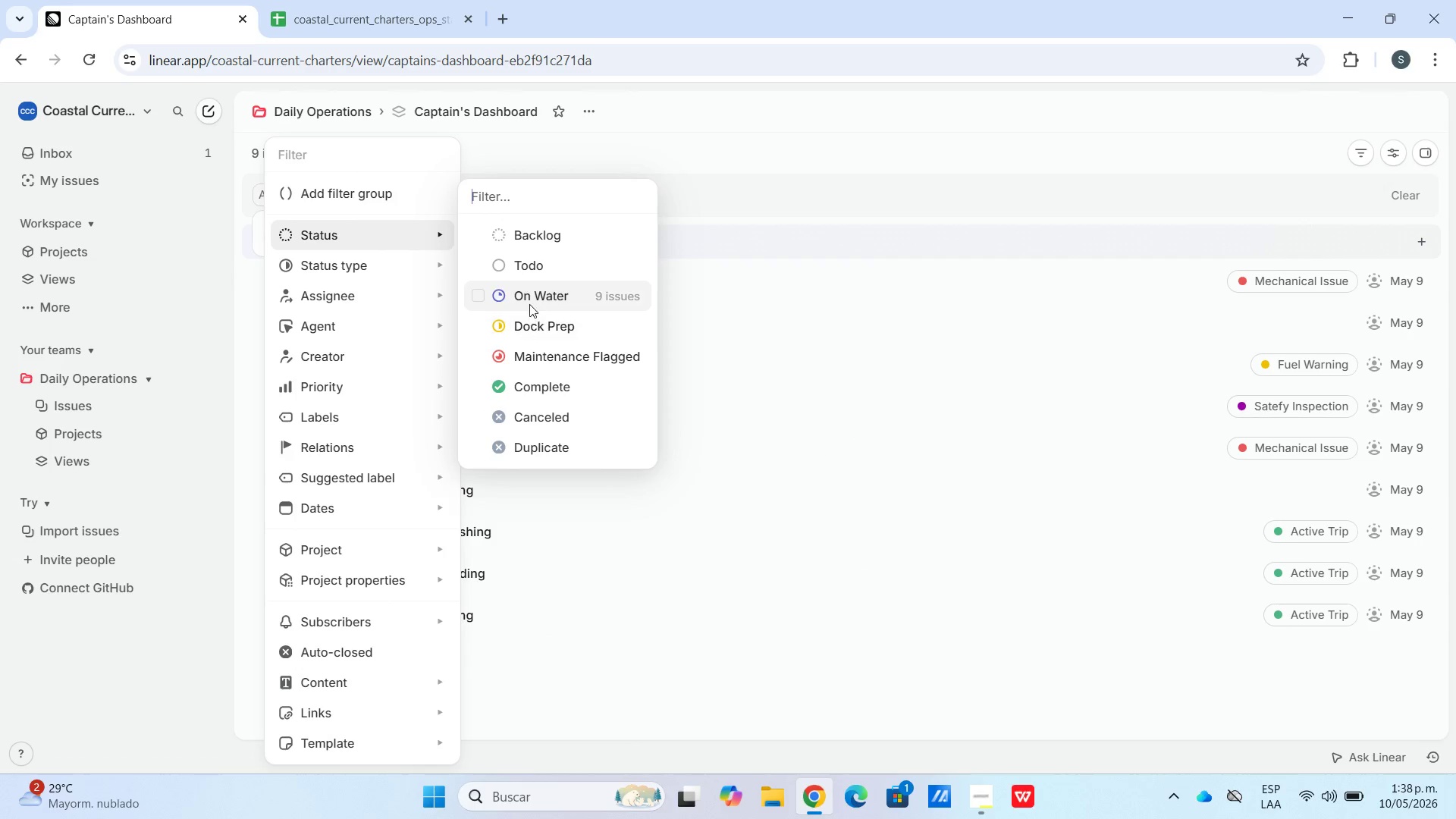 
left_click([527, 327])
 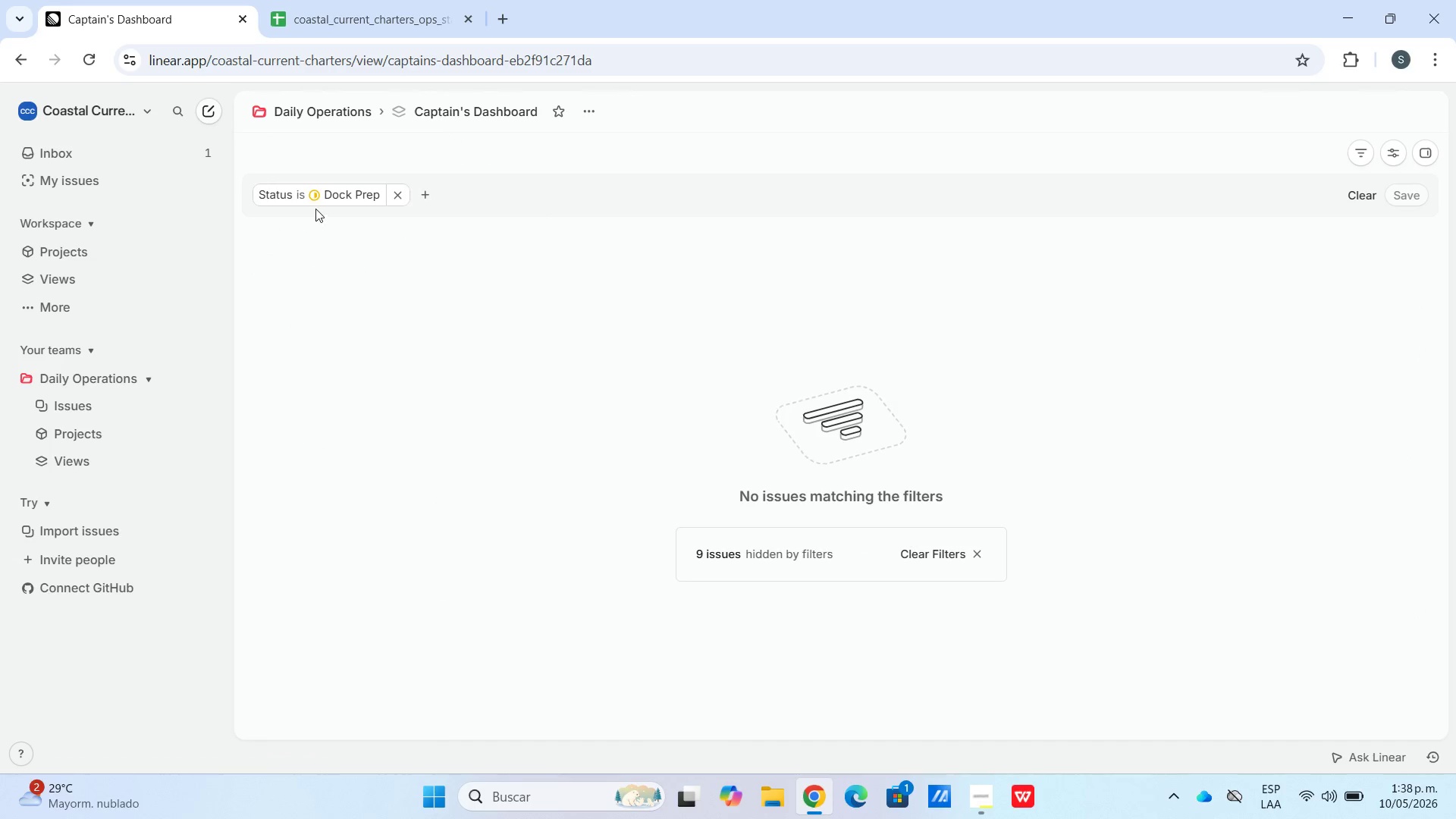 
left_click_drag(start_coordinate=[311, 189], to_coordinate=[307, 191])
 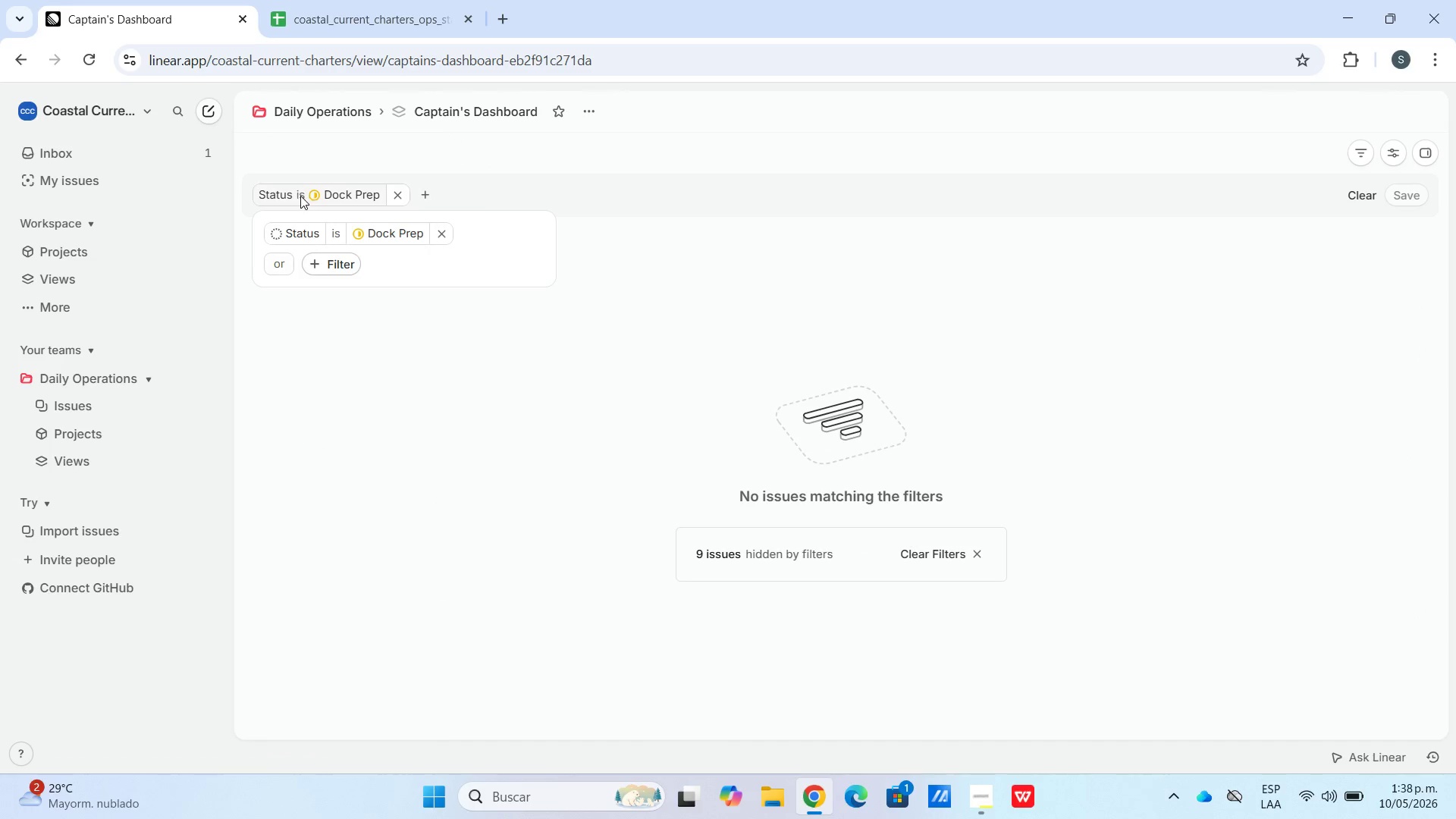 
left_click_drag(start_coordinate=[300, 196], to_coordinate=[312, 199])
 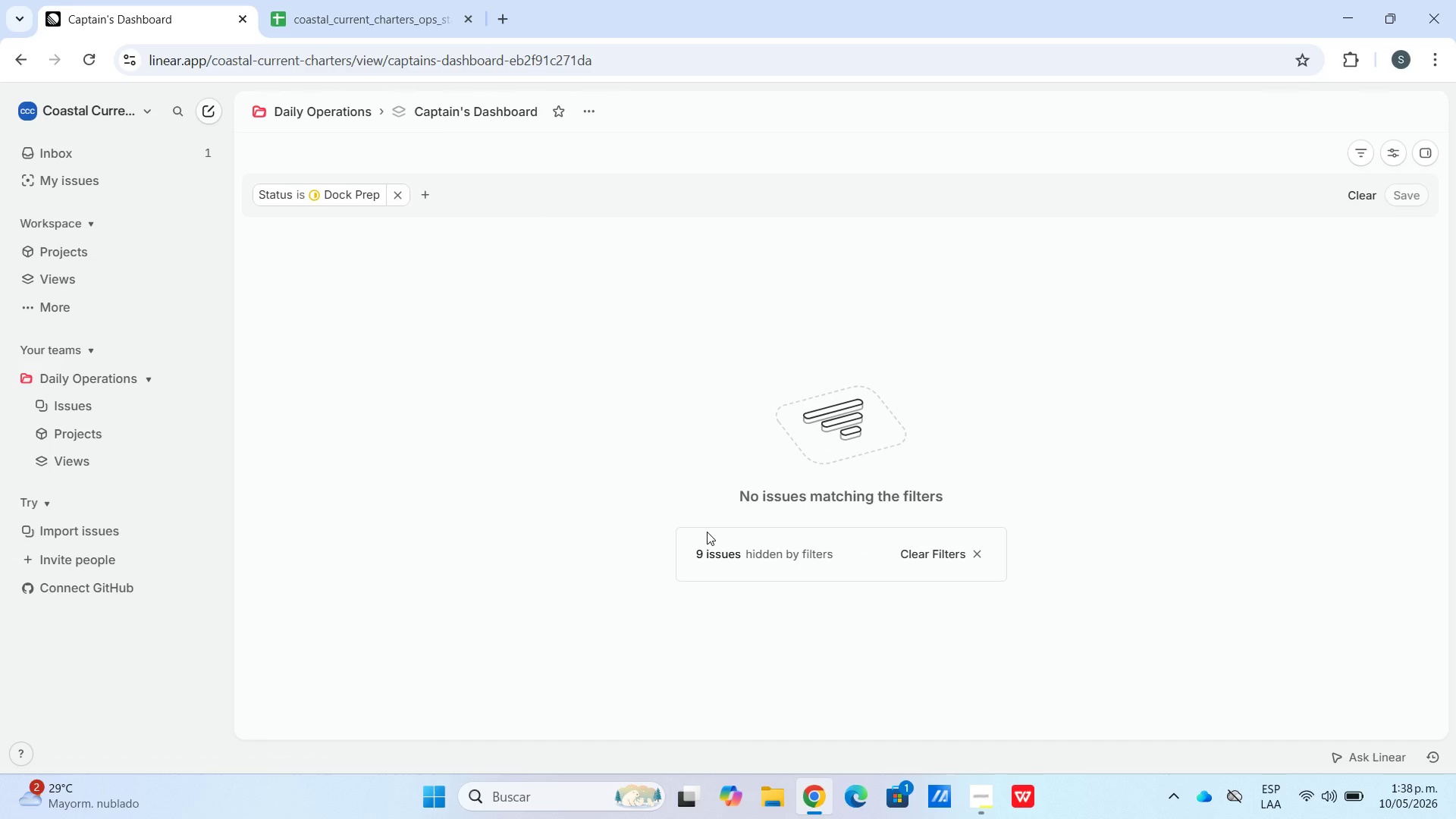 
double_click([721, 540])
 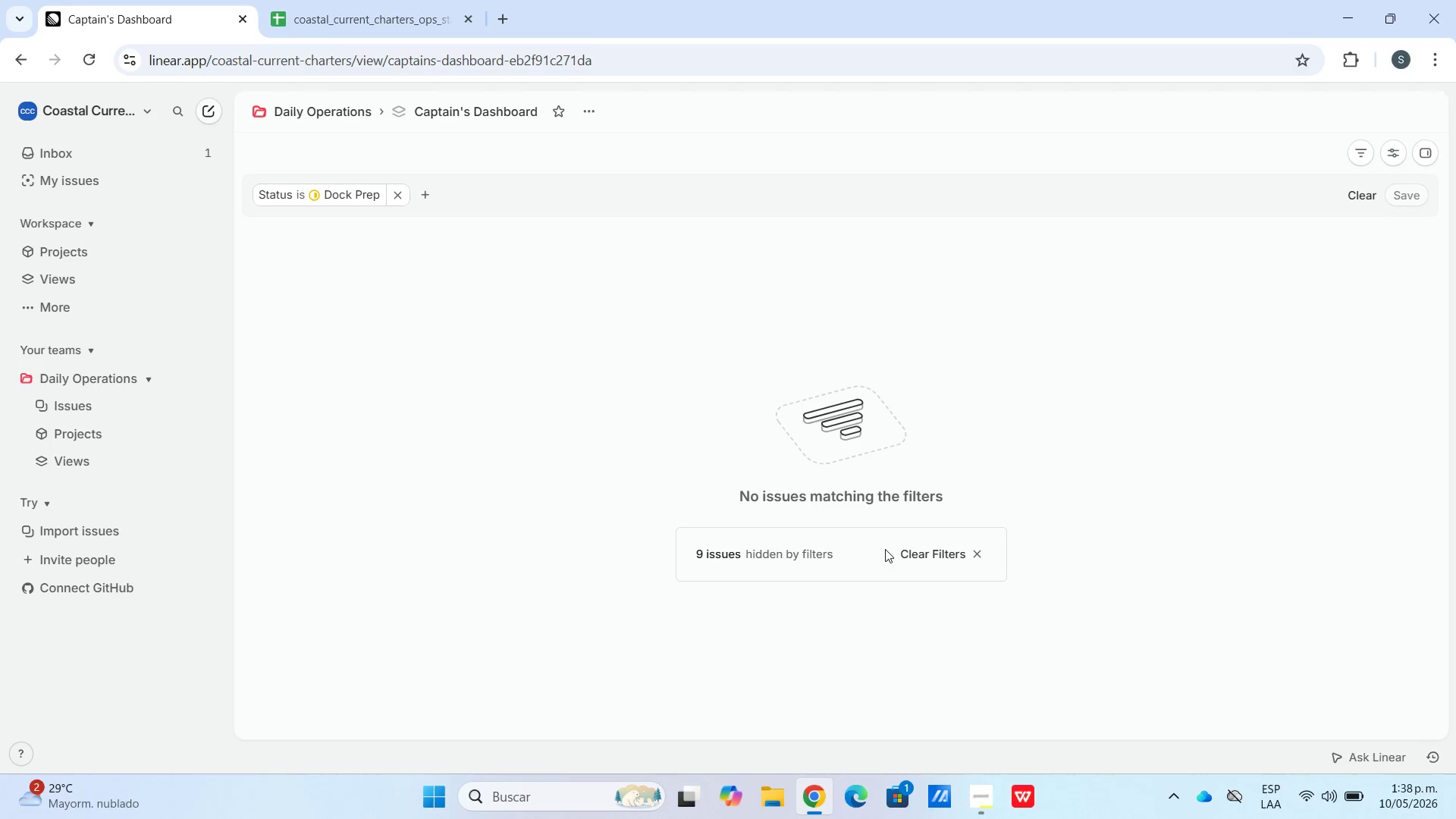 
left_click_drag(start_coordinate=[723, 540], to_coordinate=[802, 549])
 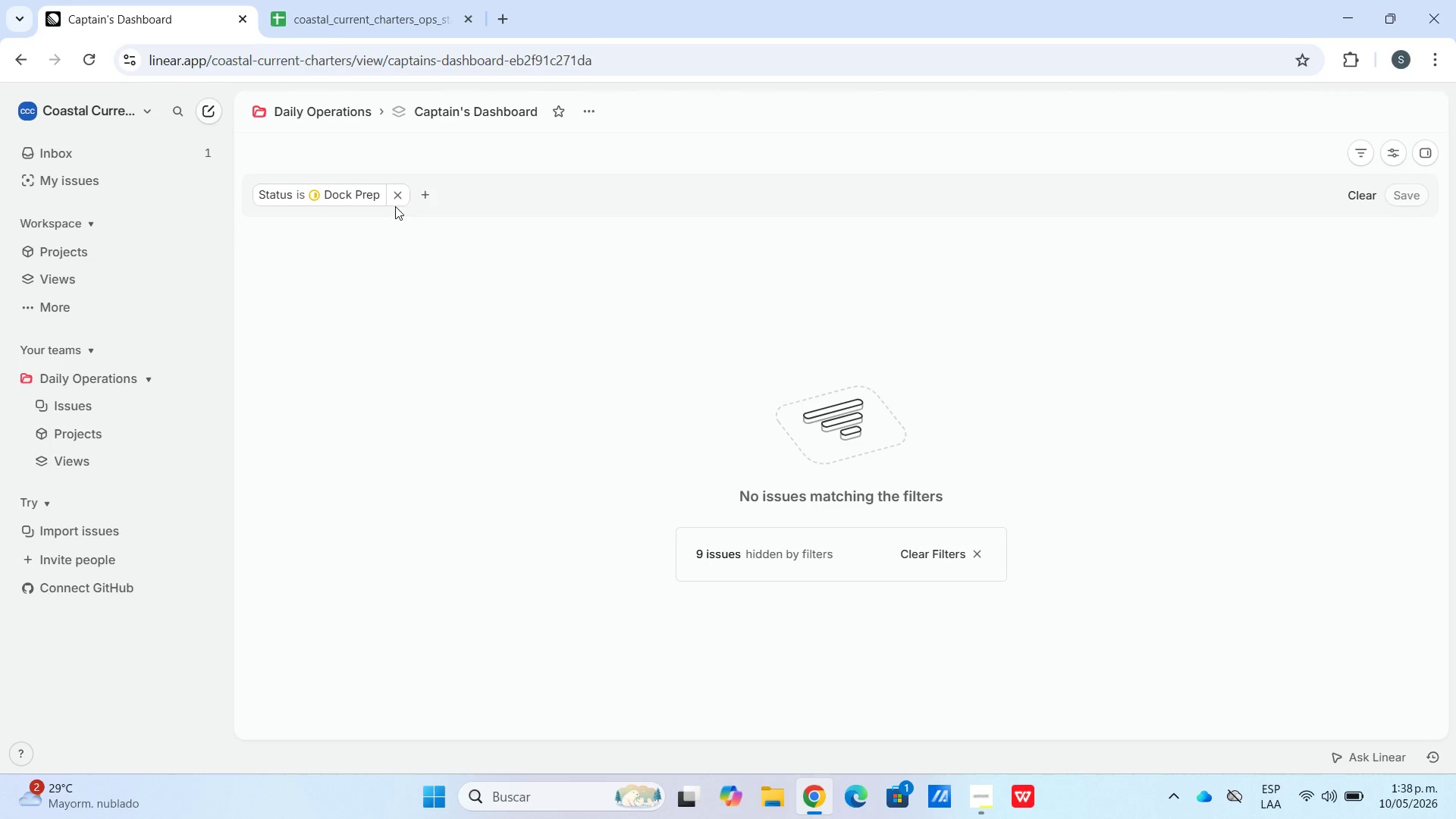 
double_click([422, 198])
 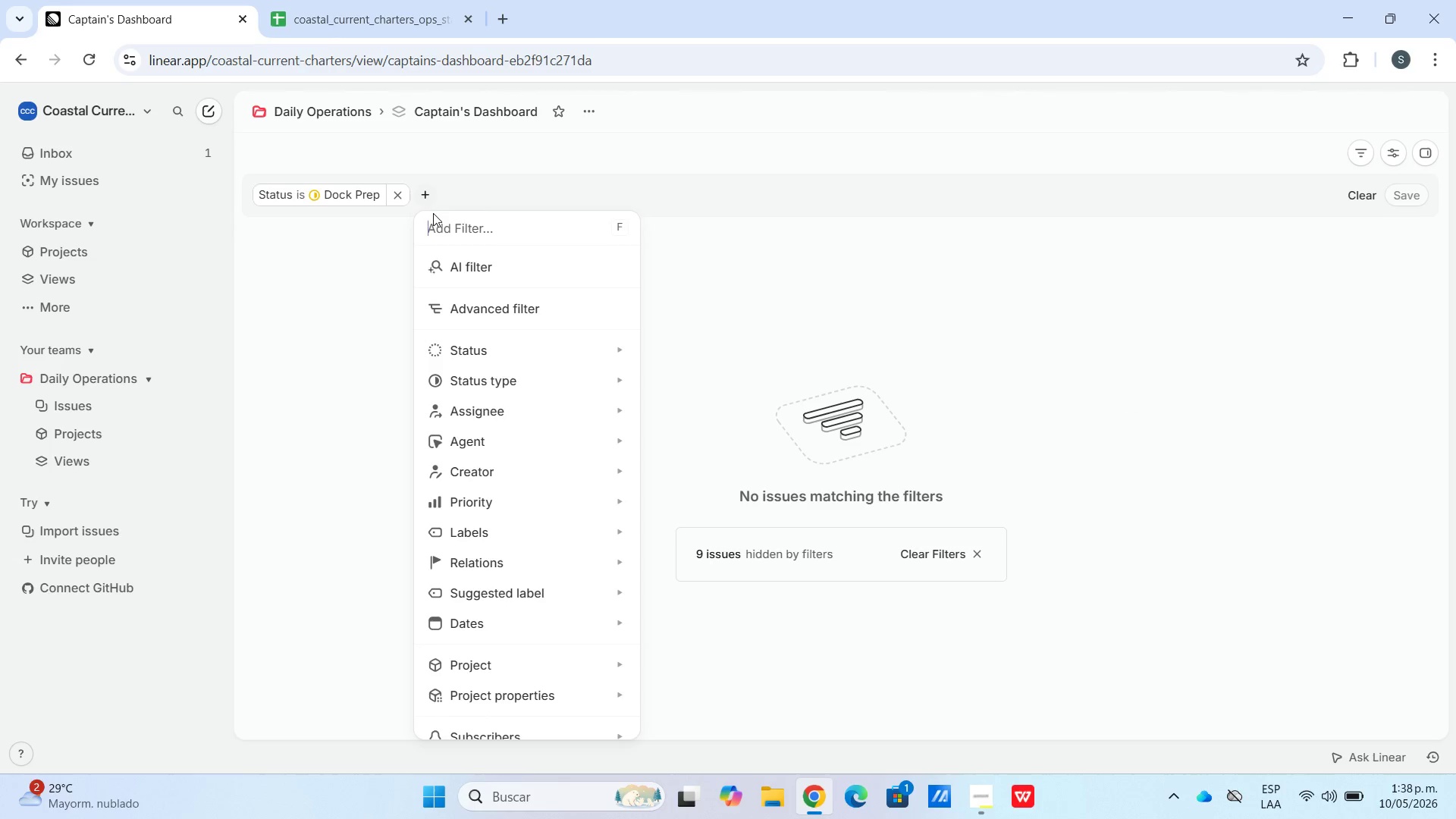 
left_click([451, 310])
 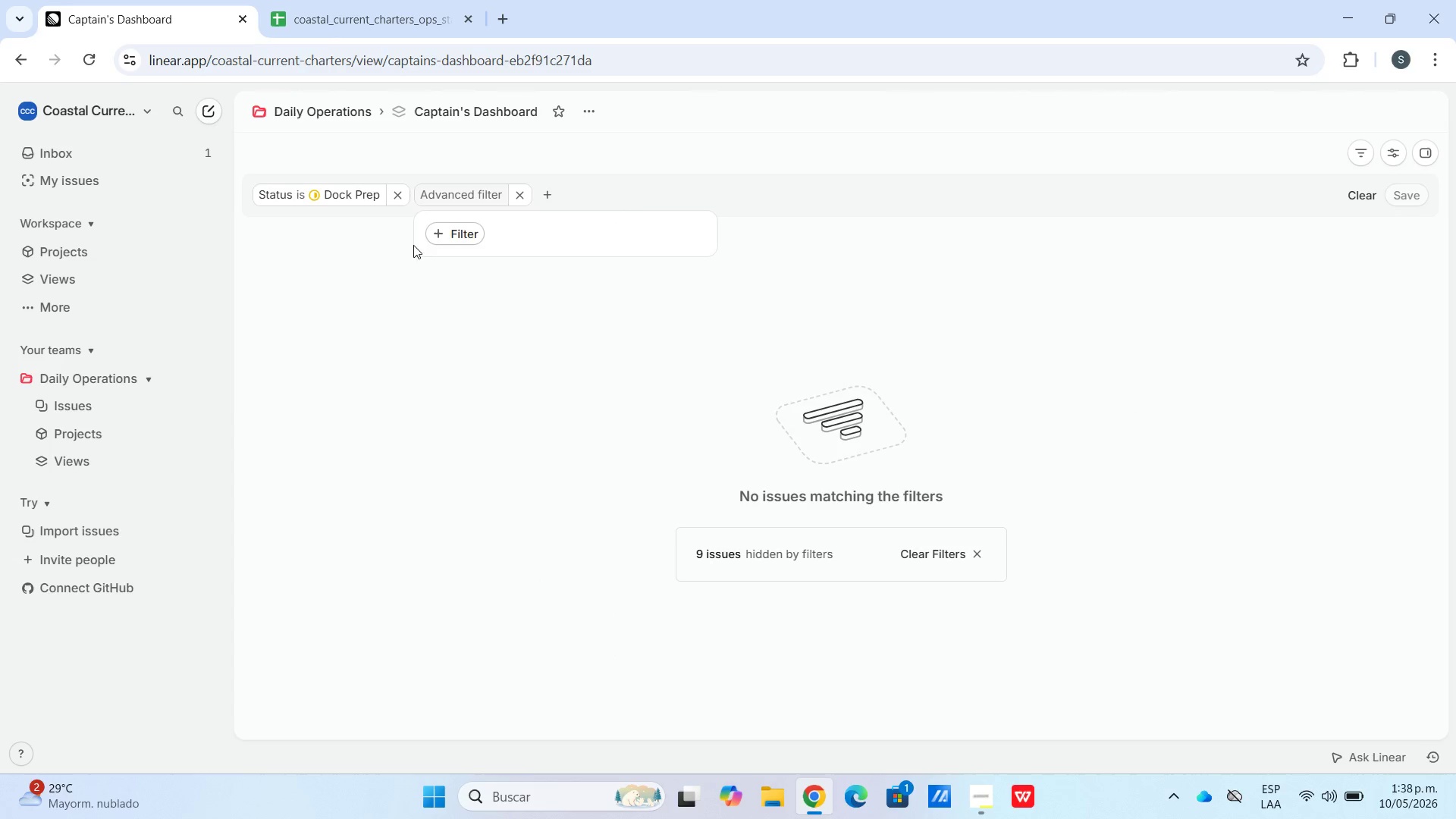 
left_click([452, 228])
 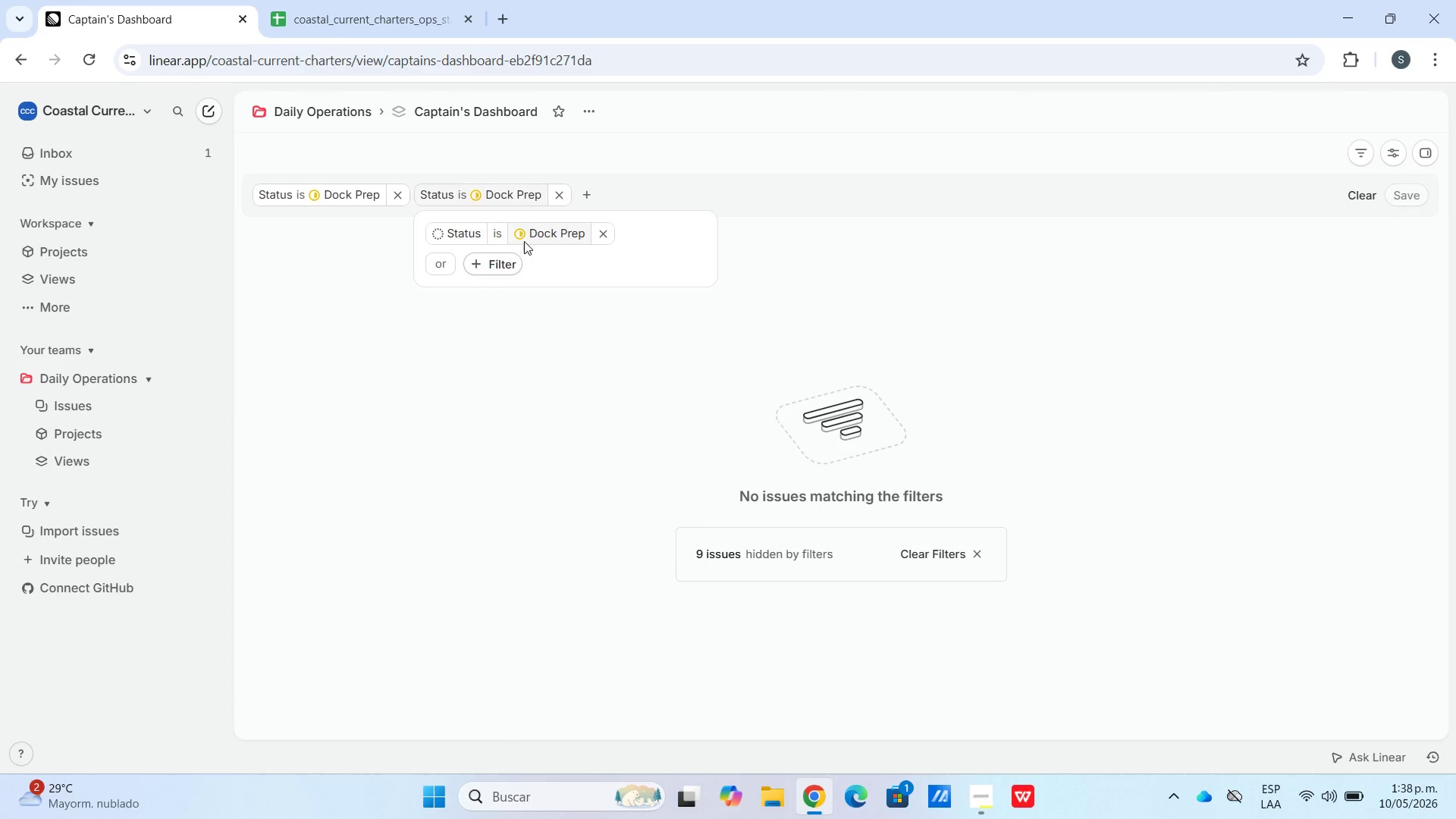 
left_click([577, 396])
 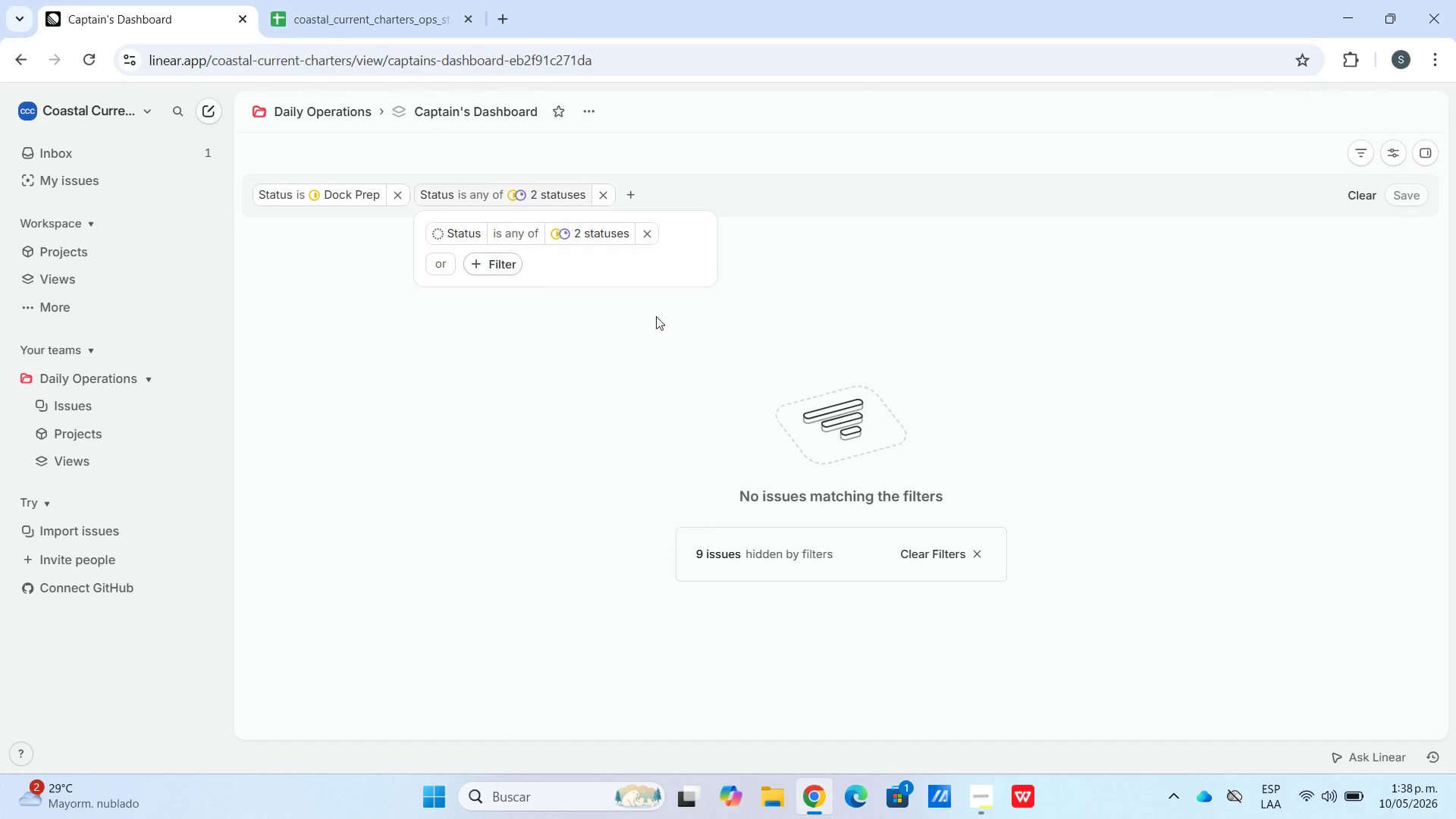 
left_click([726, 262])
 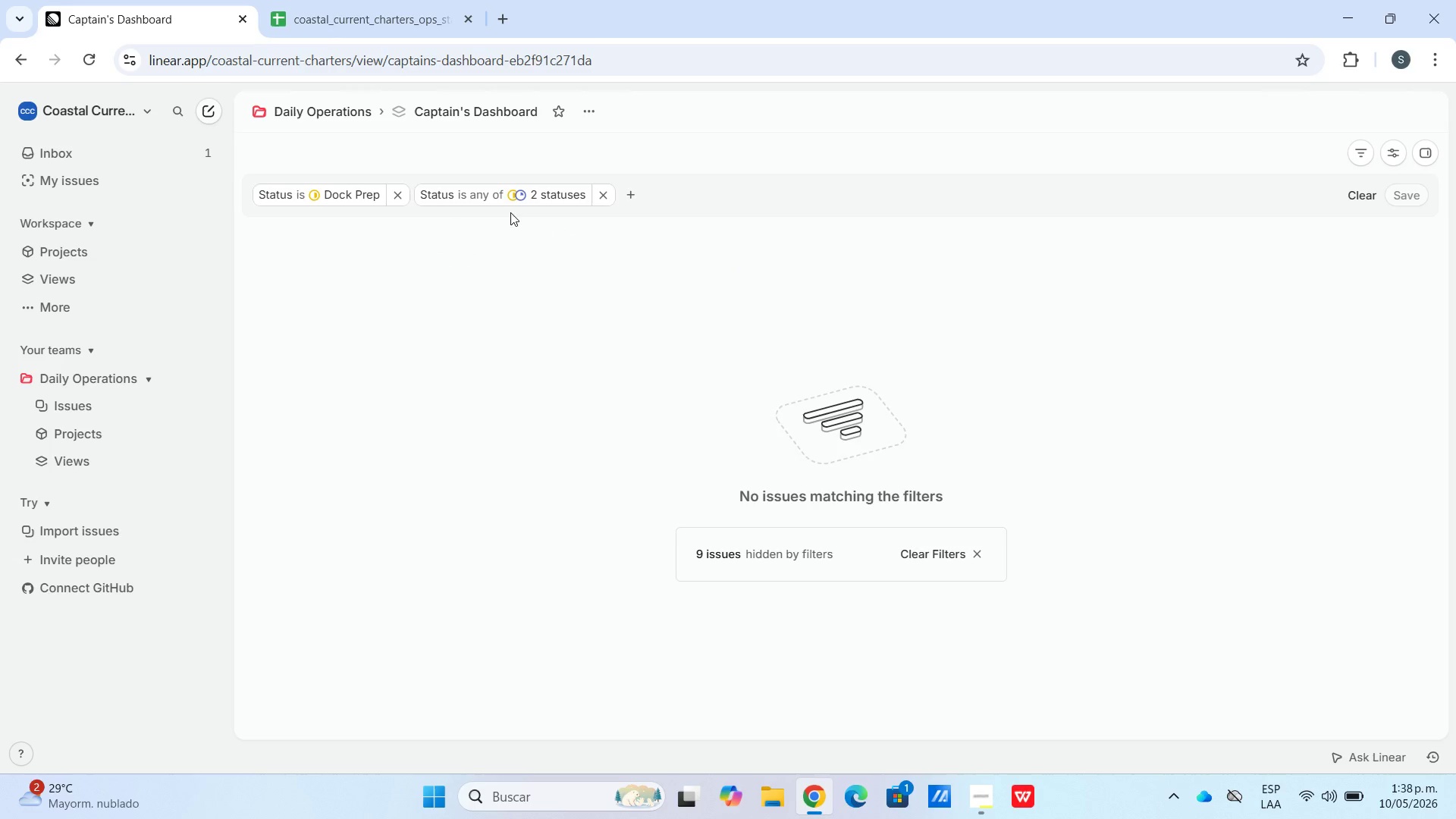 
left_click([521, 195])
 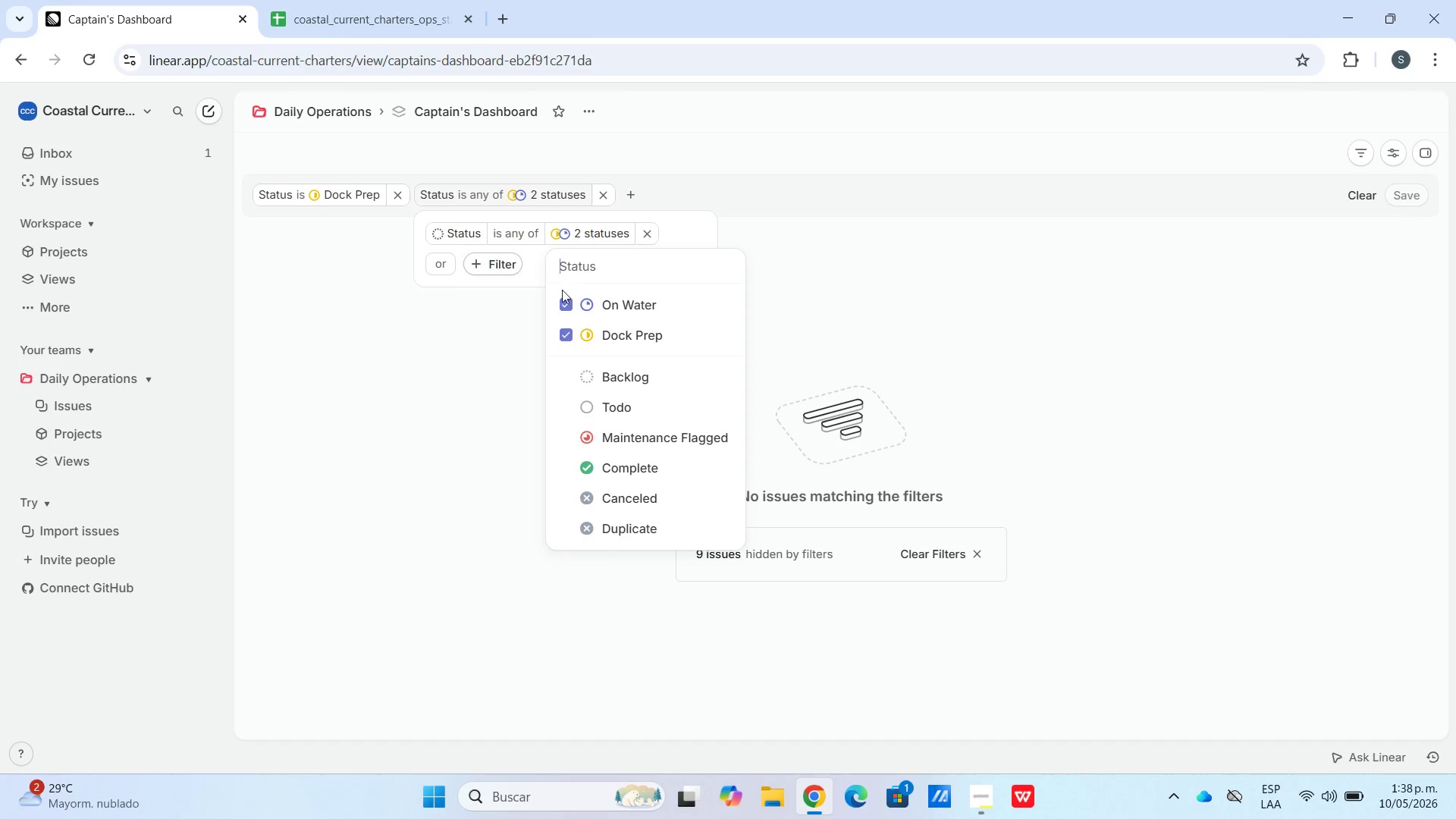 
left_click_drag(start_coordinate=[566, 304], to_coordinate=[556, 308])
 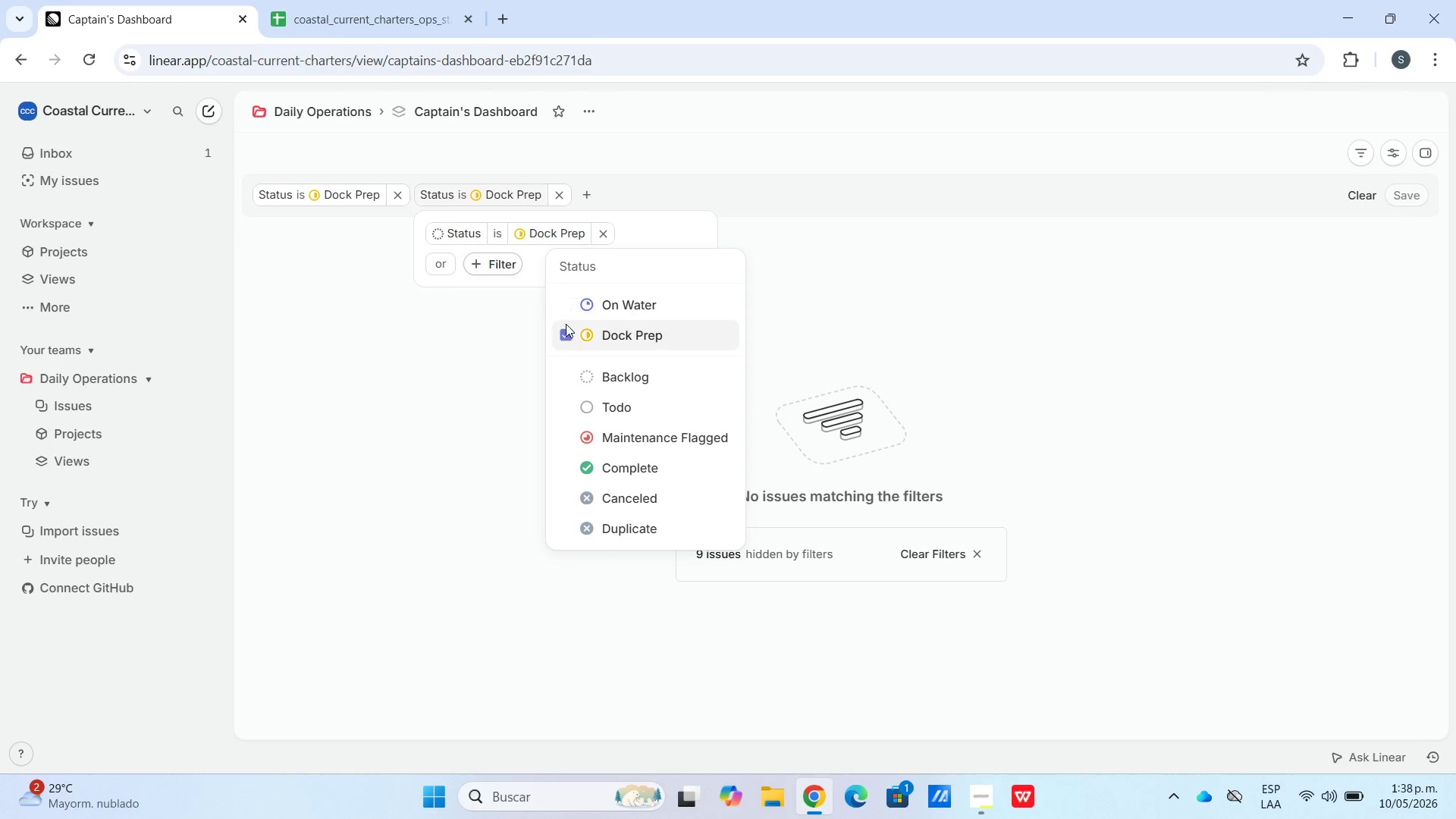 
left_click([566, 328])
 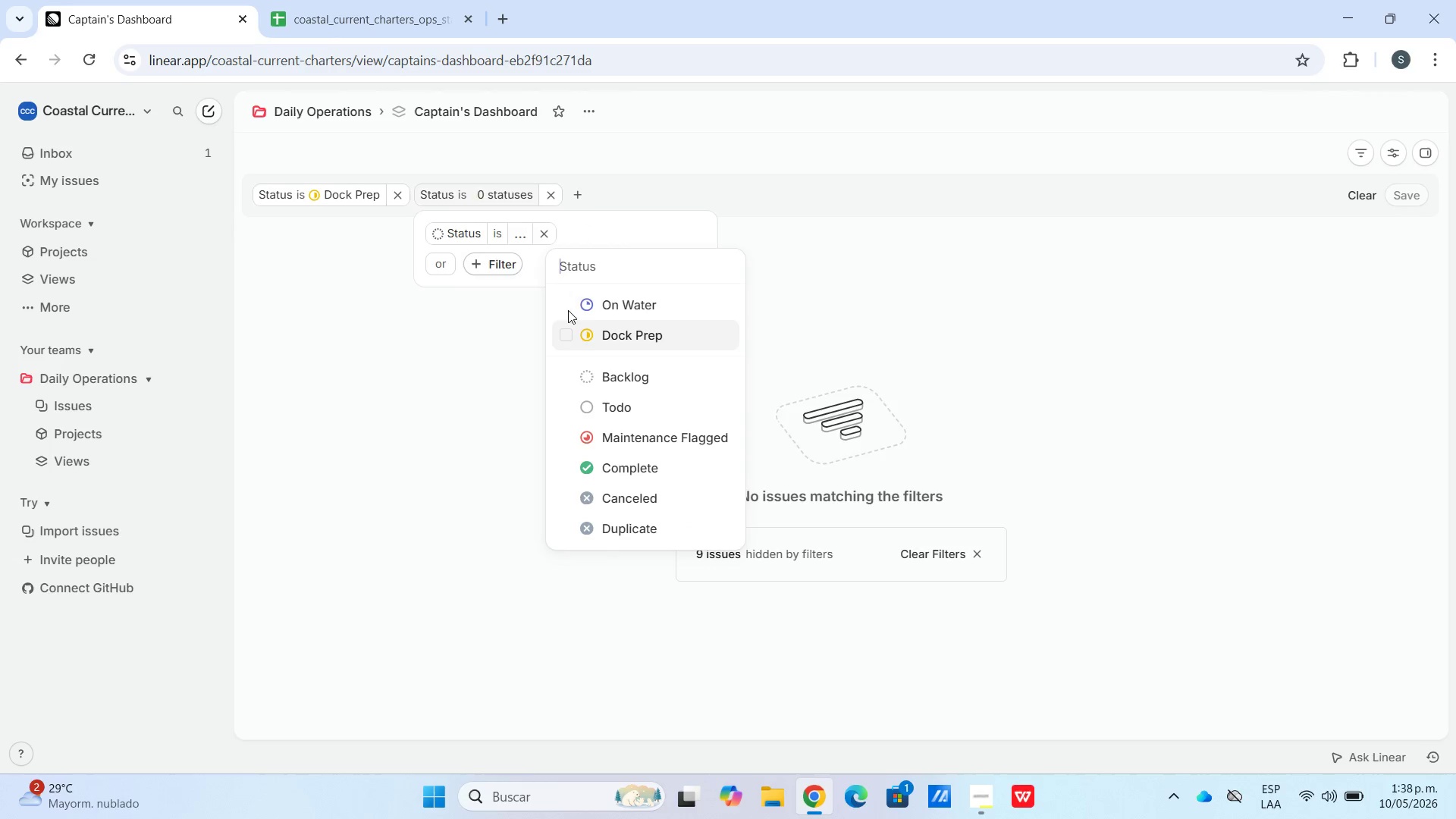 
double_click([573, 302])
 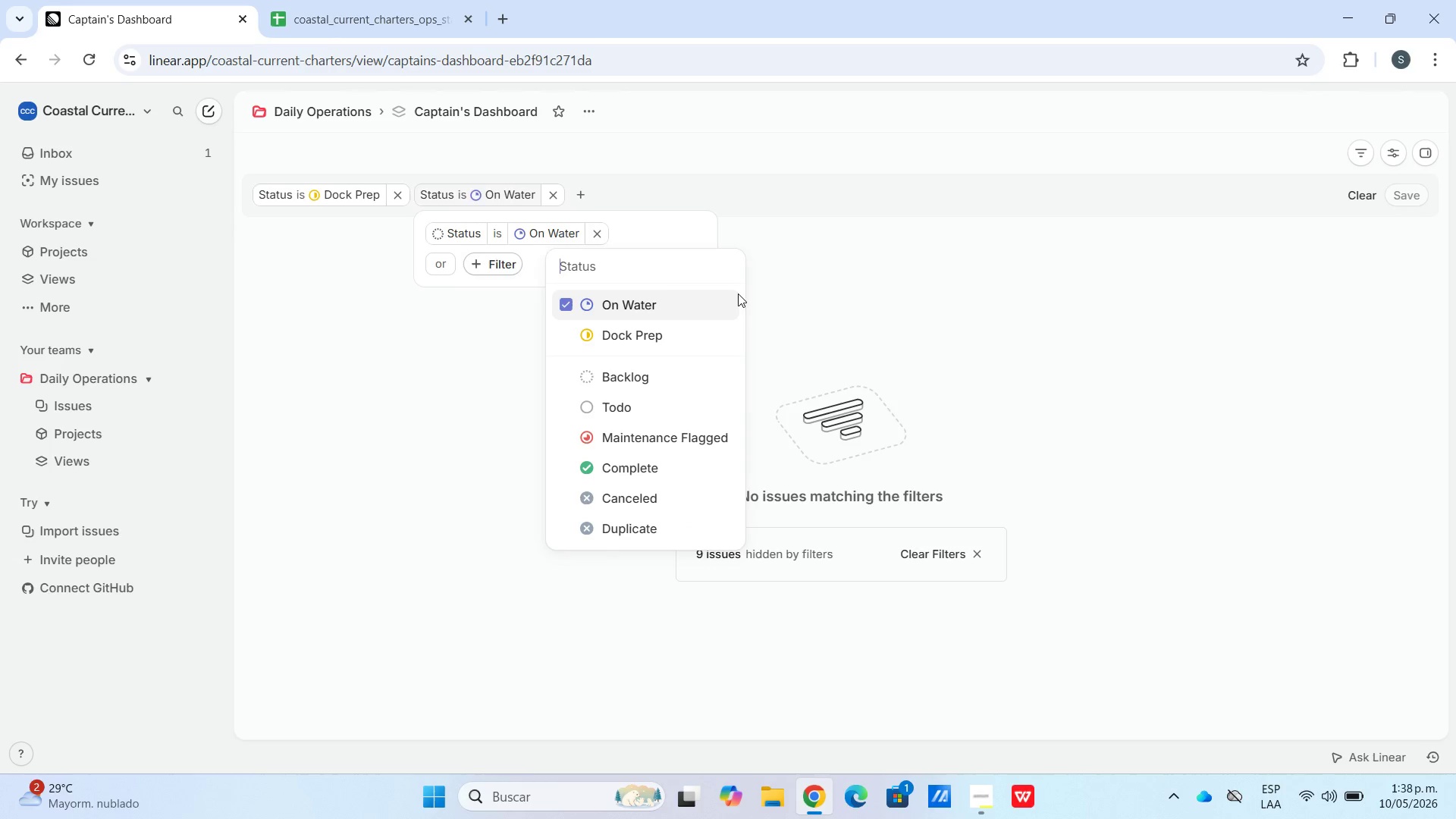 
triple_click([899, 287])
 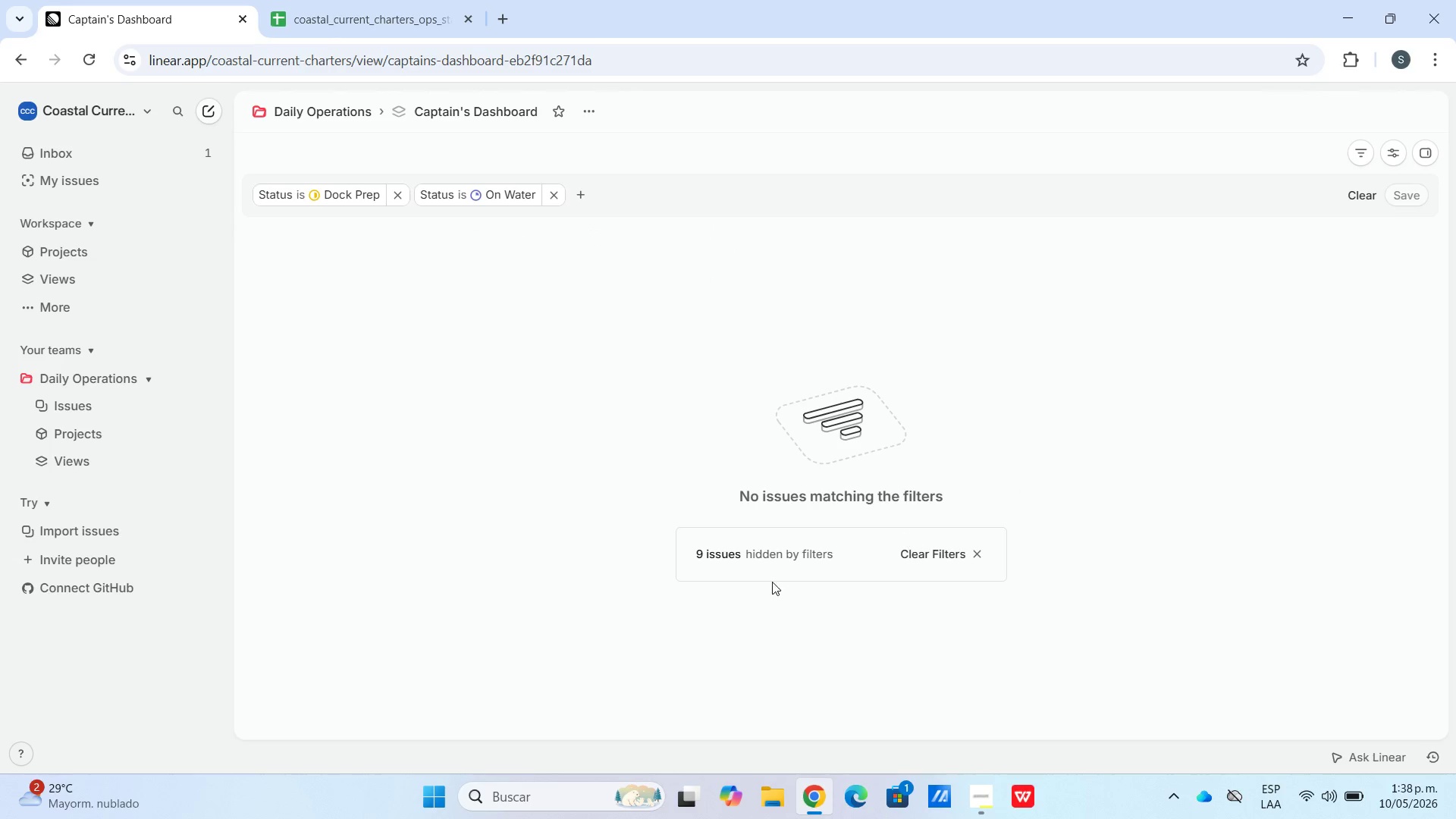 
double_click([737, 554])
 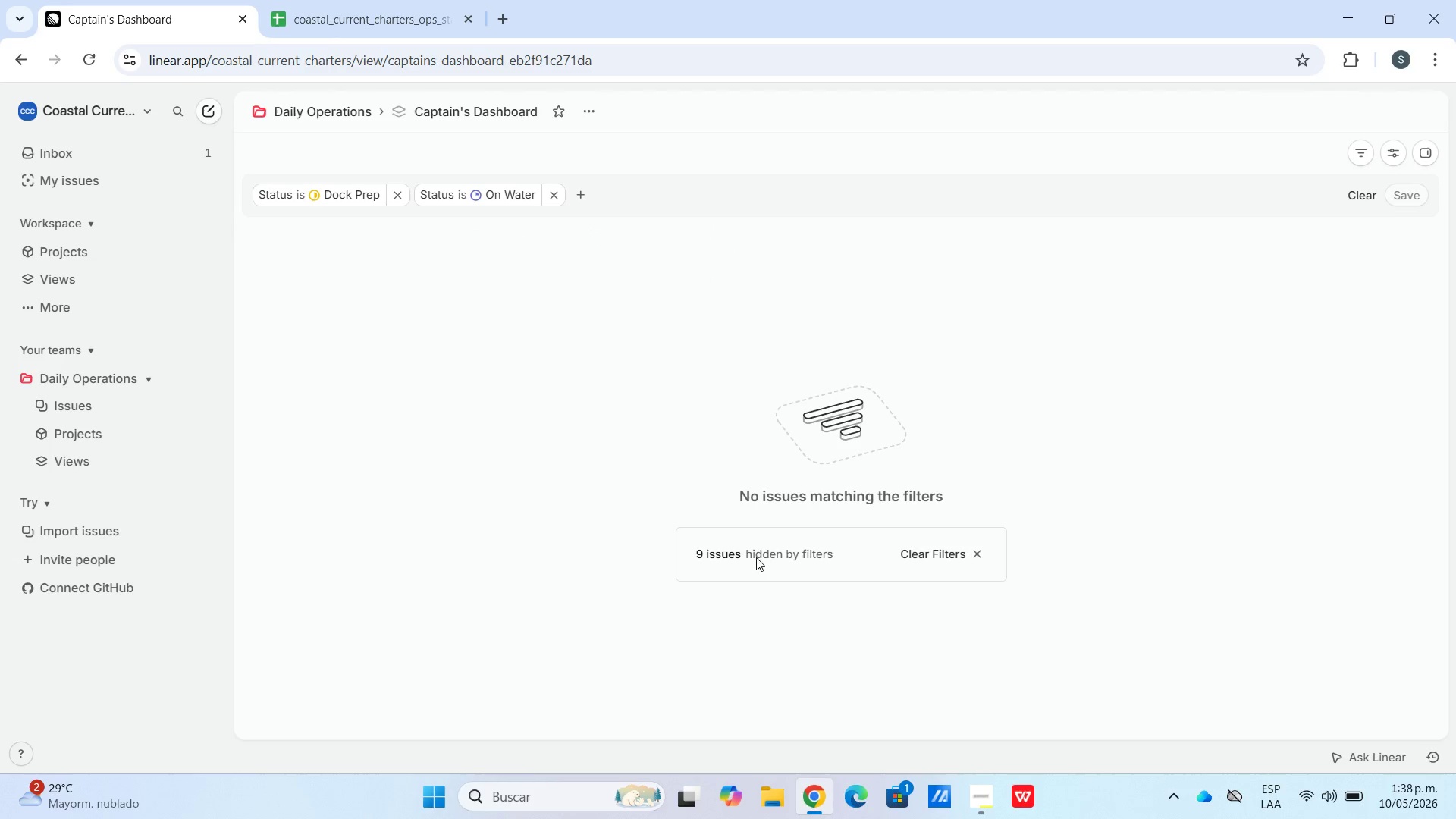 
left_click_drag(start_coordinate=[753, 557], to_coordinate=[767, 556])
 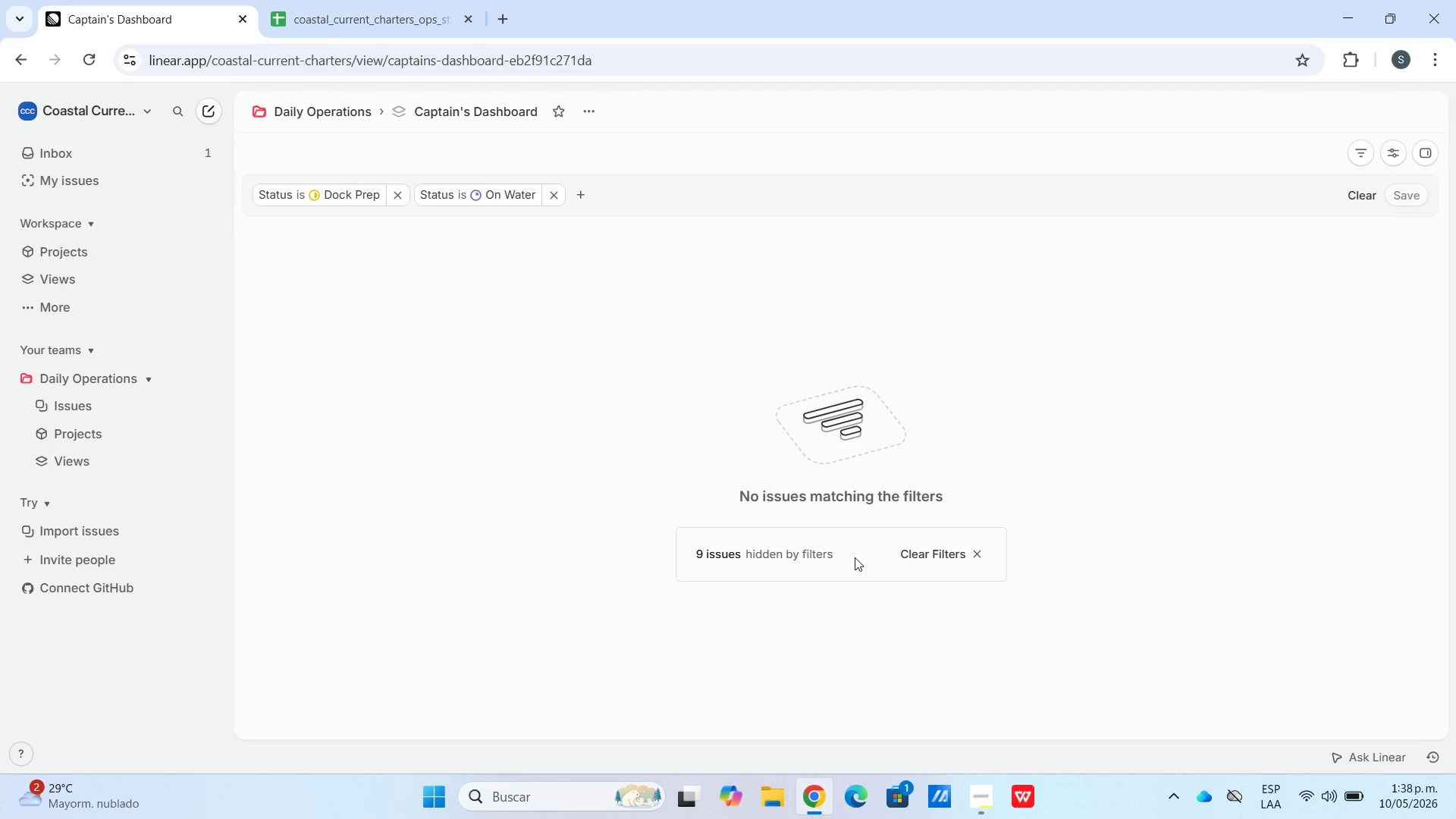 
triple_click([855, 557])
 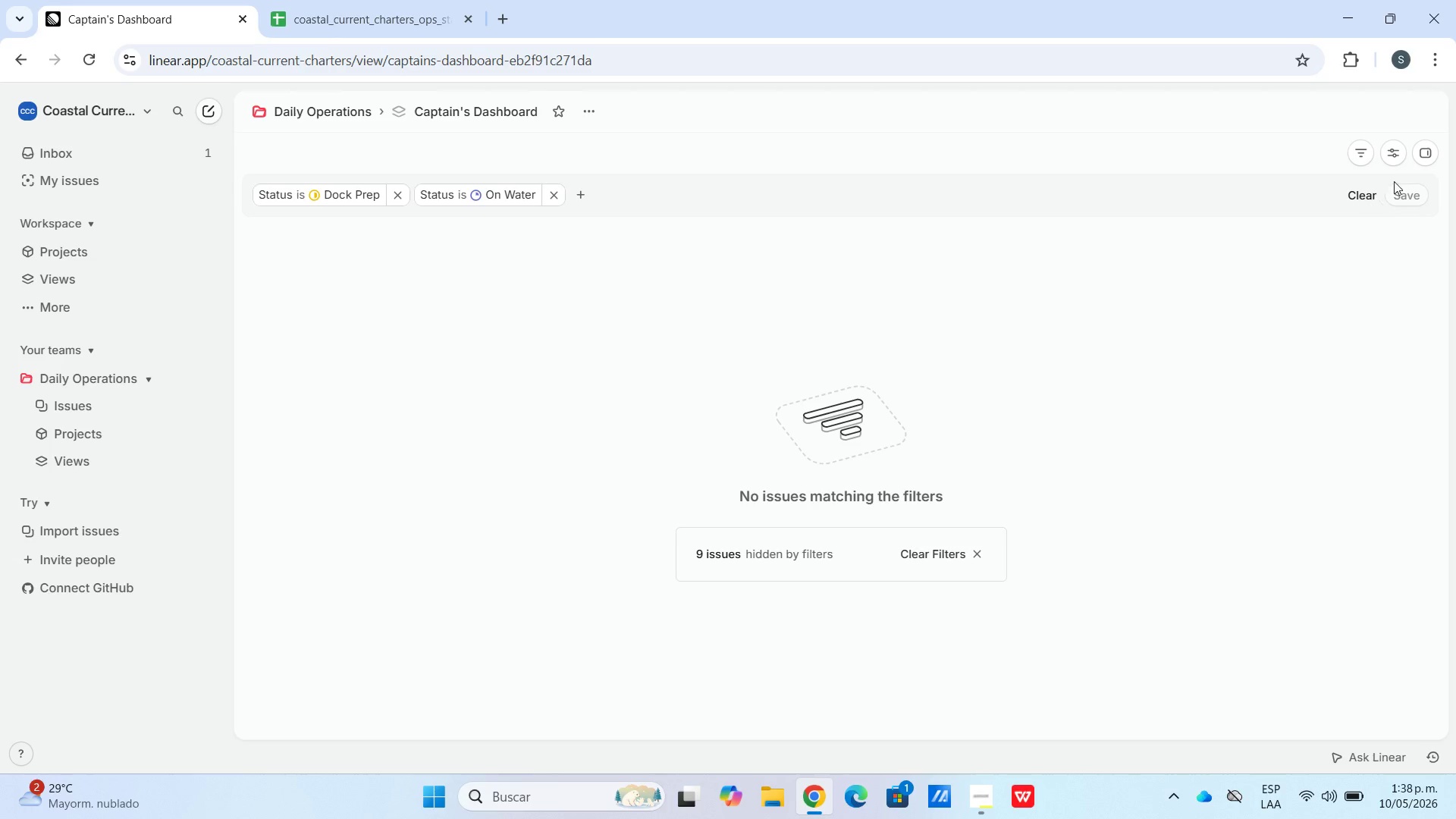 
left_click([1348, 155])
 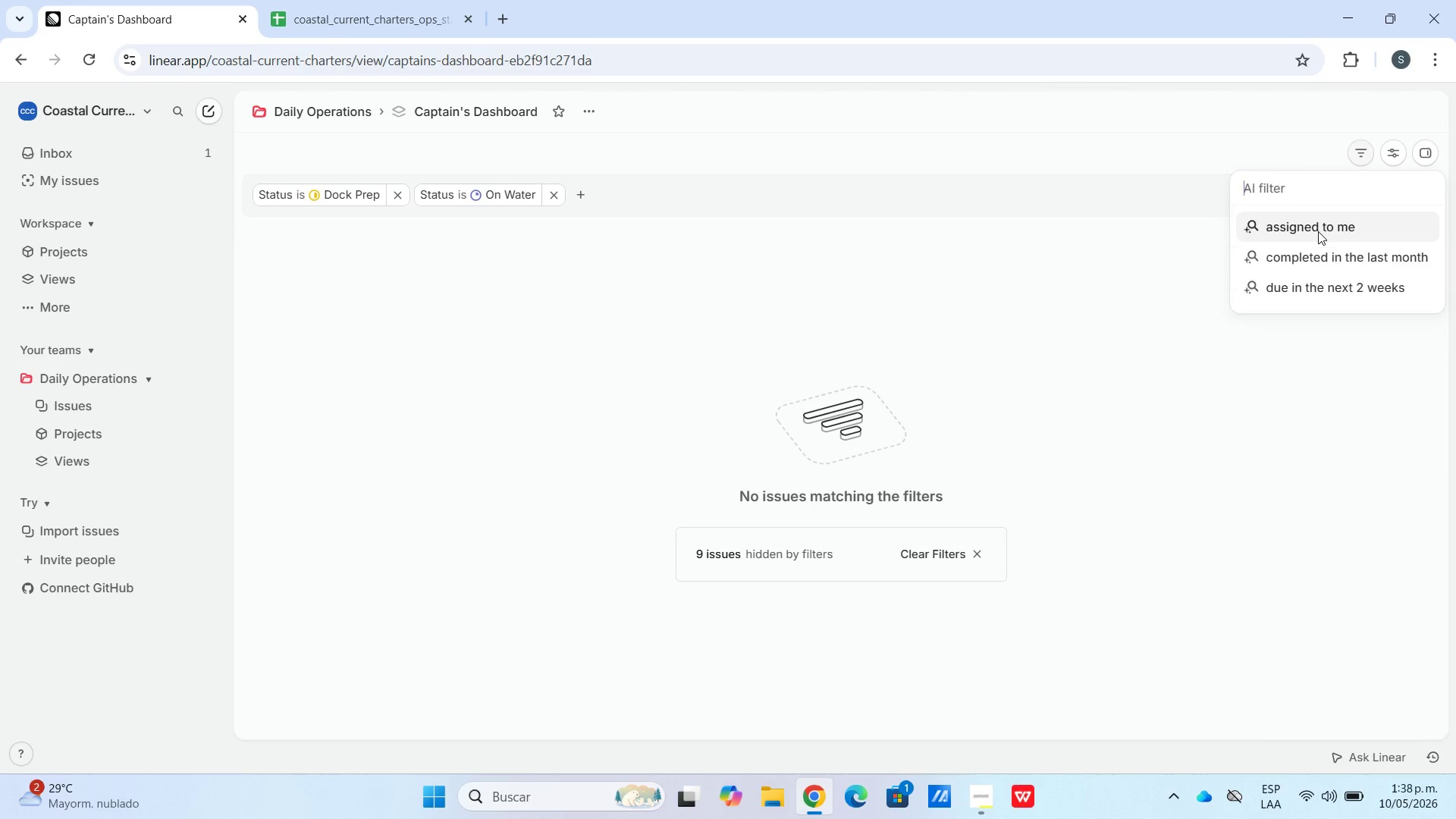 
left_click([1280, 234])
 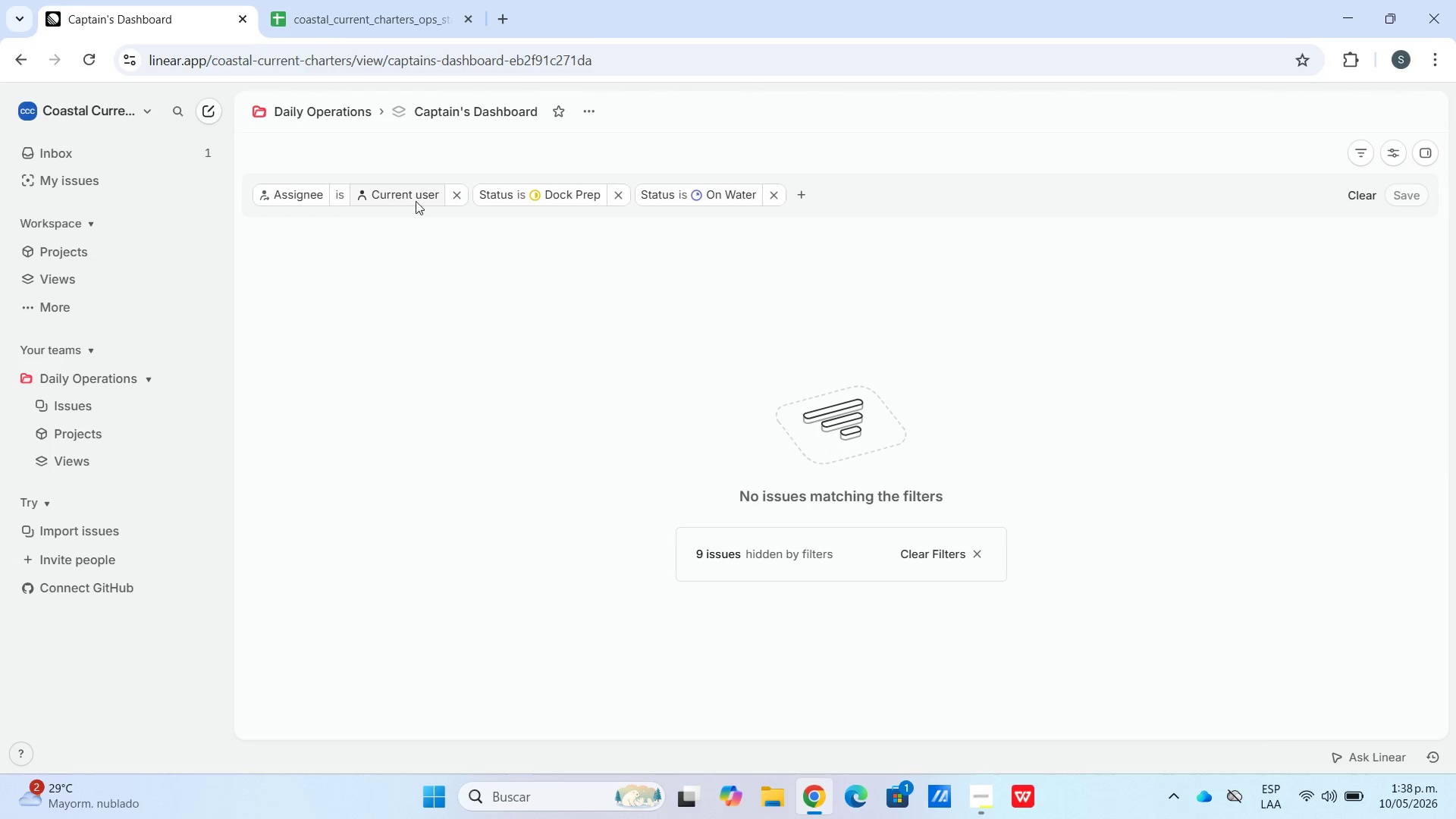 
left_click([457, 194])
 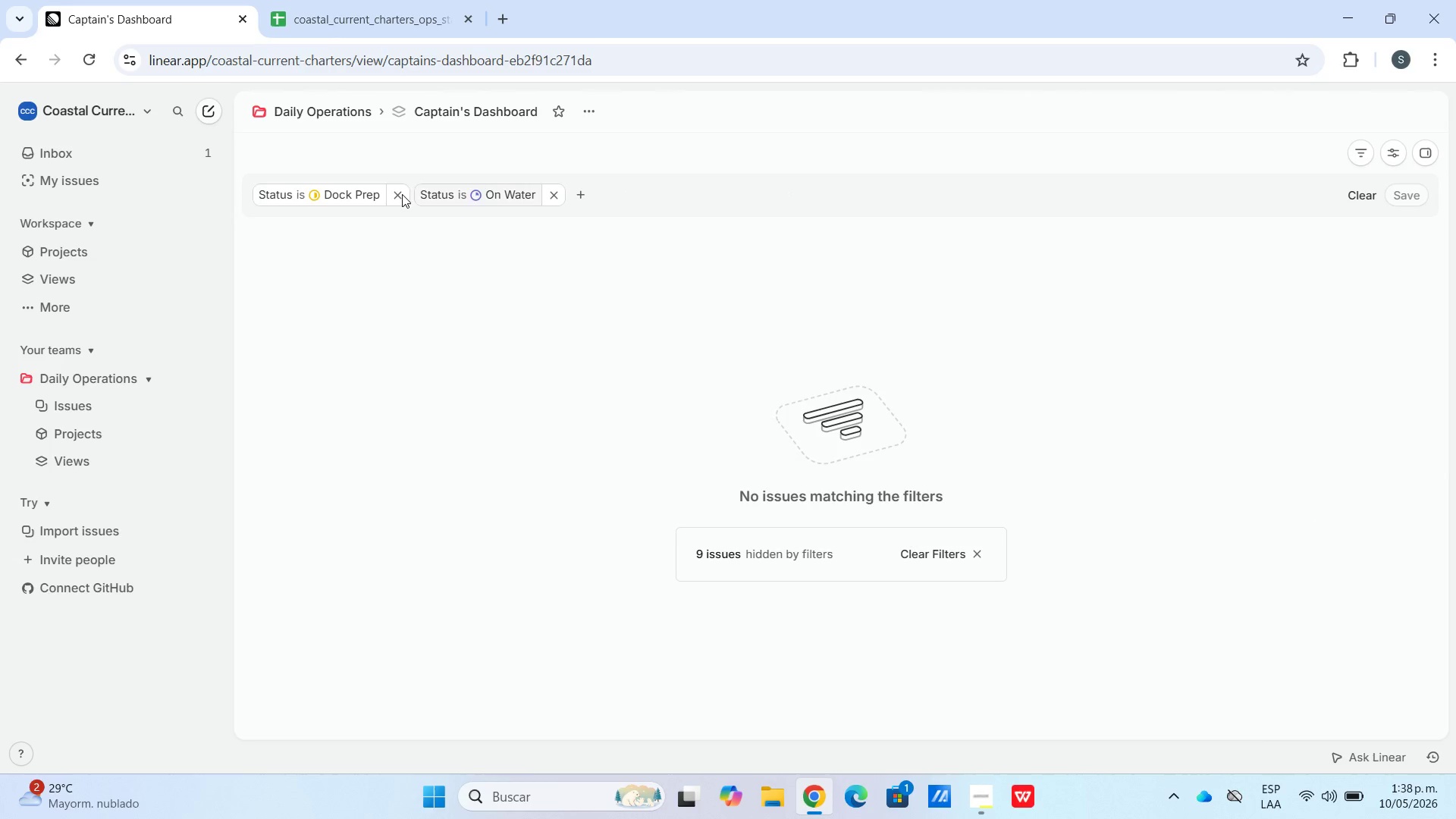 
left_click([400, 193])
 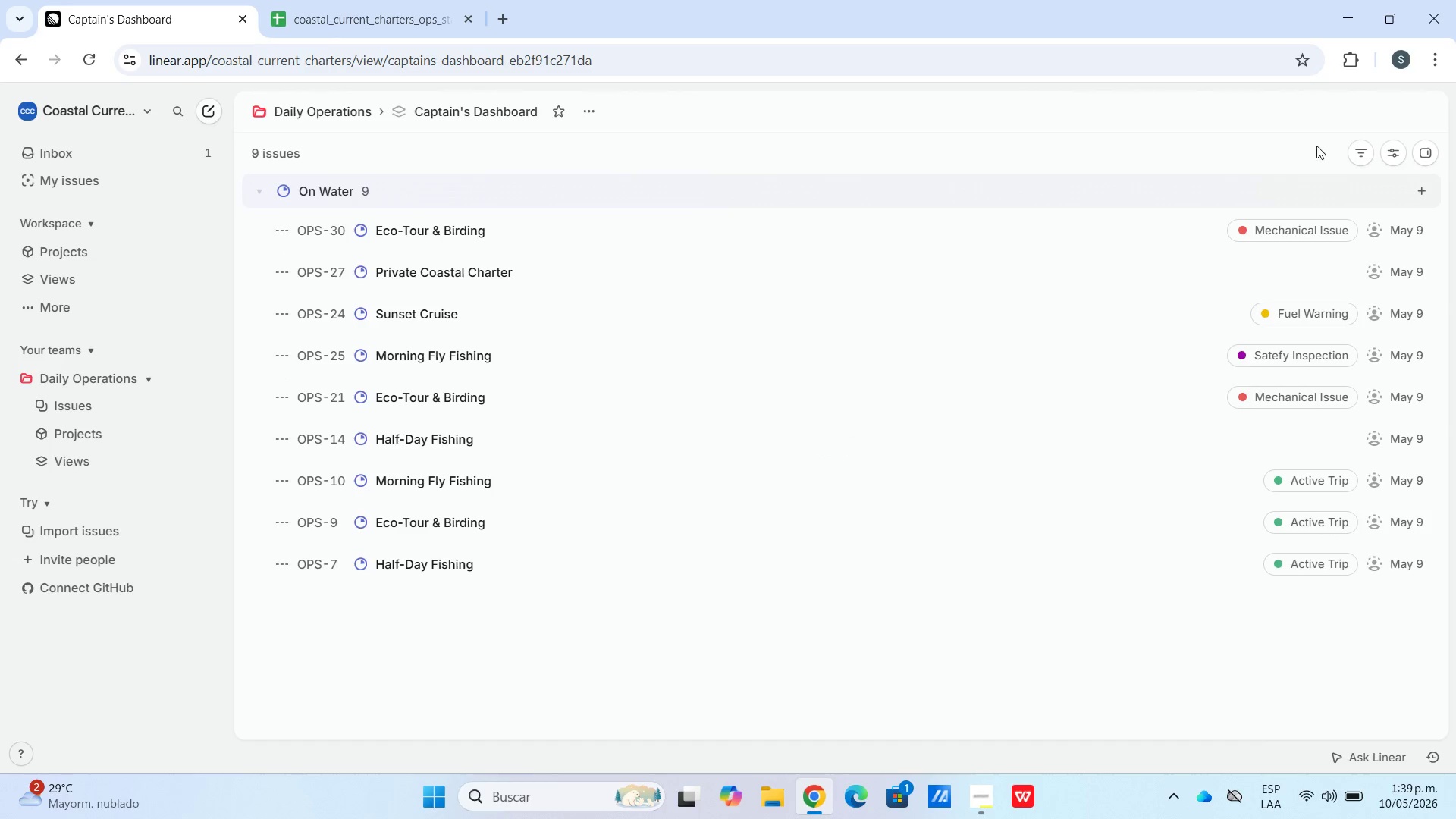 
left_click([268, 187])
 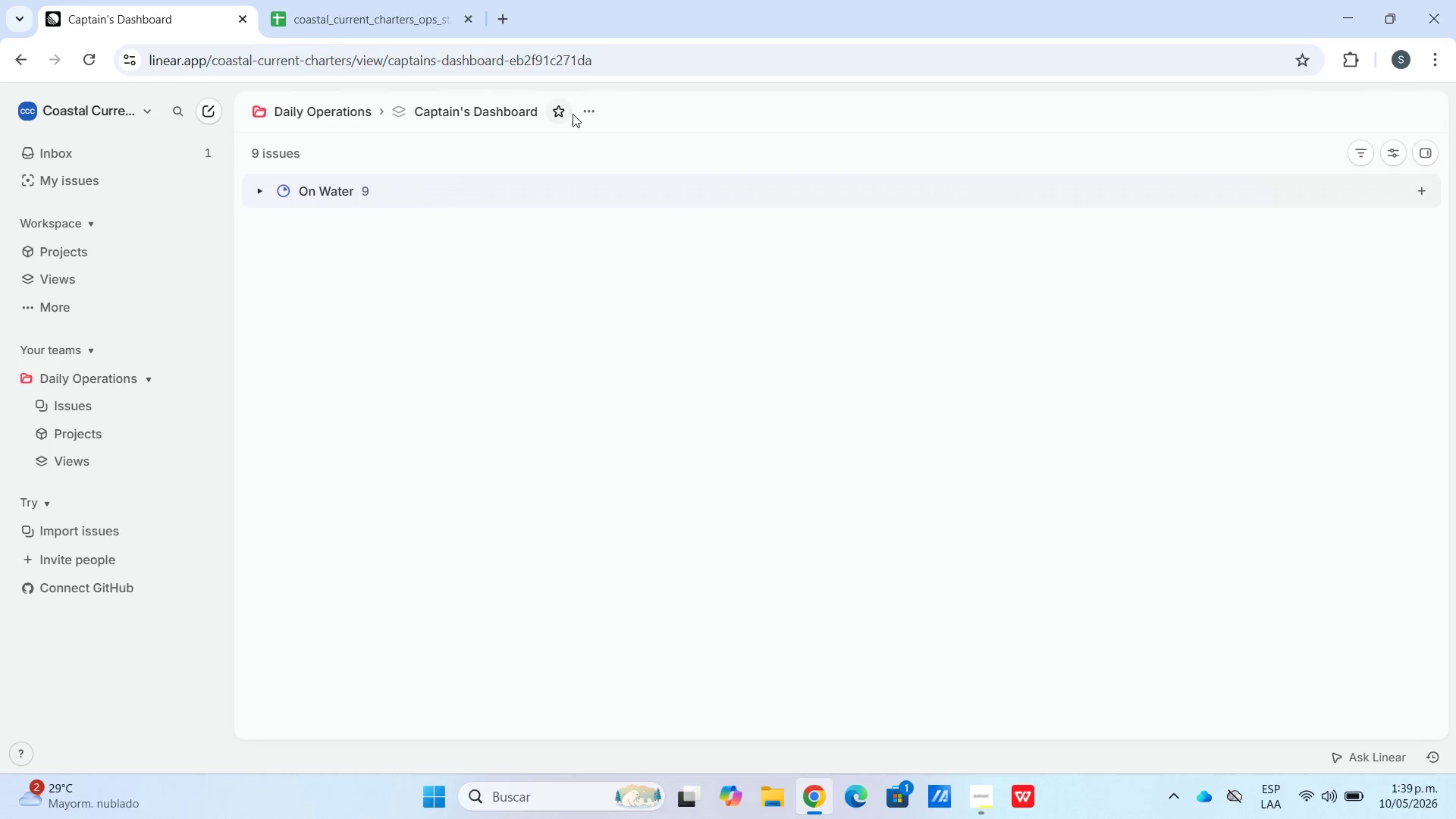 
double_click([579, 114])
 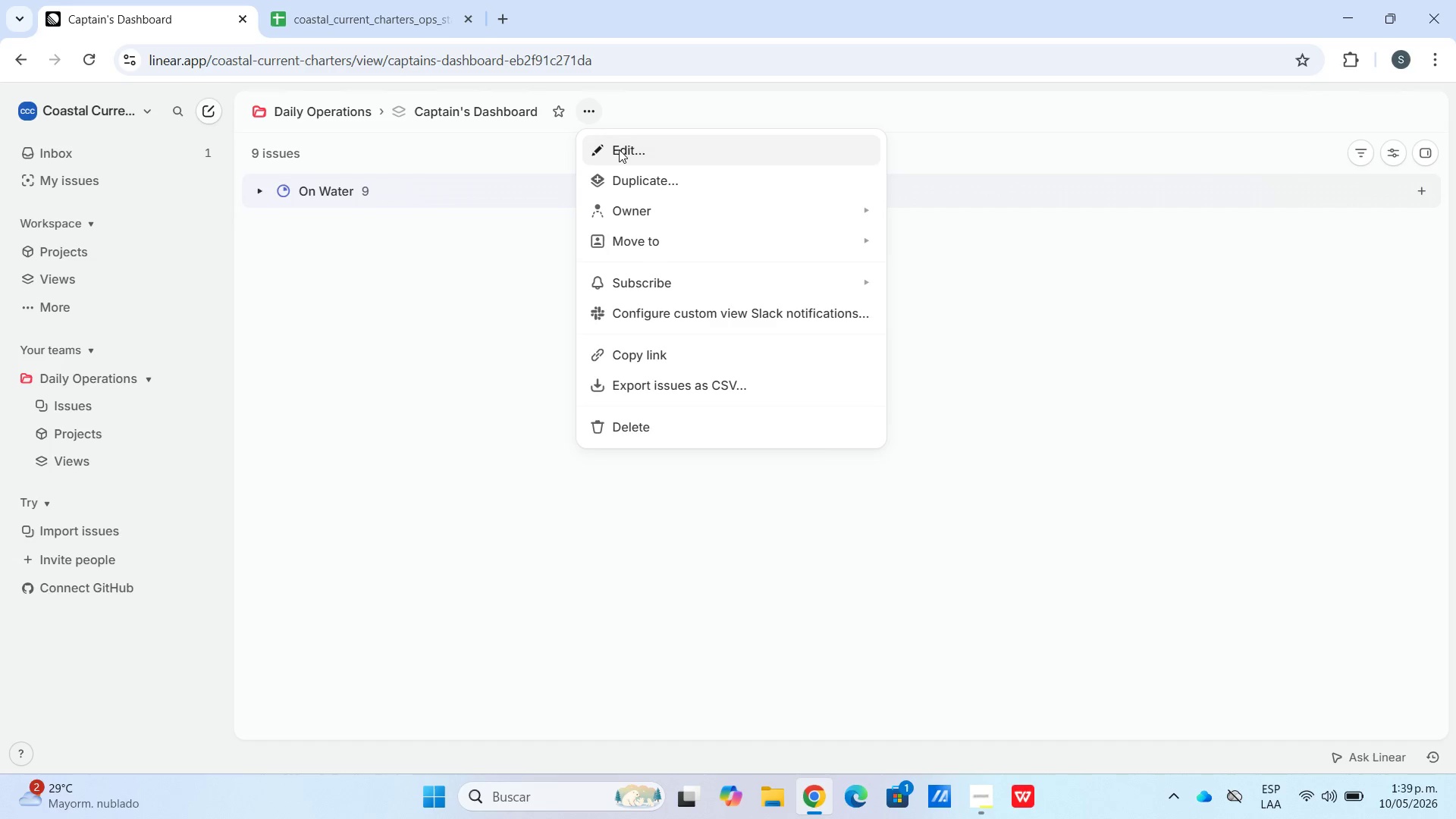 
left_click([619, 149])
 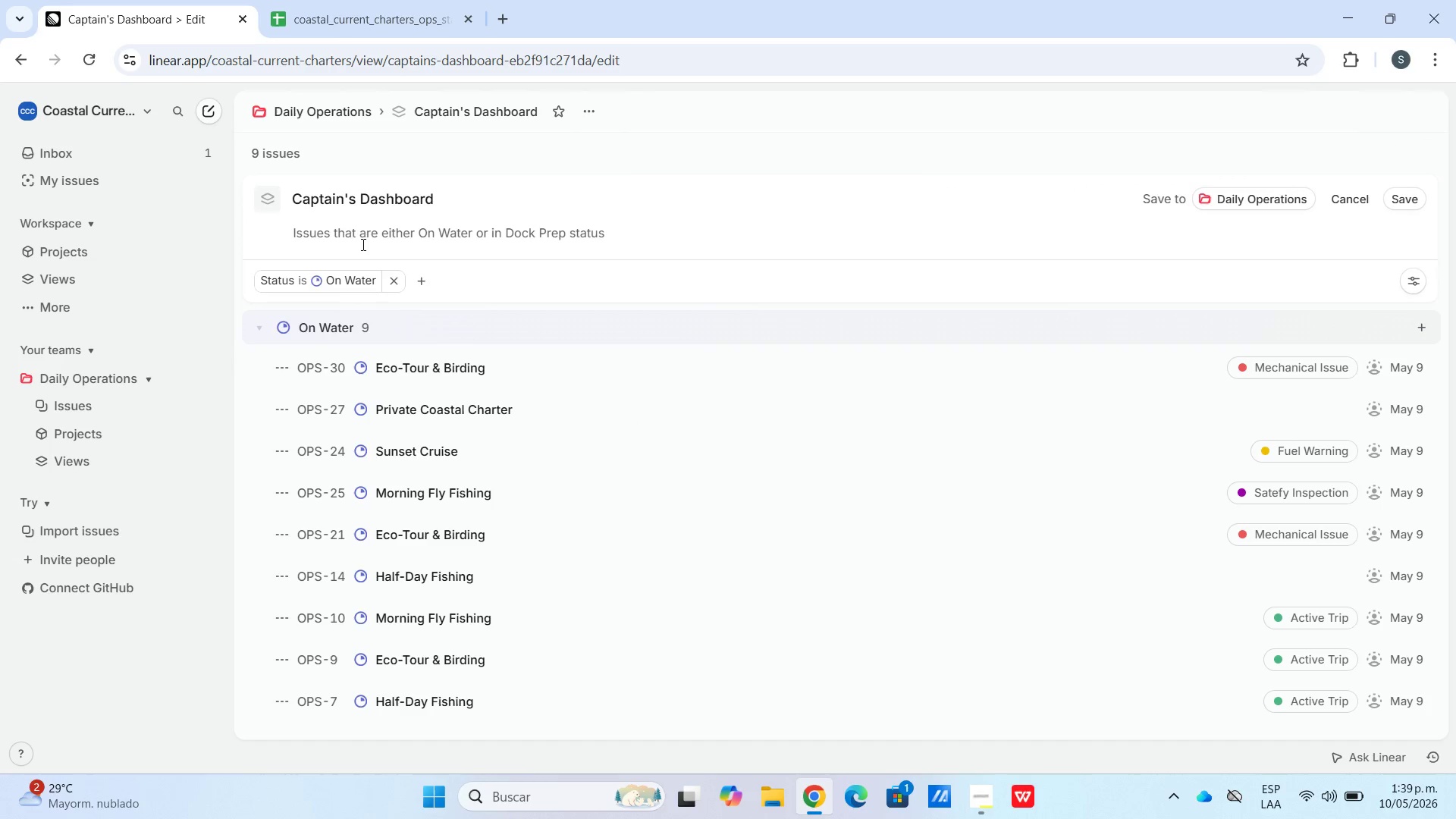 
left_click([391, 273])
 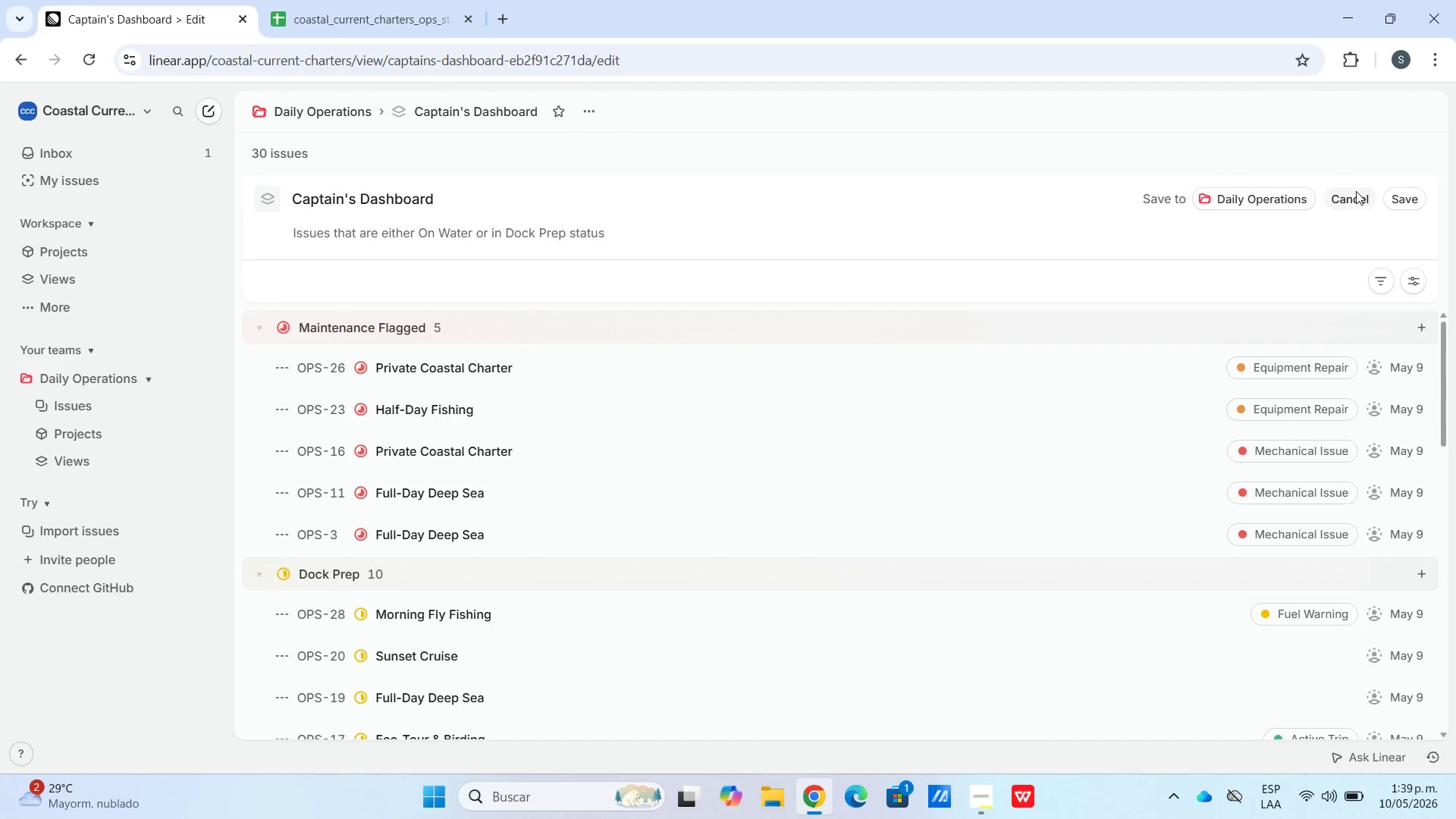 
left_click([1396, 199])
 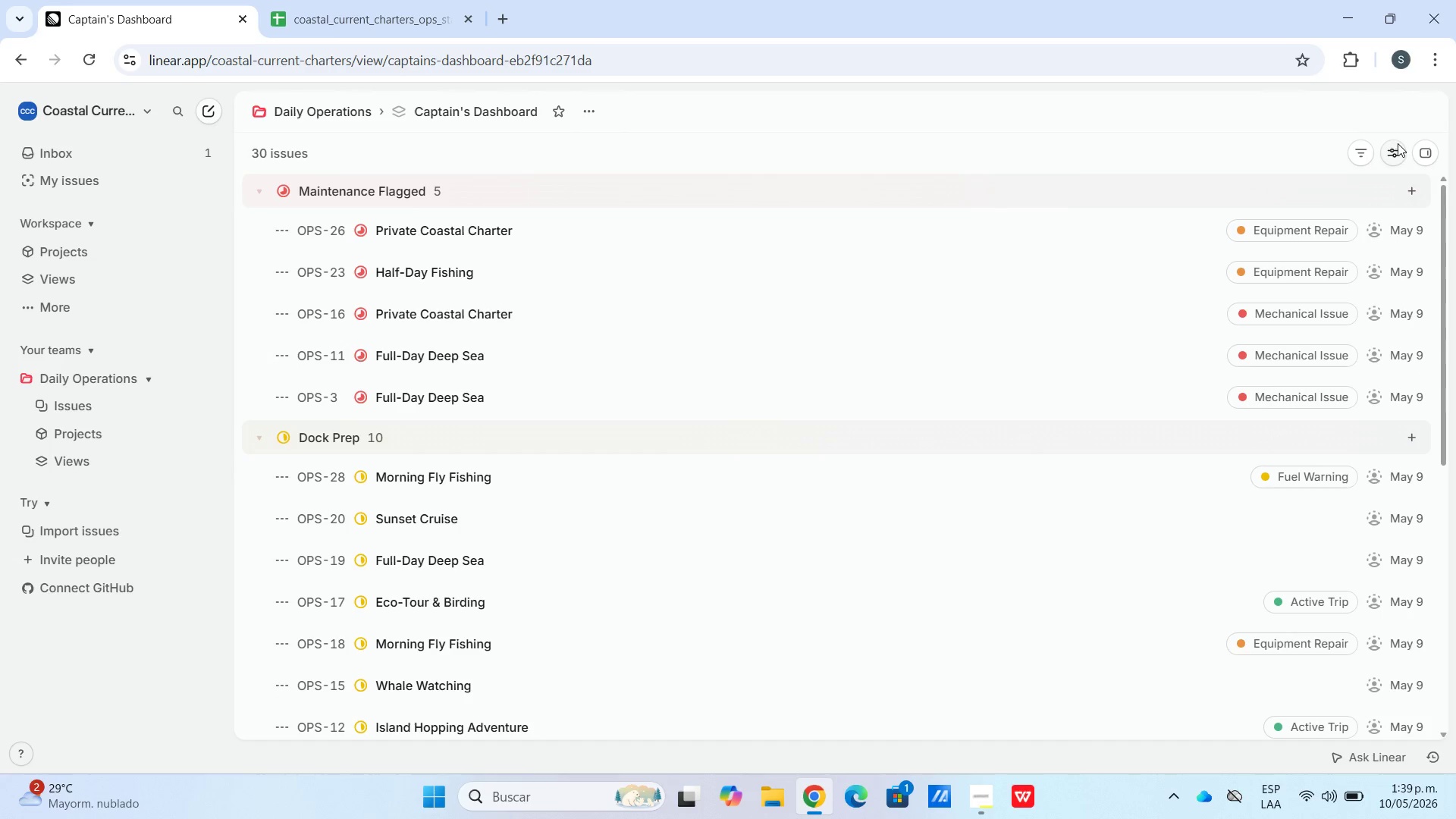 
left_click_drag(start_coordinate=[1333, 155], to_coordinate=[1349, 160])
 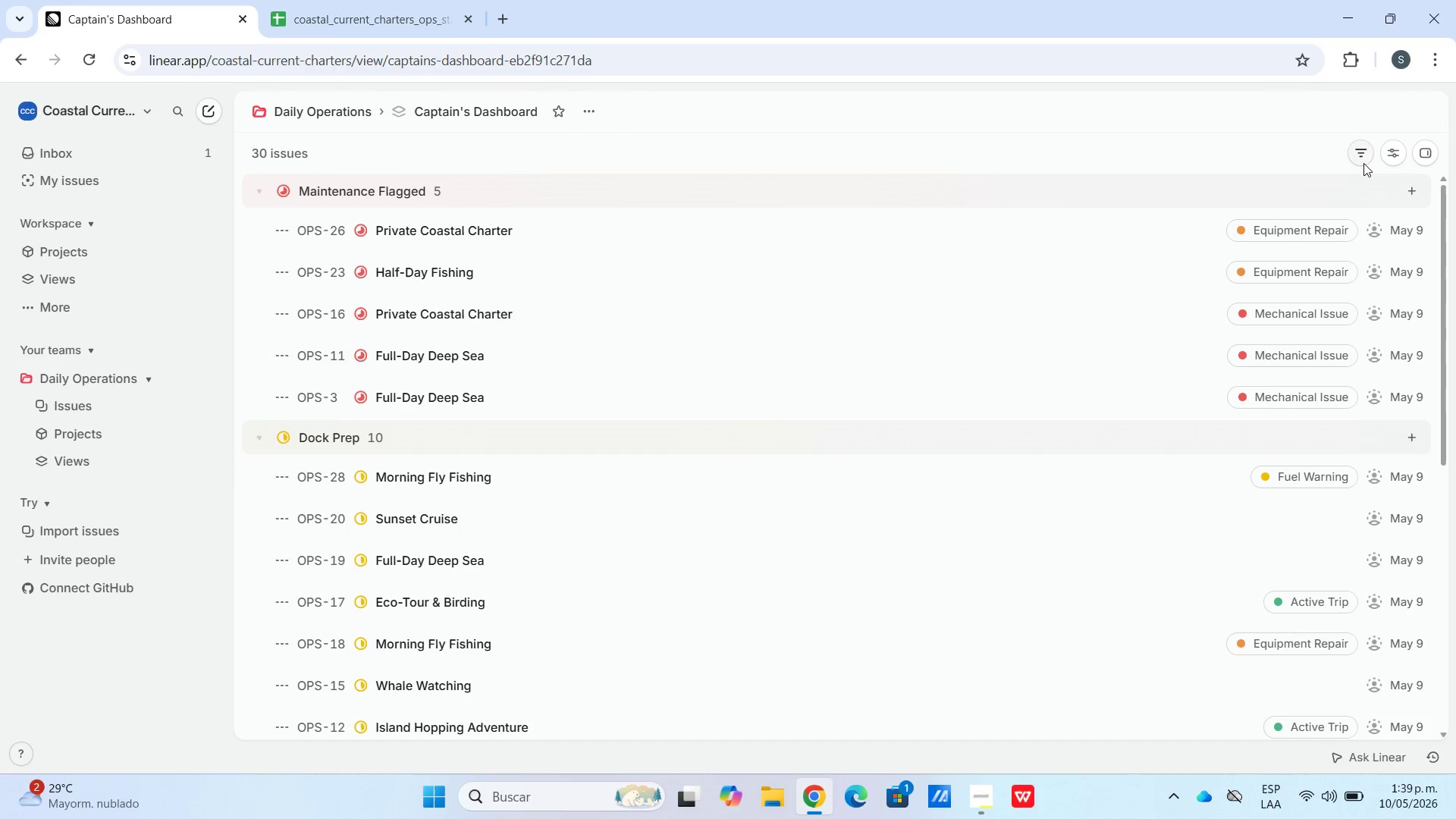 
double_click([1363, 163])
 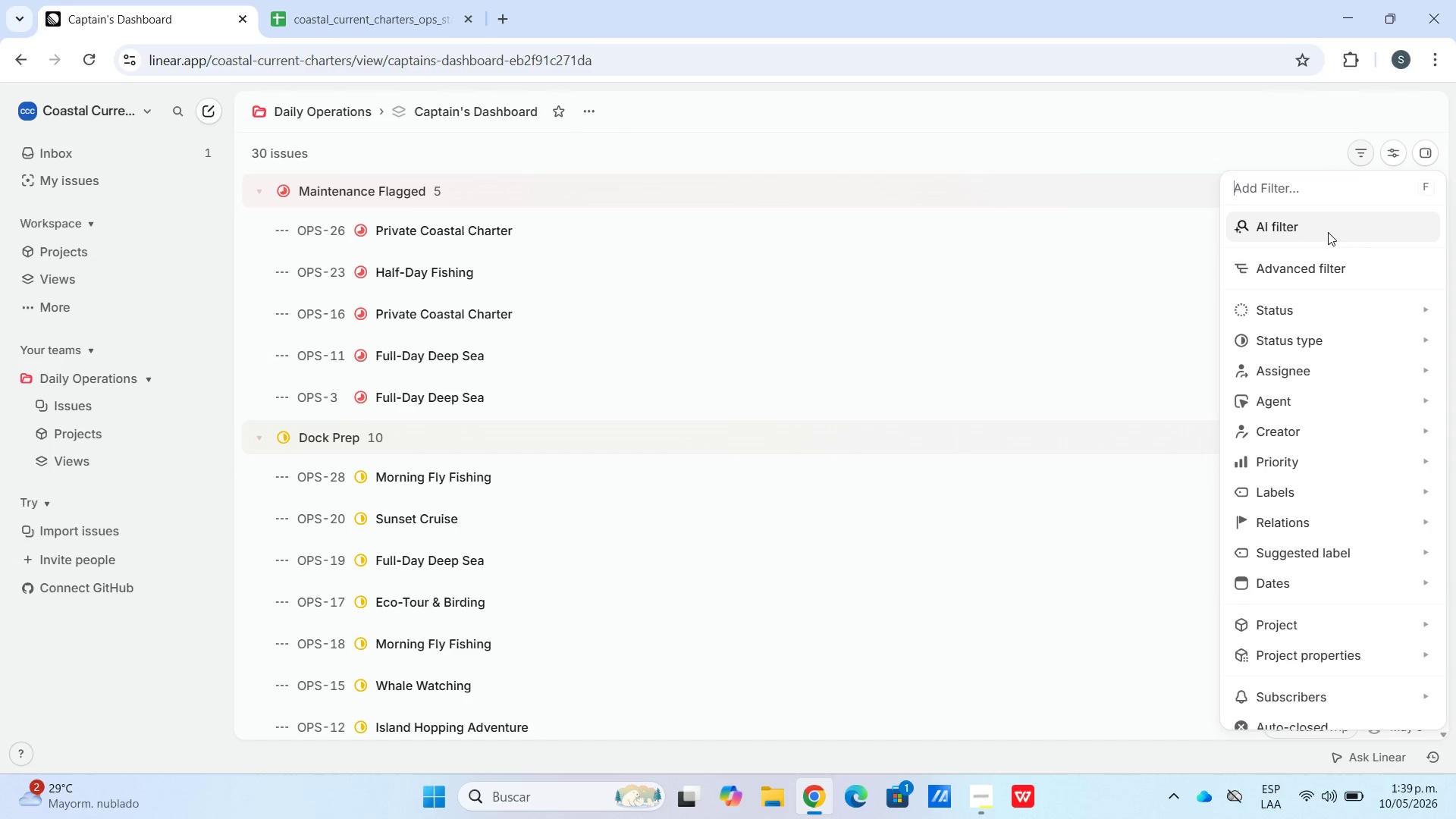 
left_click_drag(start_coordinate=[1324, 228], to_coordinate=[1326, 262])
 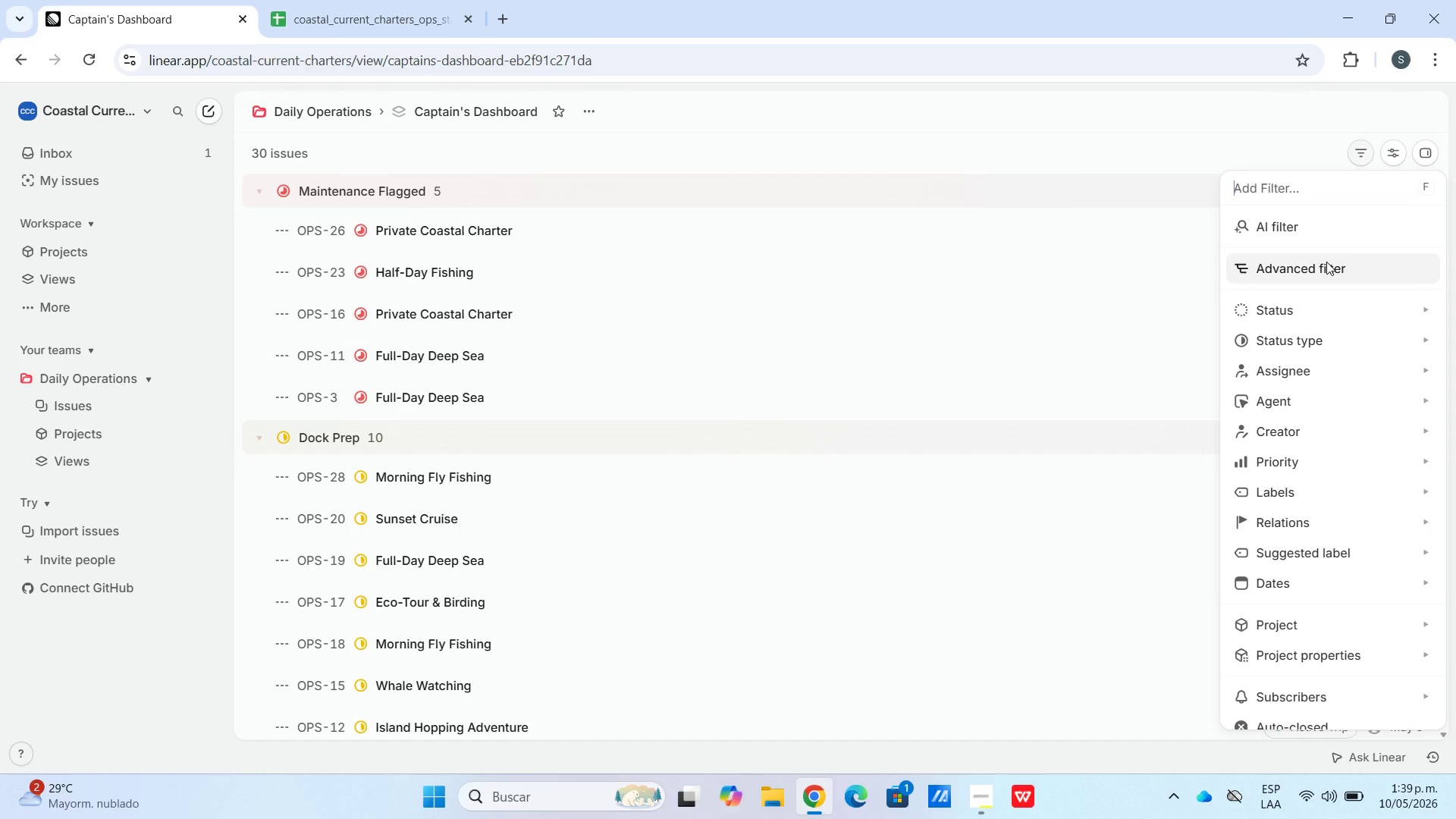 
left_click([1326, 262])
 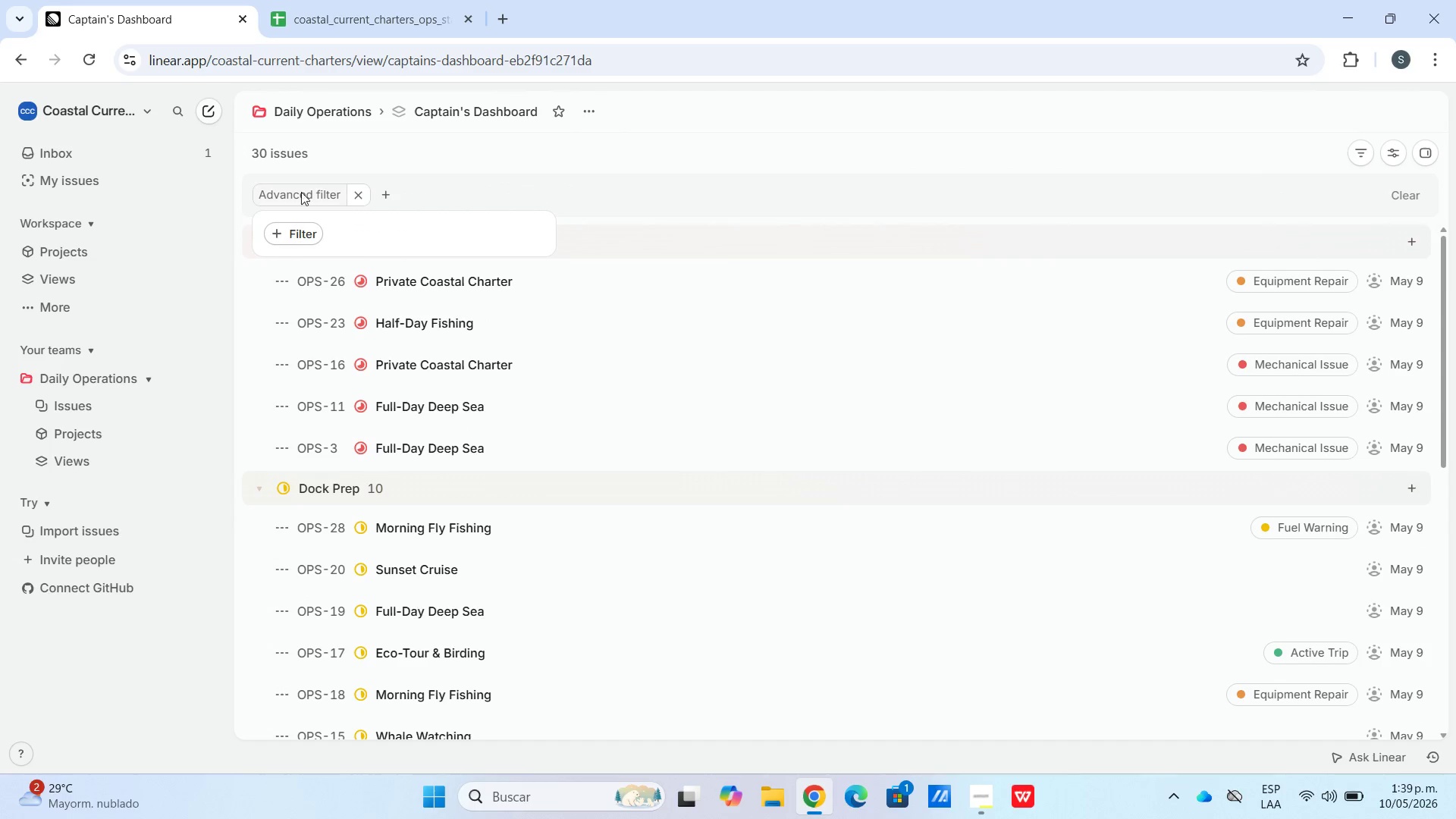 
left_click([303, 230])
 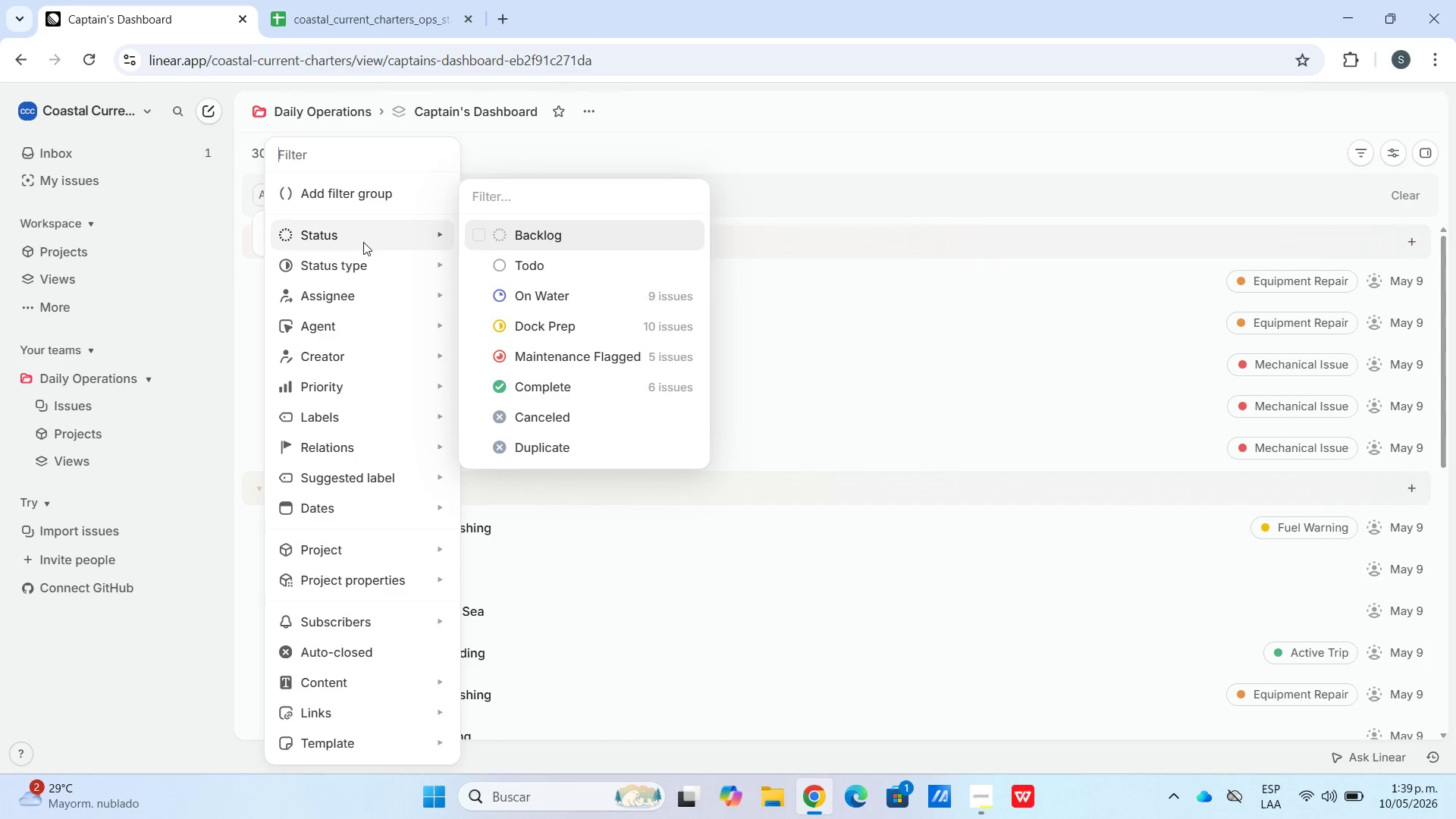 
left_click([479, 322])
 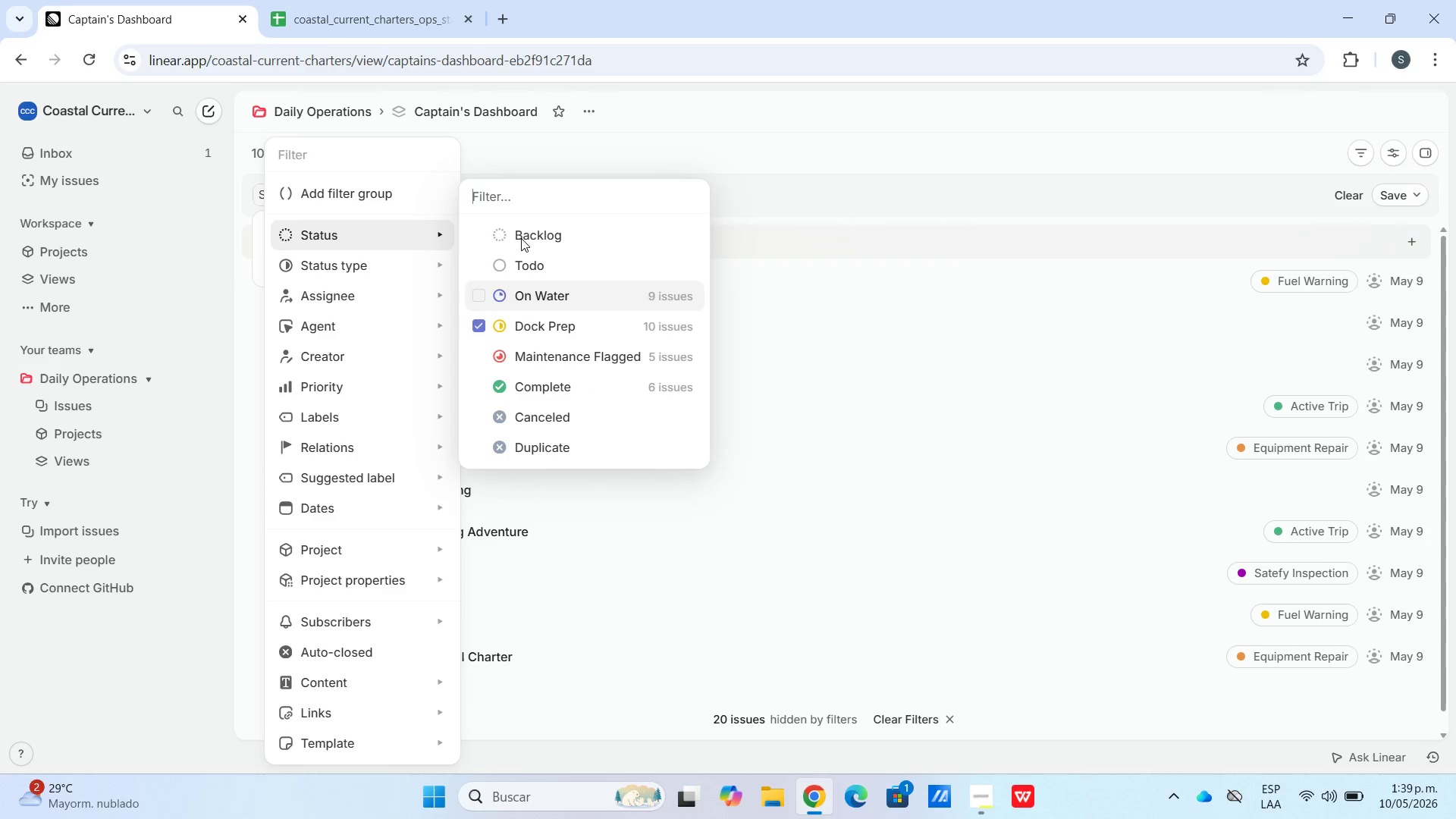 
left_click([547, 132])
 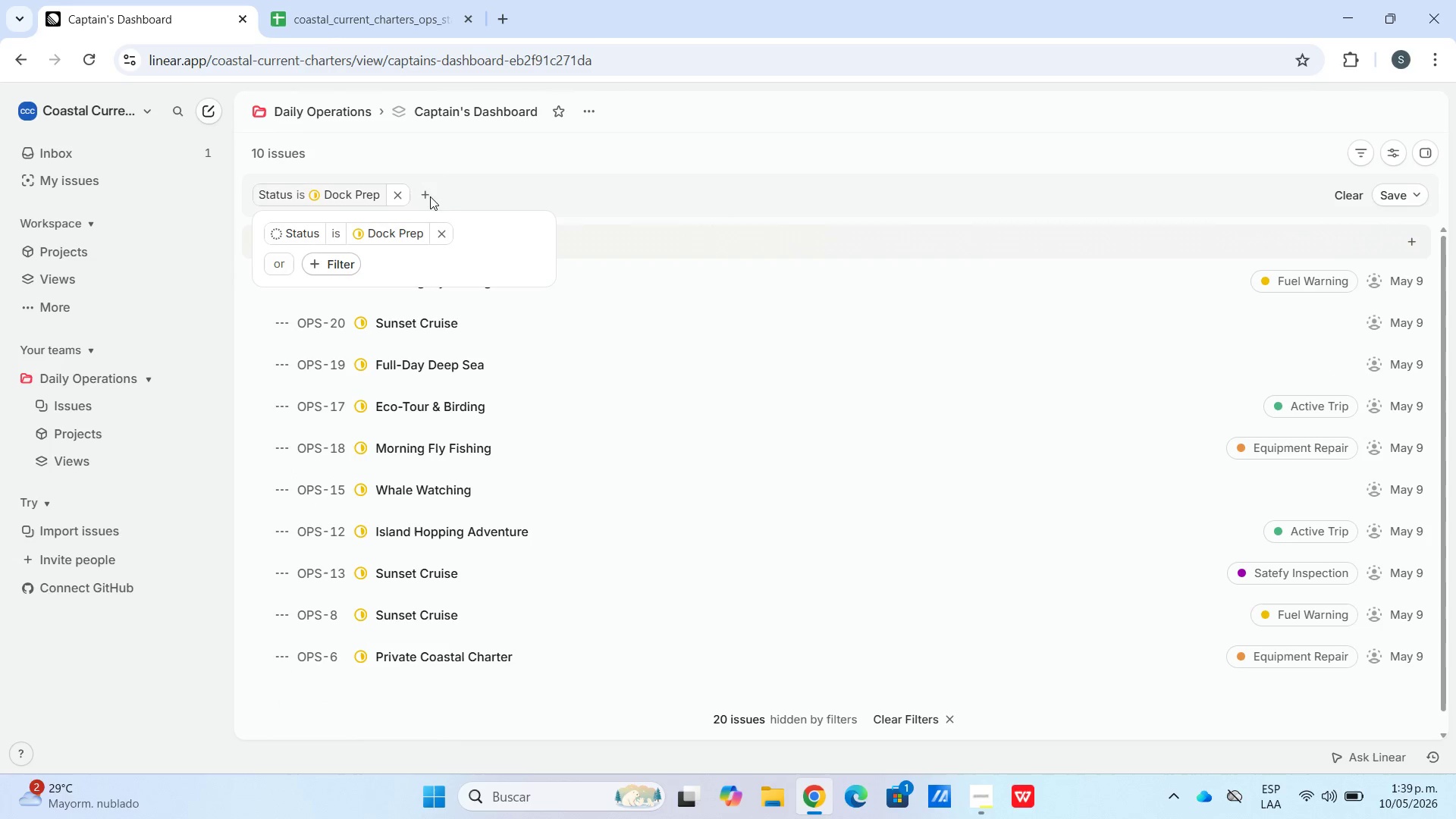 
left_click([529, 158])
 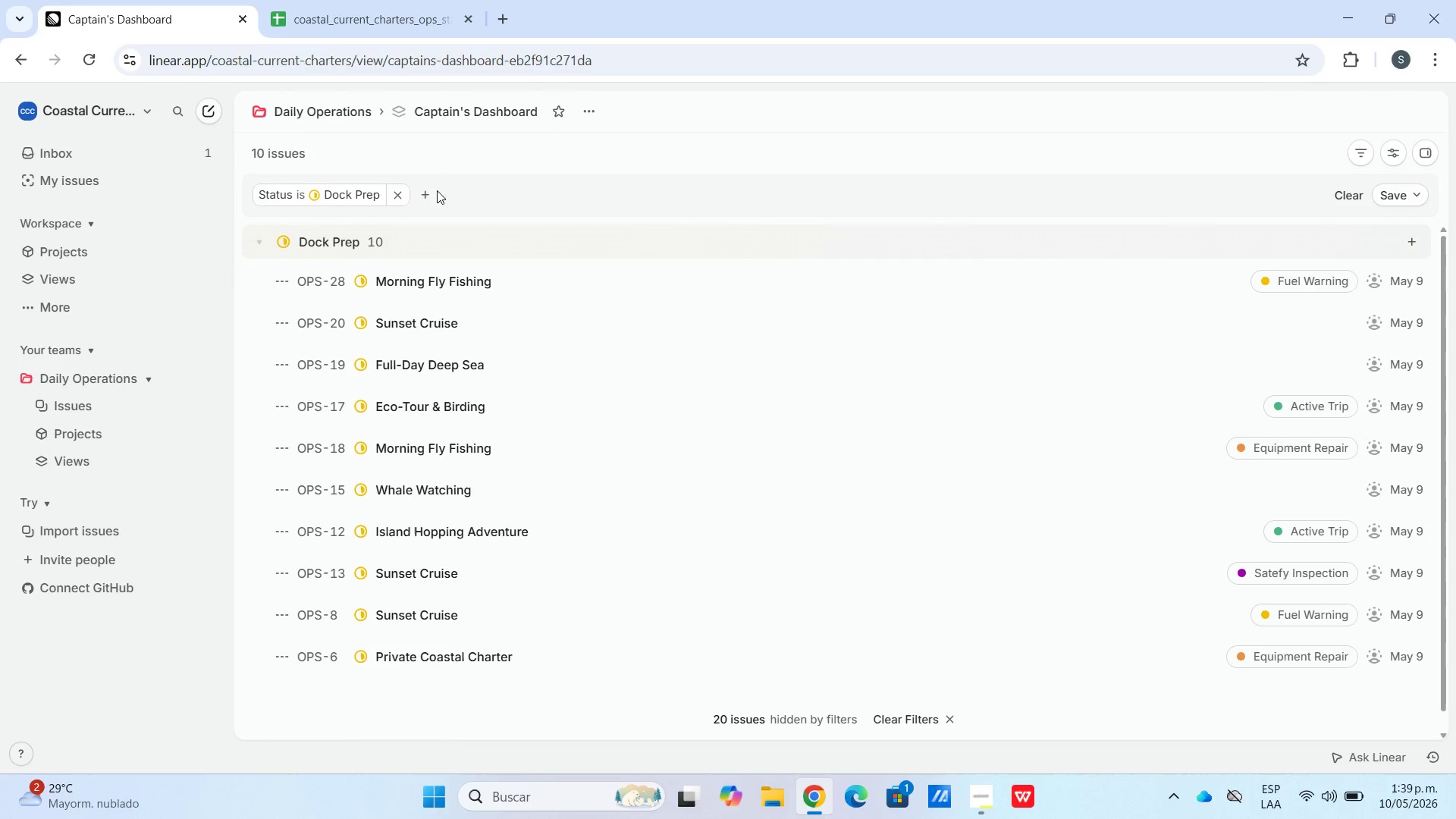 
left_click([422, 191])
 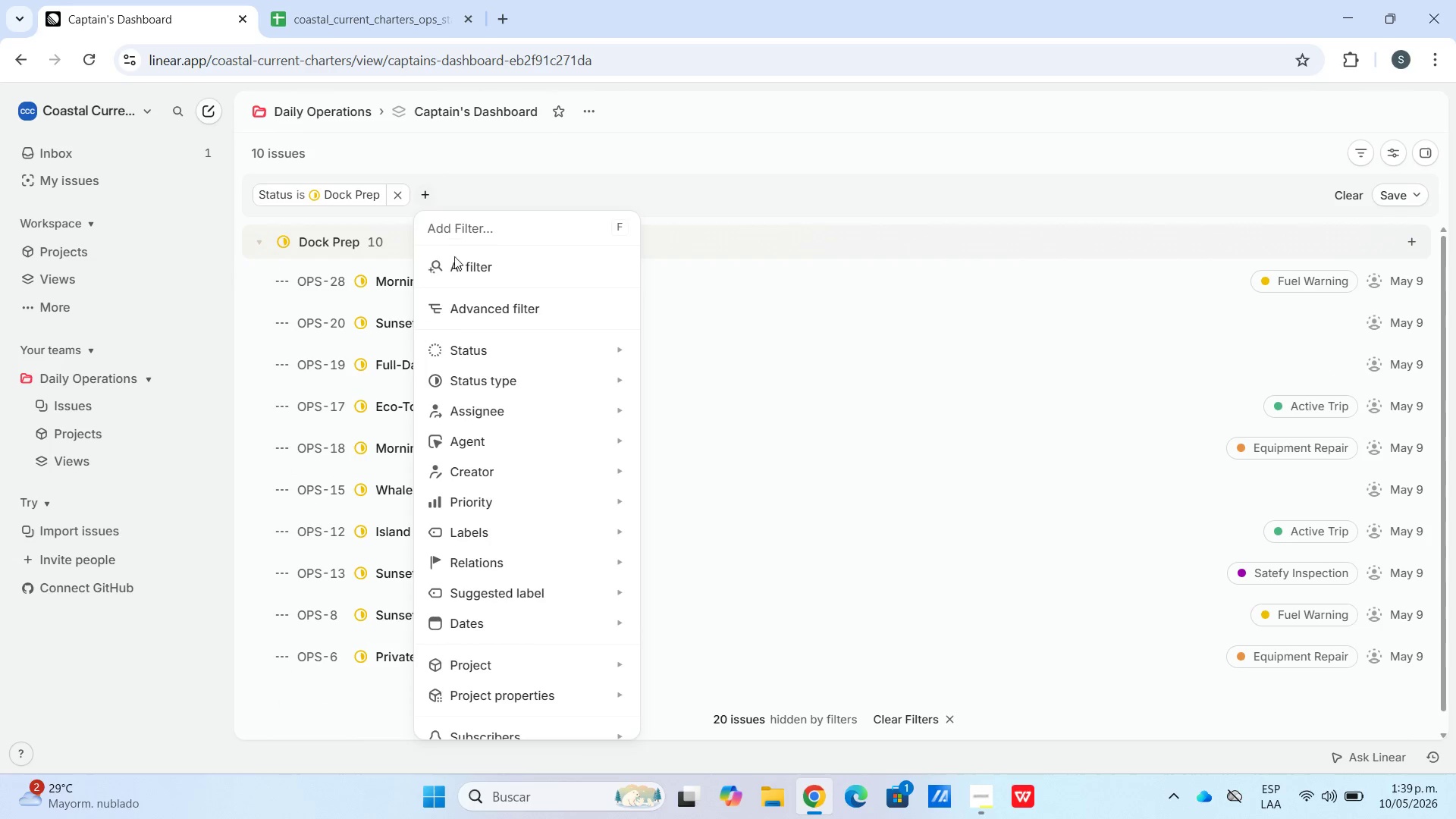 
left_click([454, 318])
 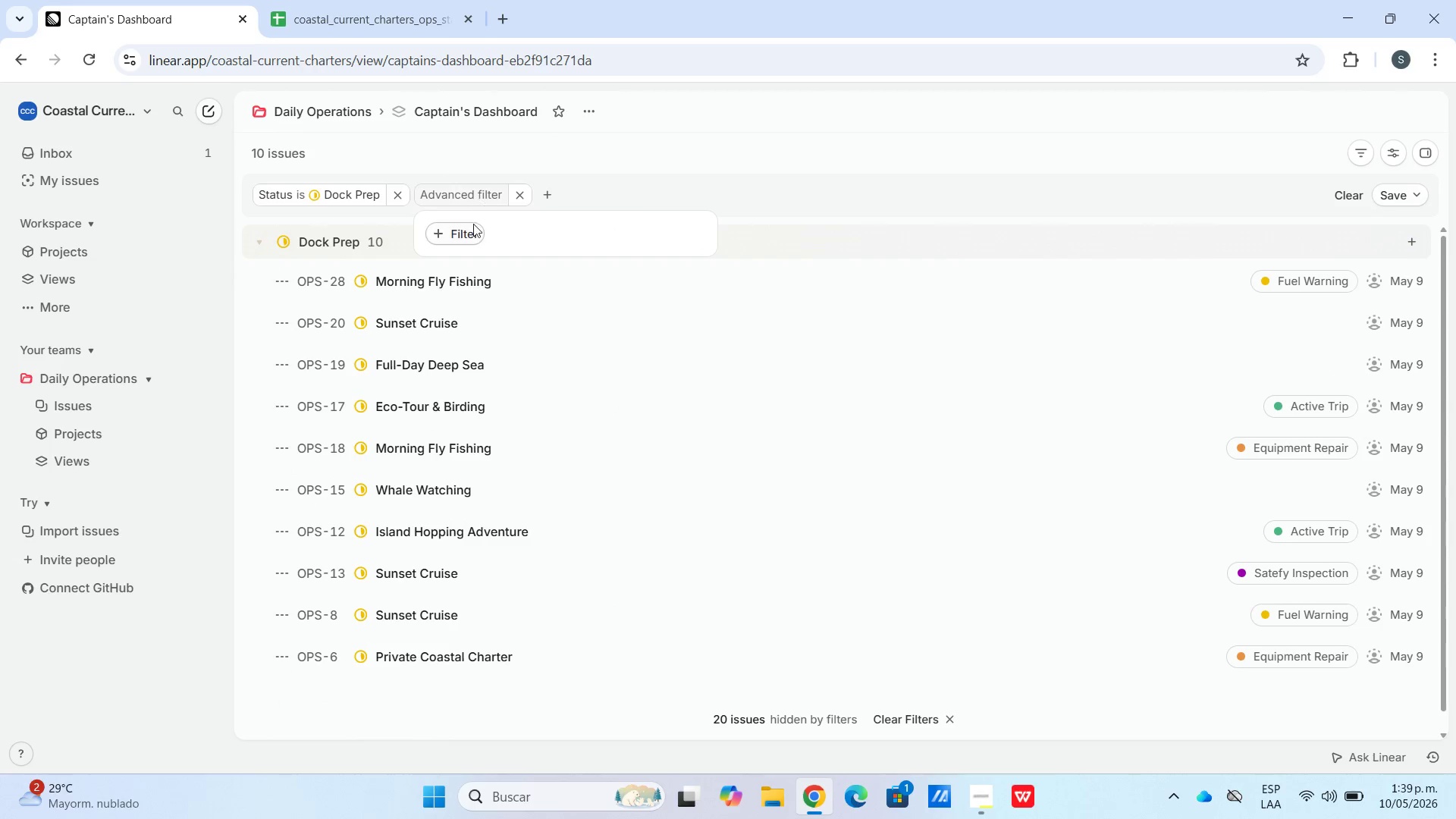 
left_click([463, 242])
 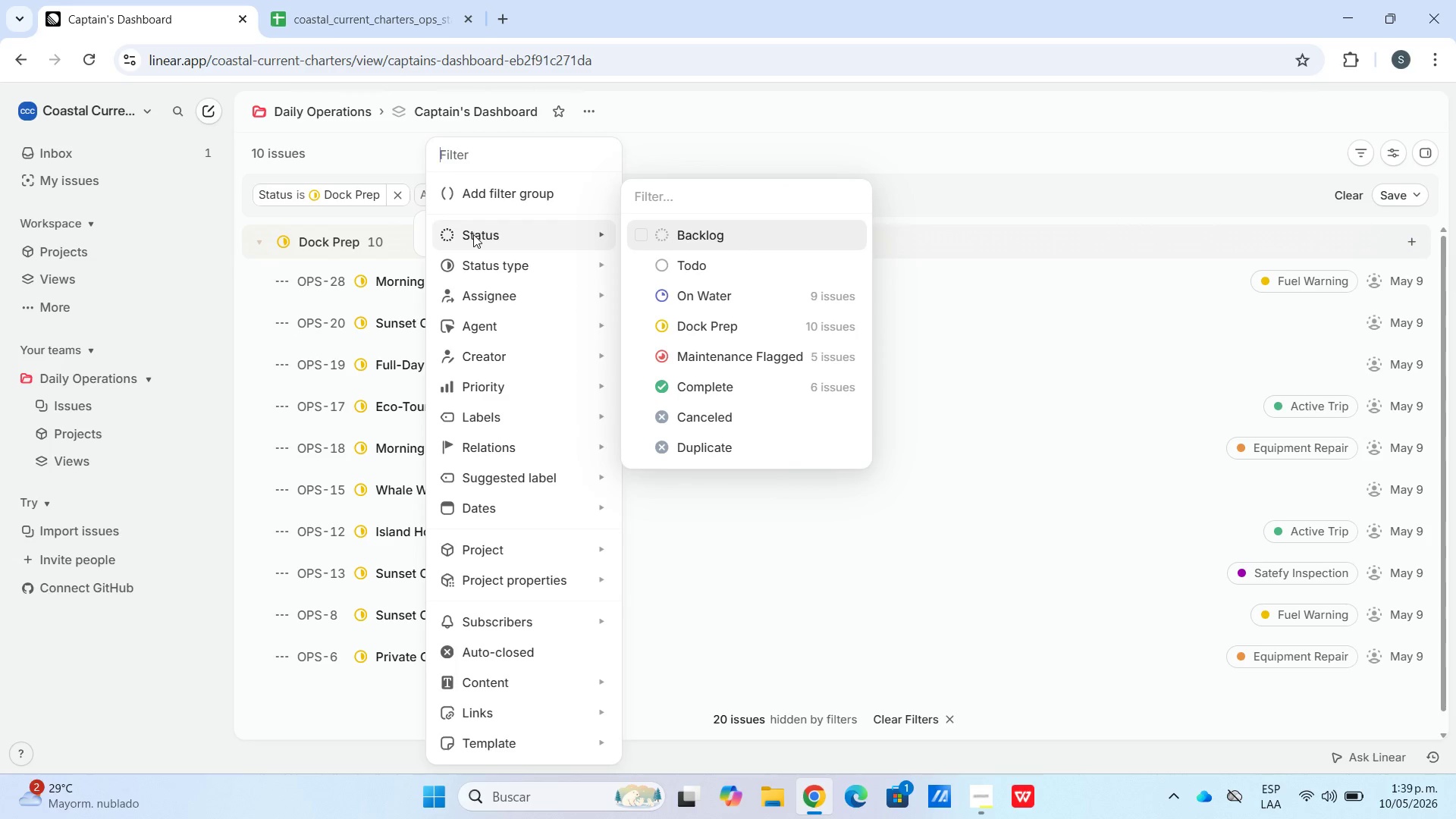 
left_click([636, 298])
 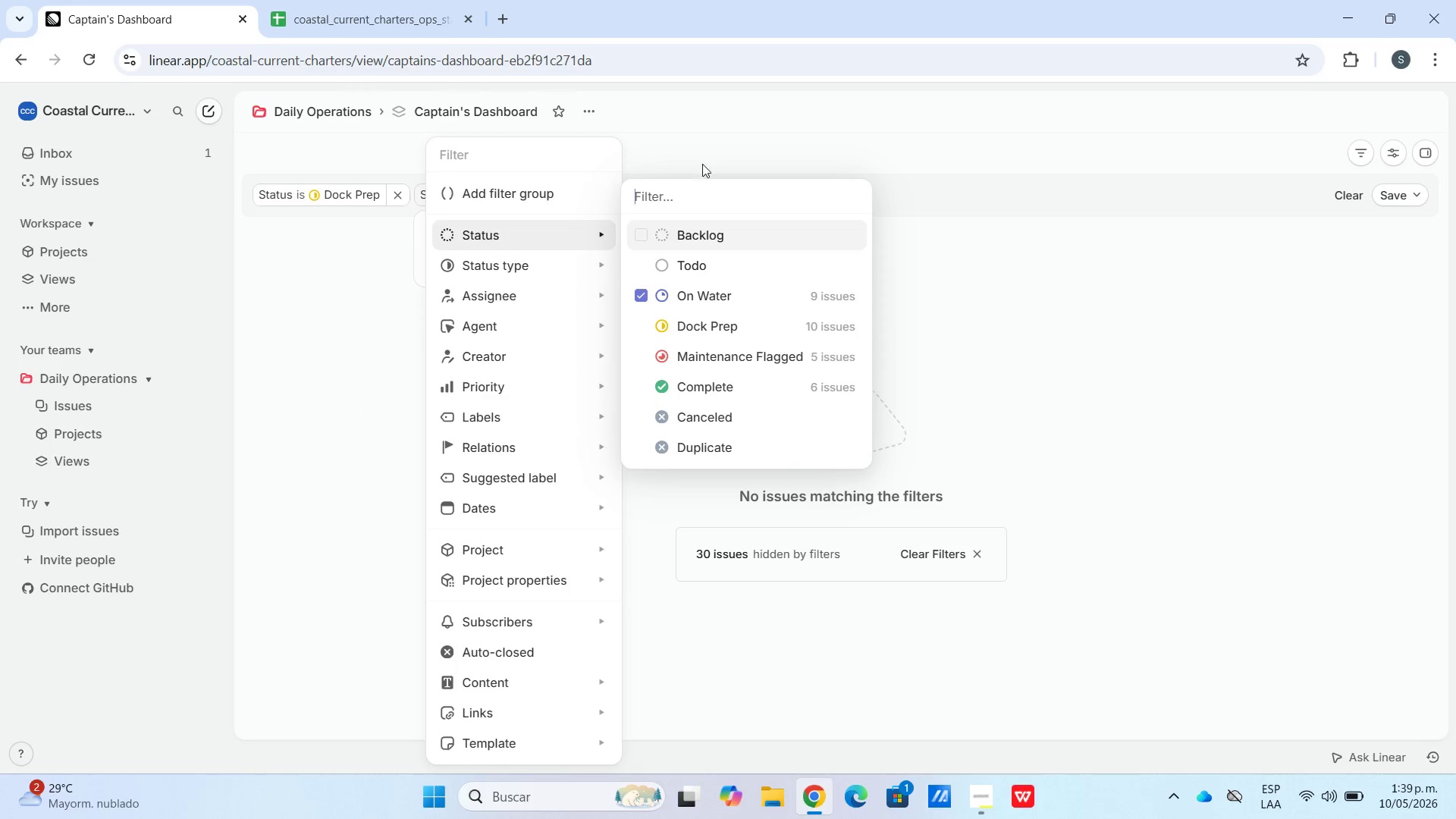 
left_click([712, 136])
 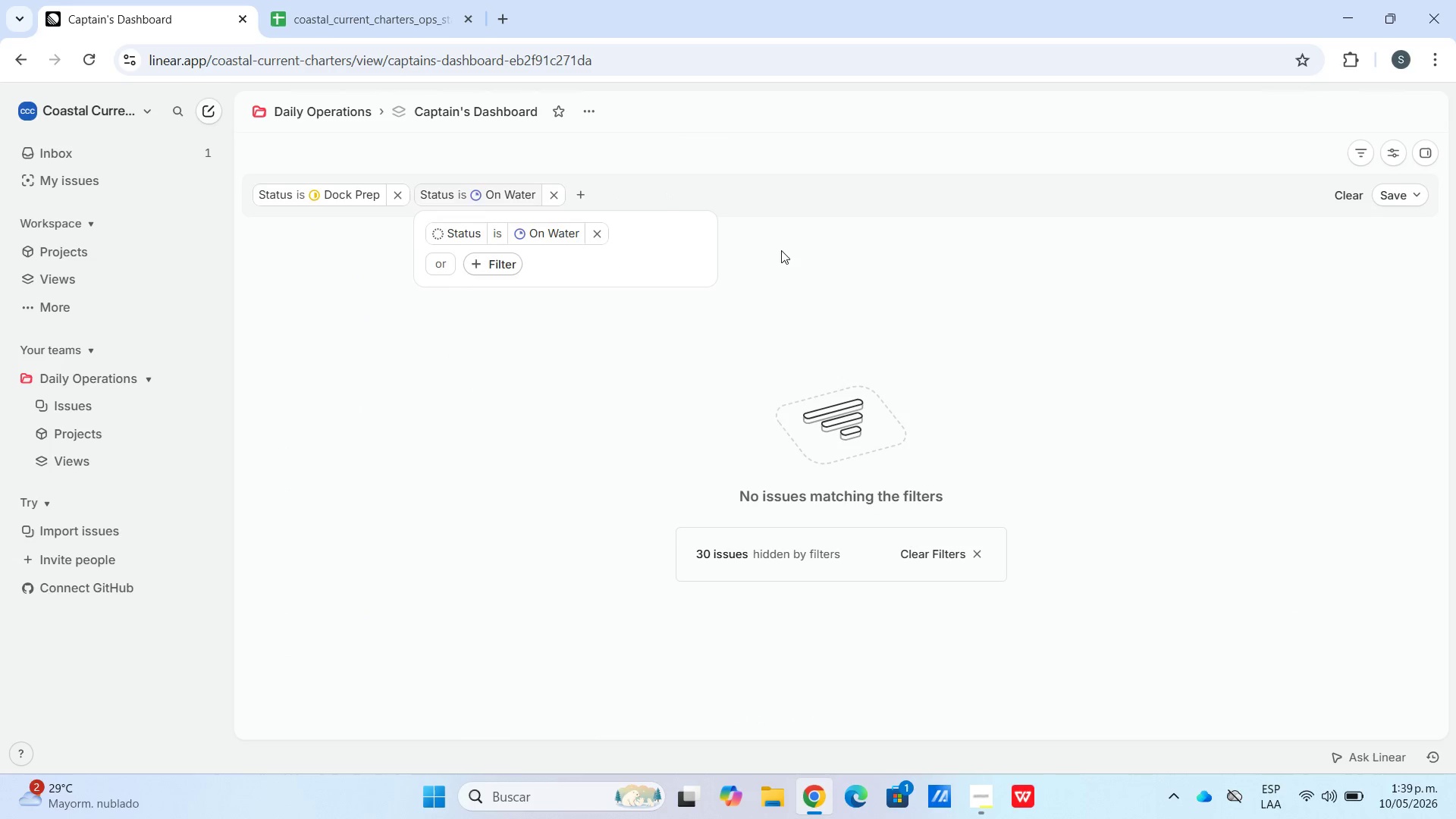 
left_click_drag(start_coordinate=[794, 242], to_coordinate=[782, 242])
 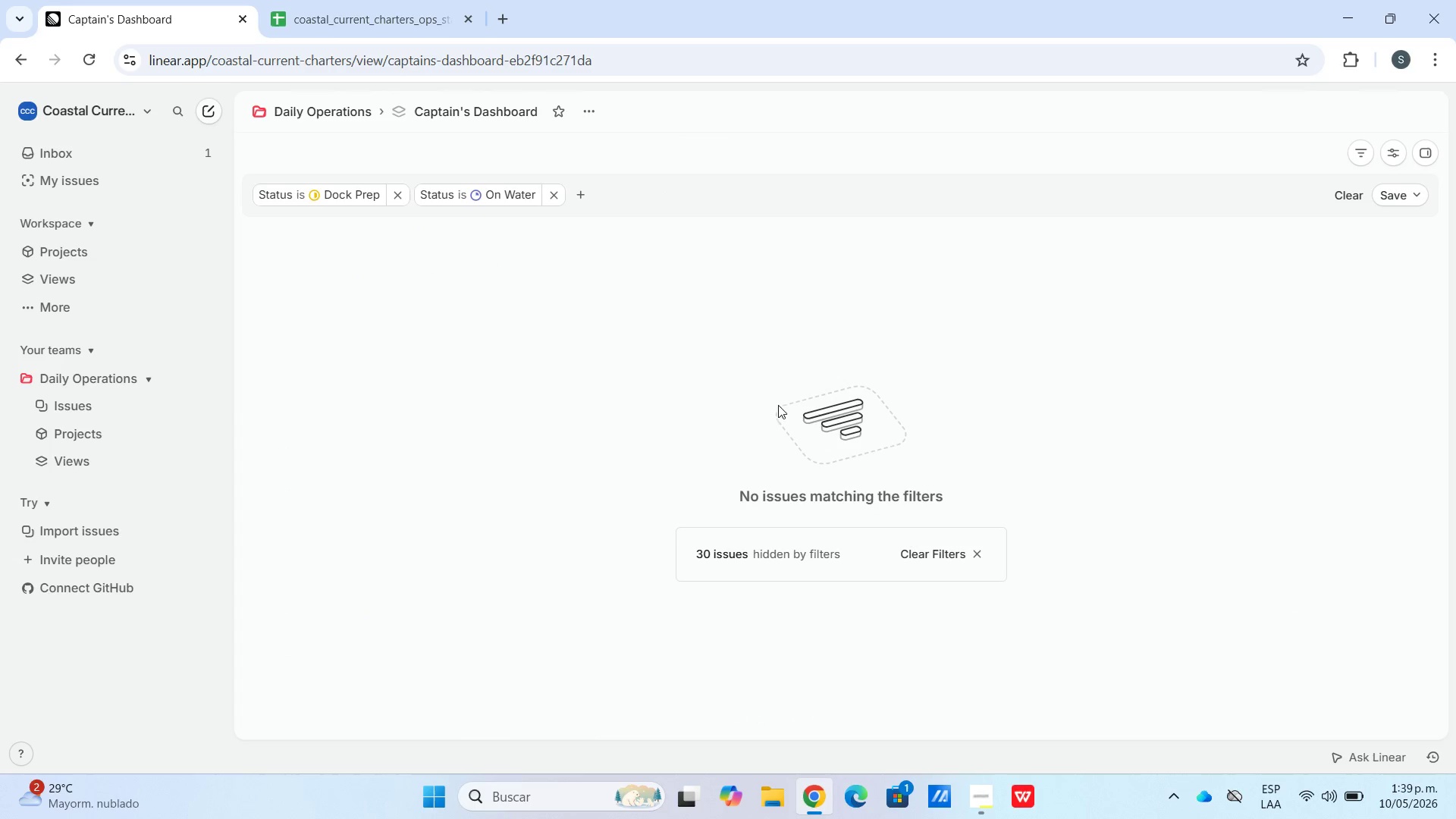 
left_click([720, 547])
 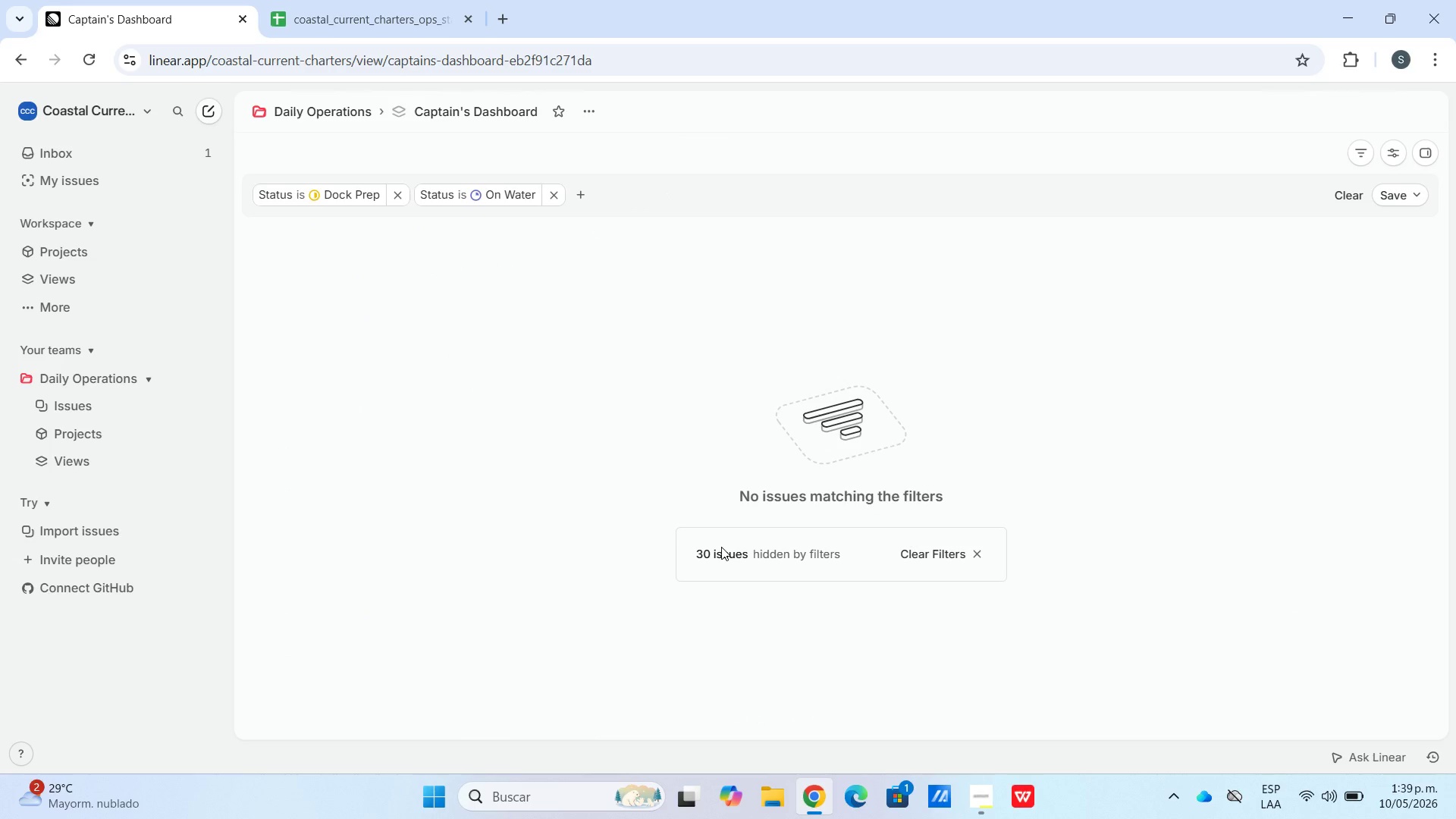 
left_click_drag(start_coordinate=[720, 547], to_coordinate=[736, 547])
 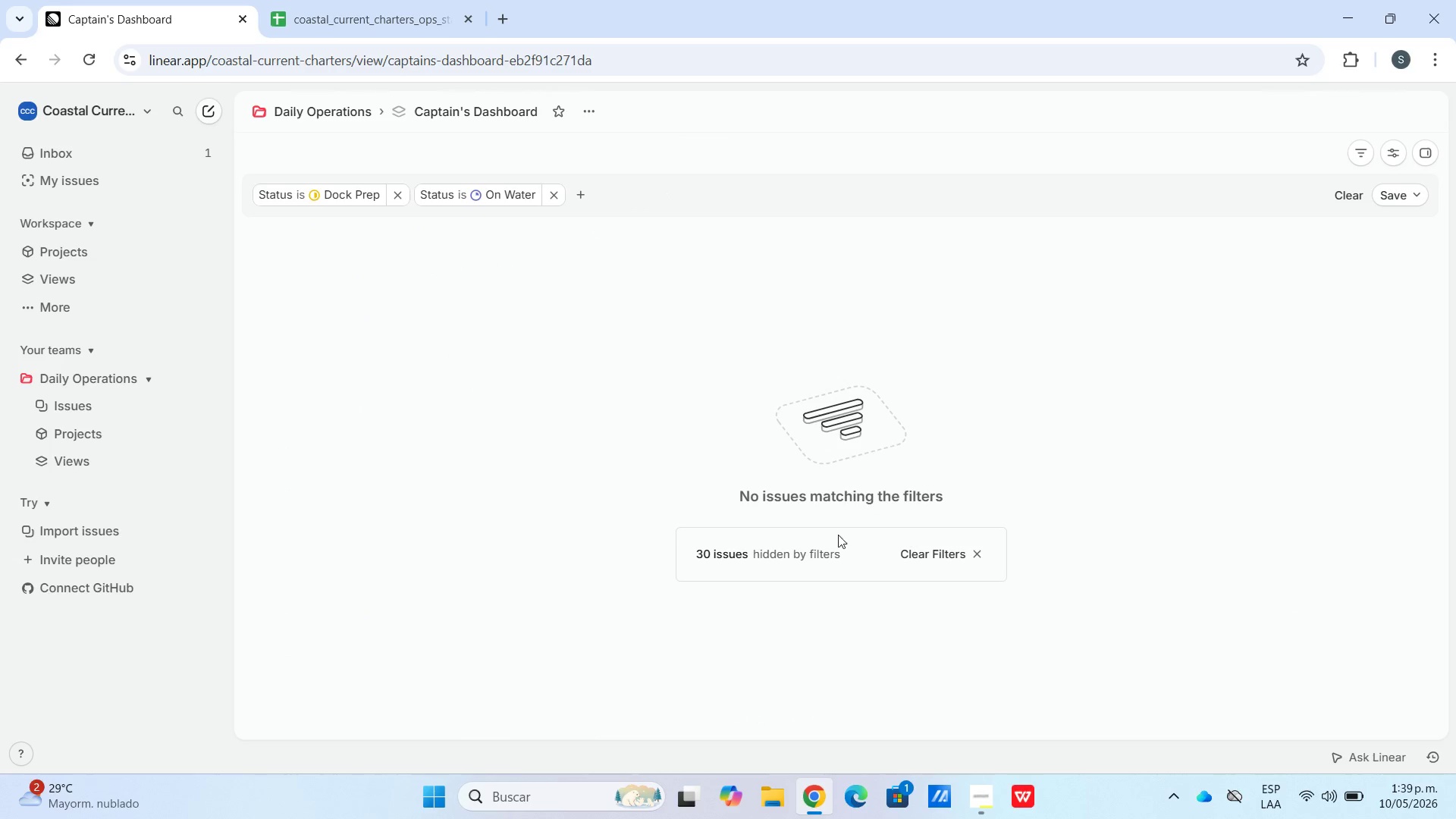 
triple_click([795, 535])
 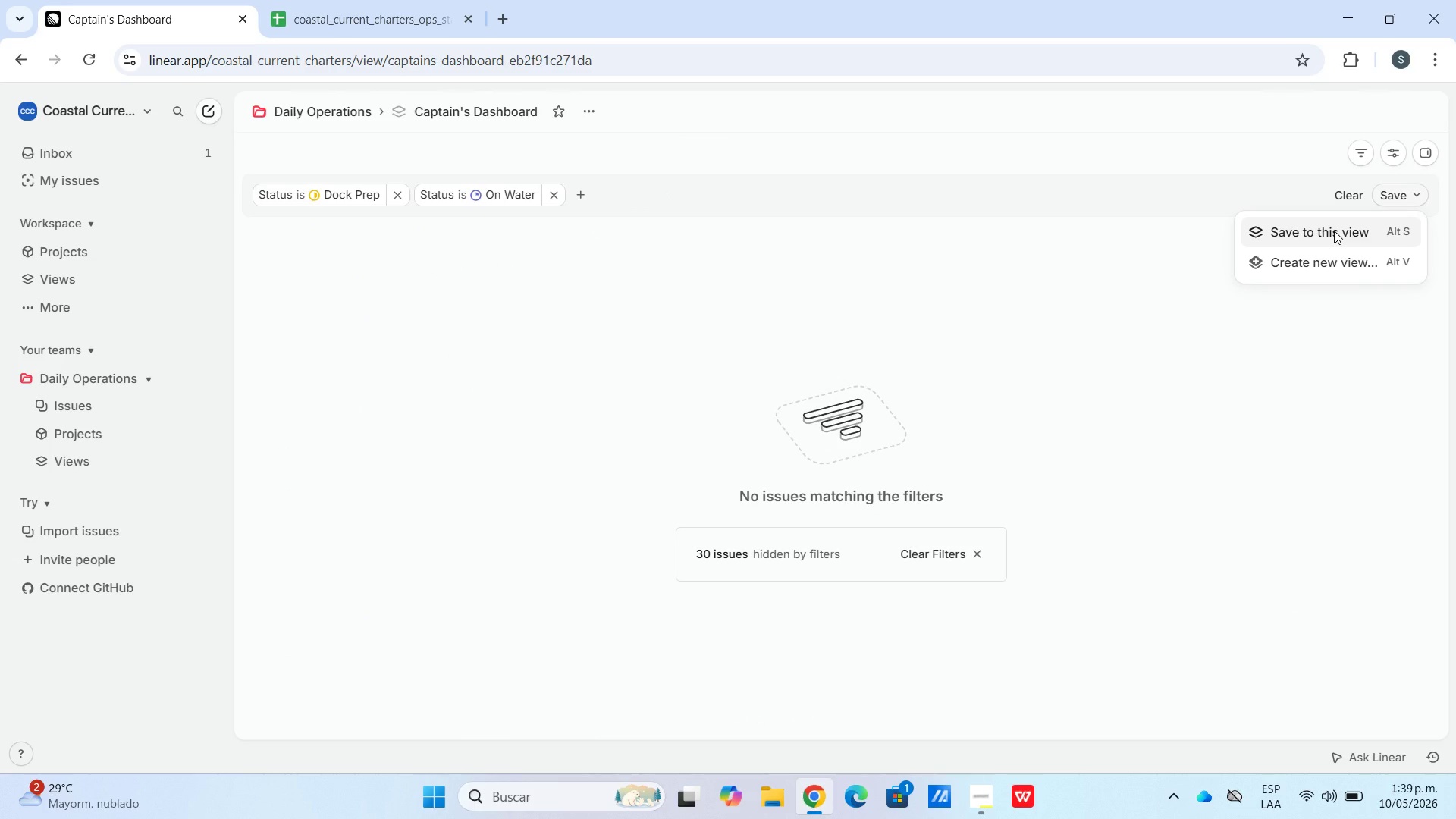 
left_click([1334, 231])
 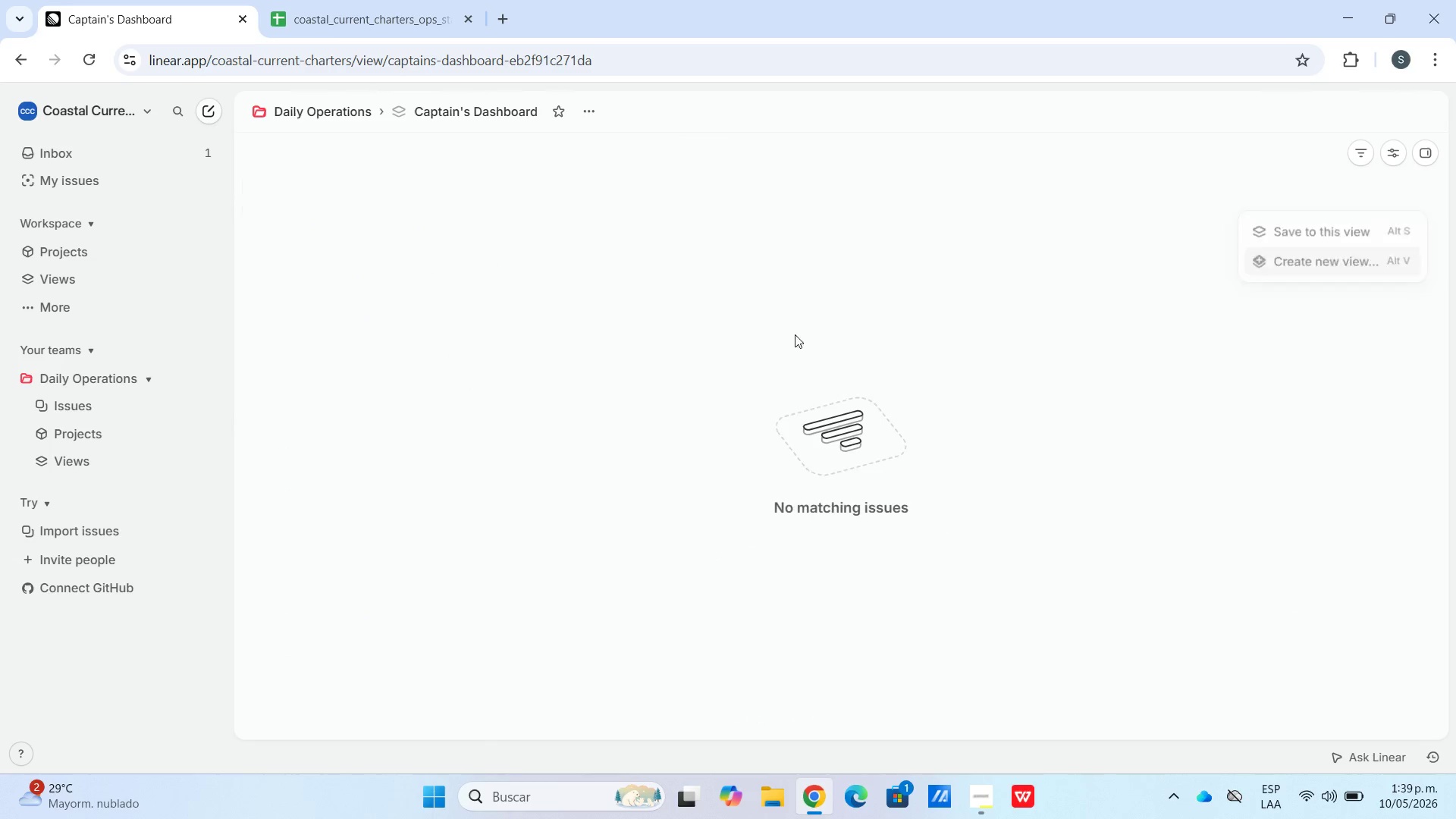 
left_click_drag(start_coordinate=[405, 403], to_coordinate=[421, 409])
 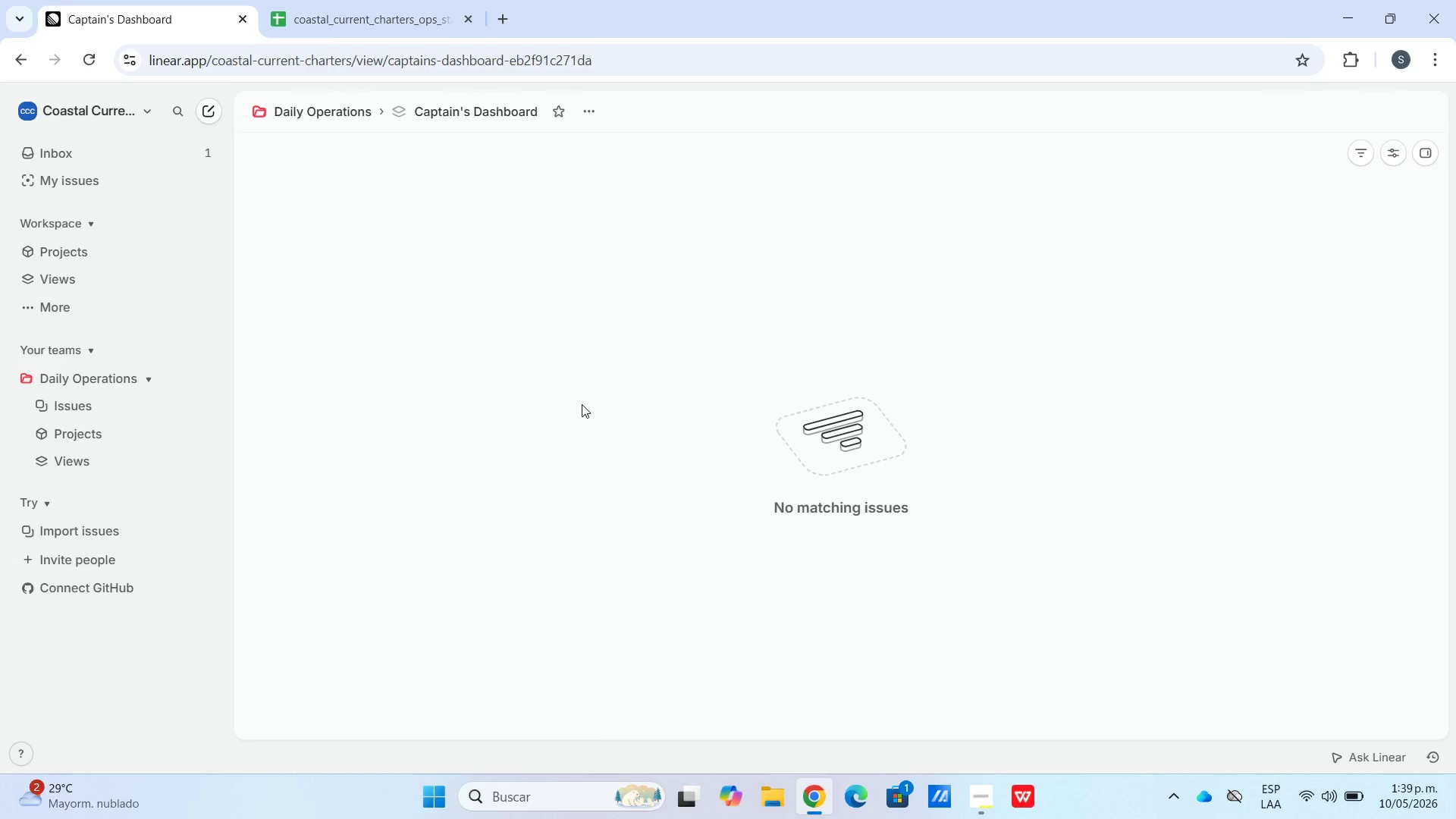 
left_click_drag(start_coordinate=[582, 404], to_coordinate=[598, 402])
 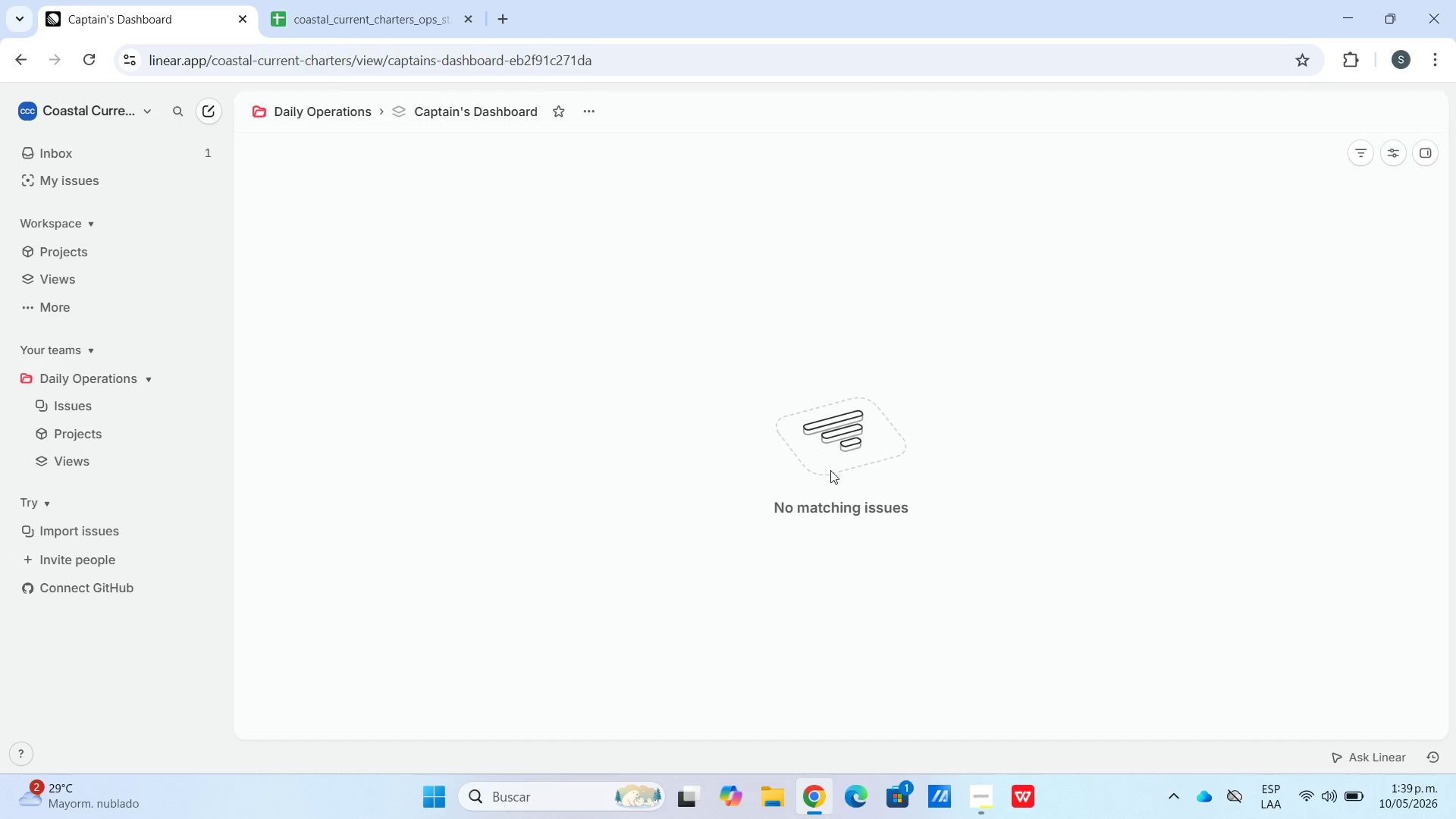 
left_click_drag(start_coordinate=[784, 479], to_coordinate=[1040, 447])
 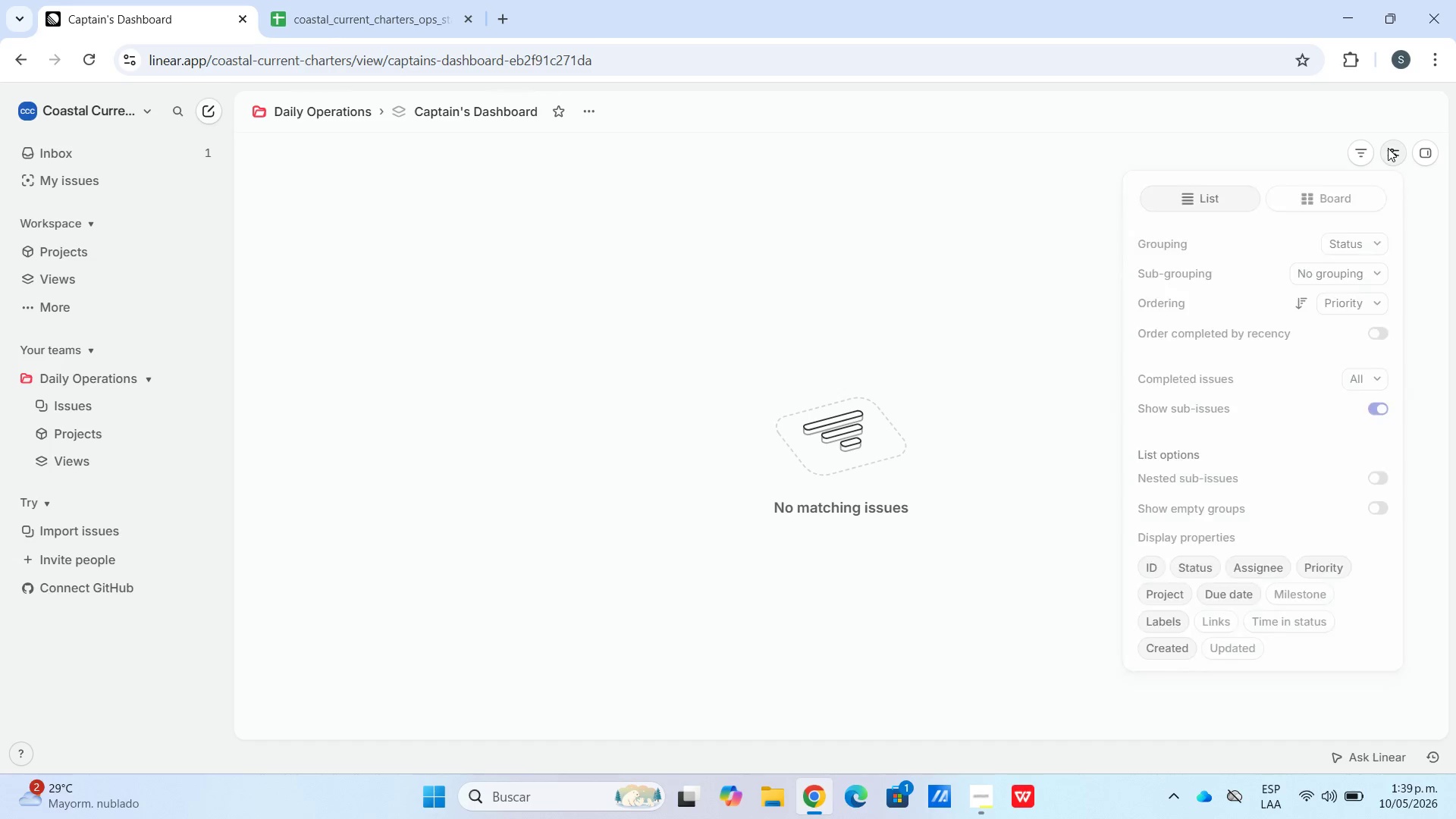 
left_click([1357, 163])
 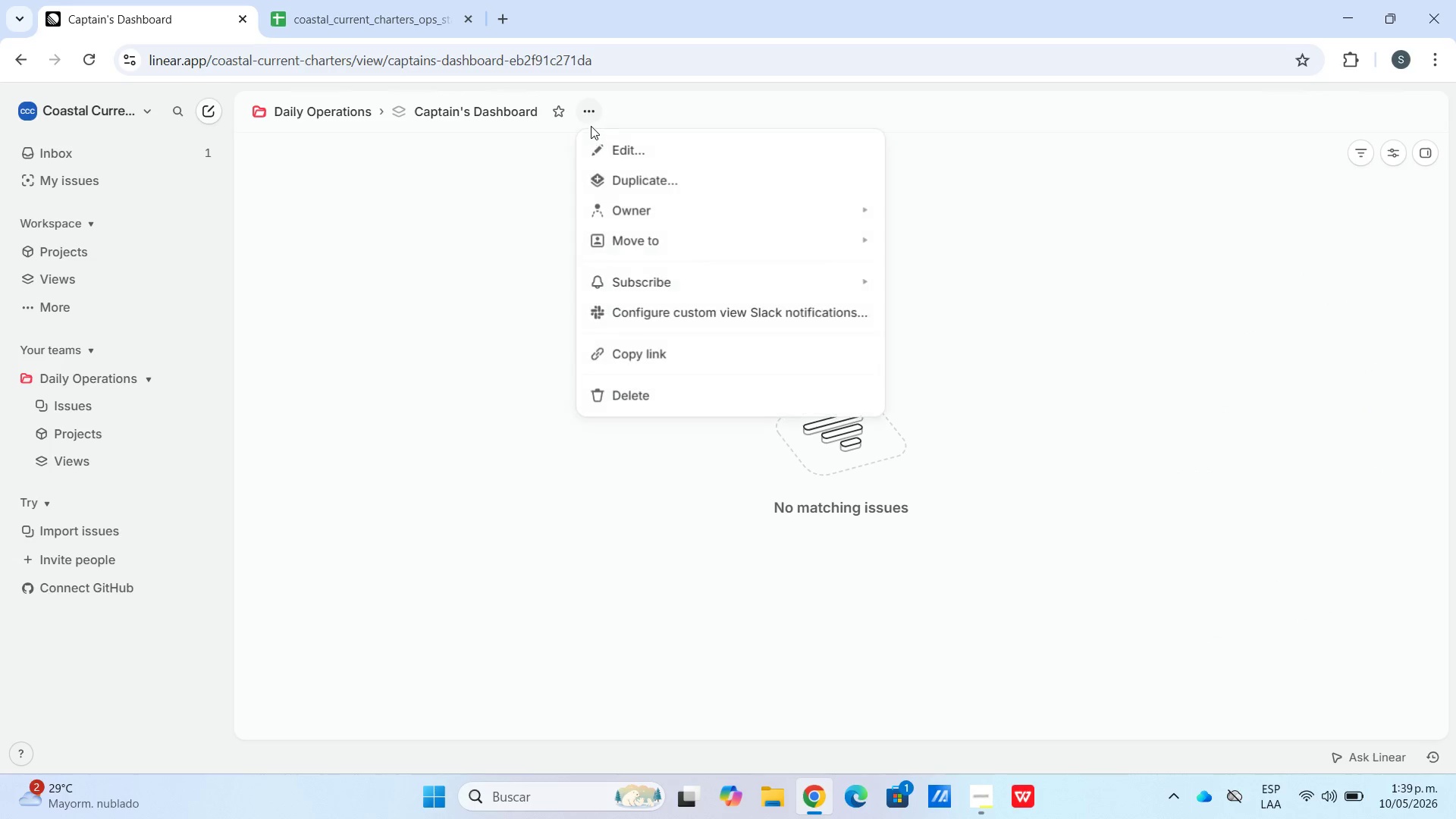 
left_click([612, 152])
 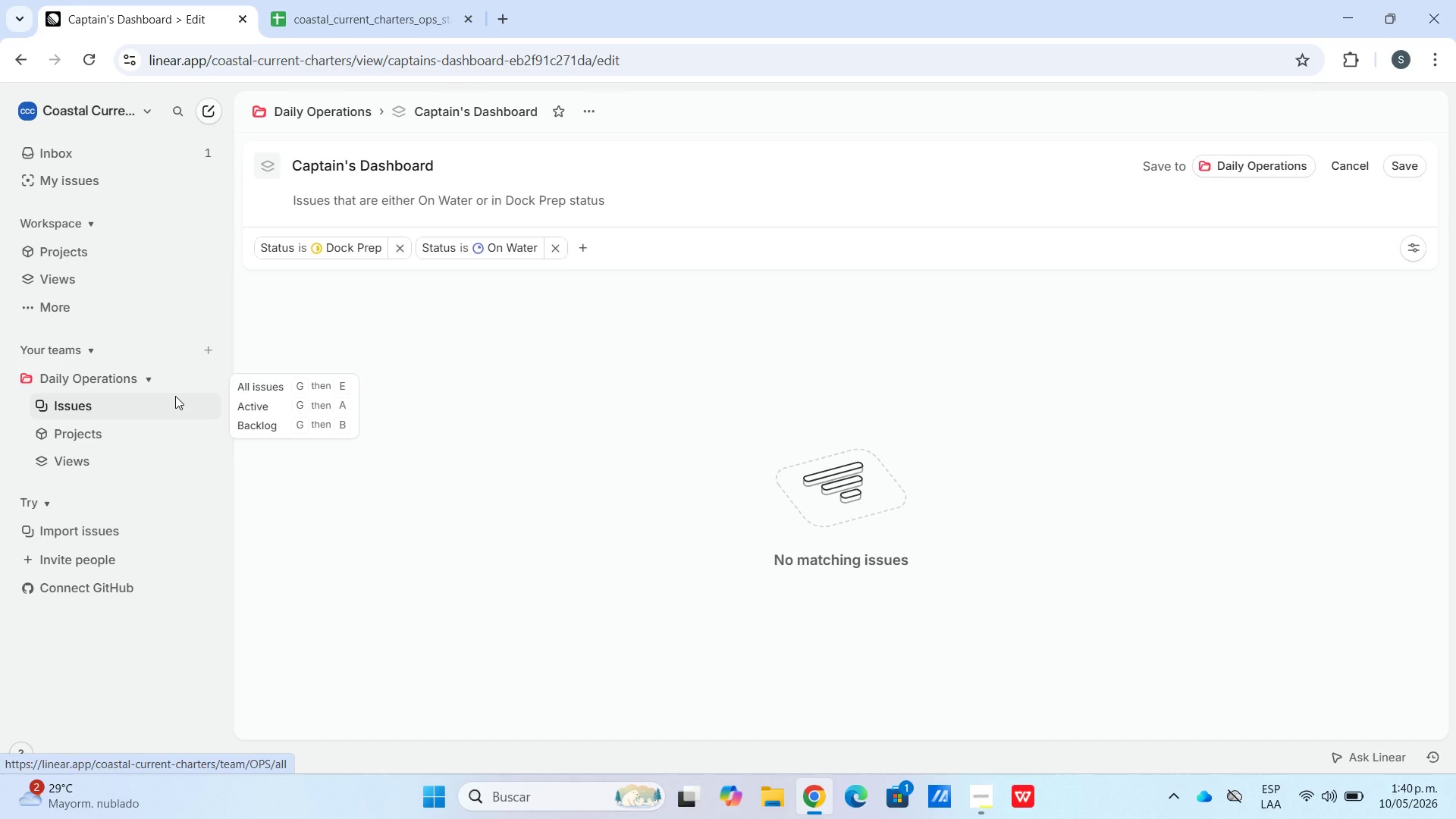 
wait(55.45)
 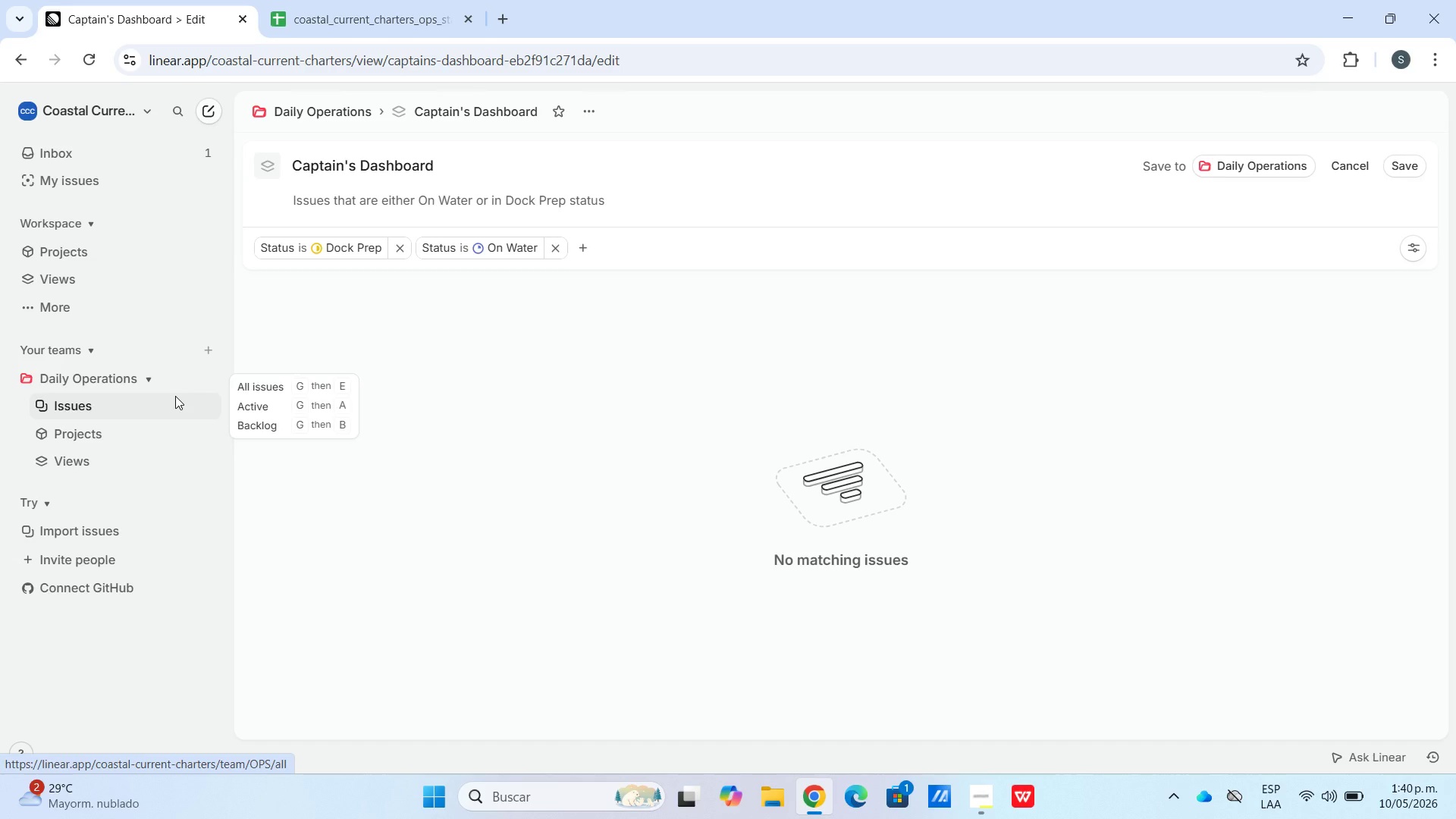 
left_click([425, 287])
 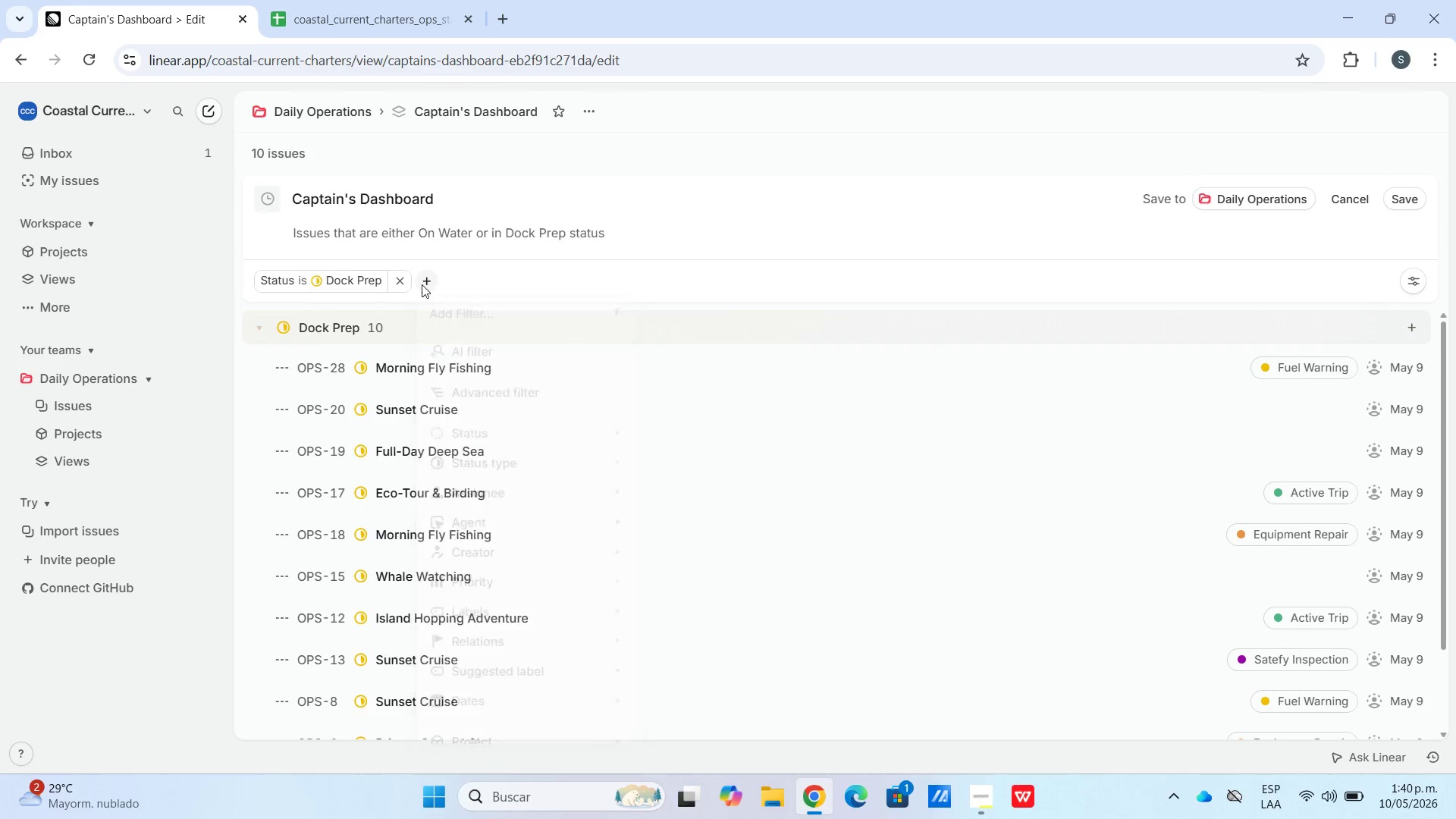 
double_click([359, 285])
 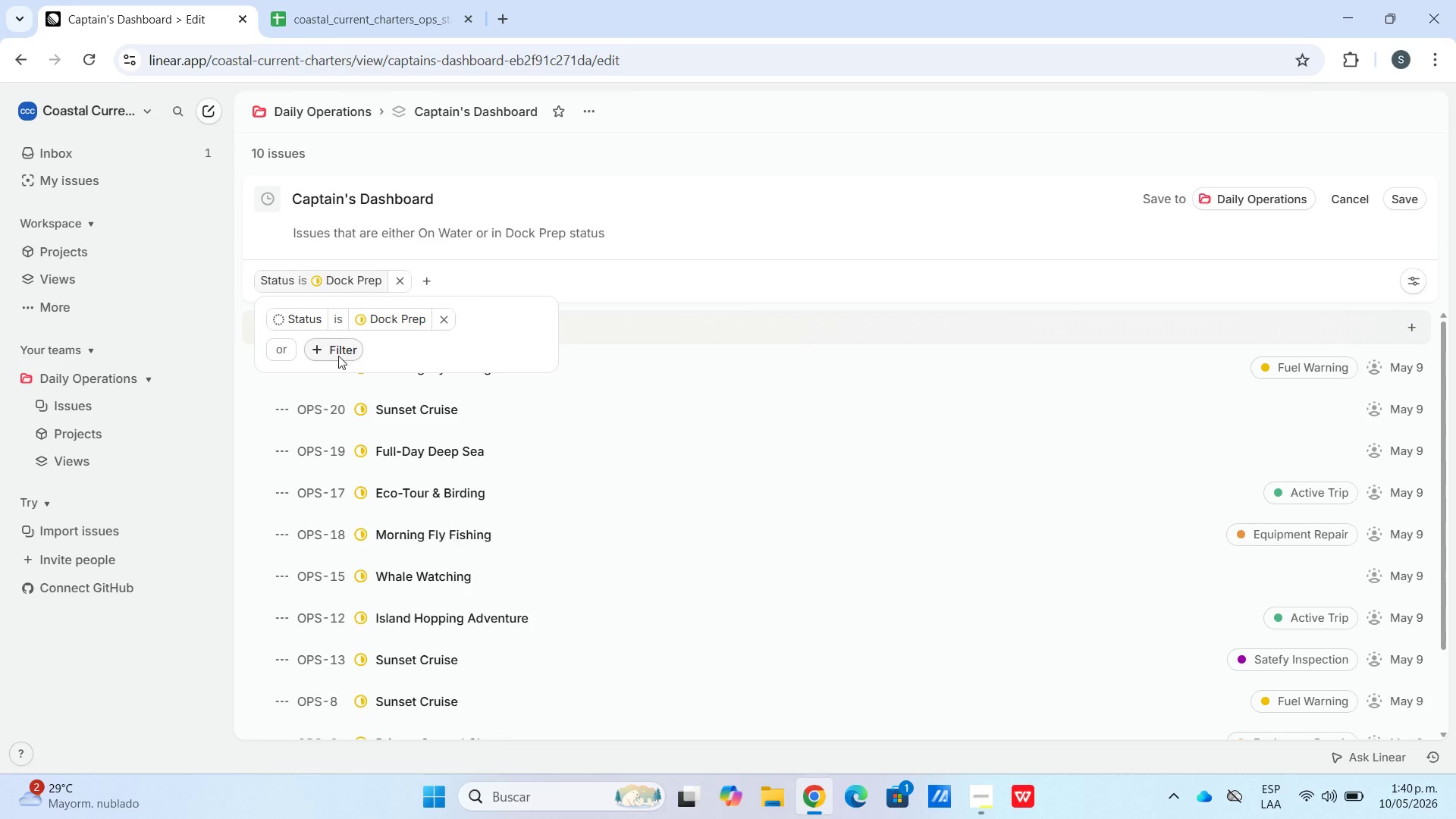 
left_click([380, 244])
 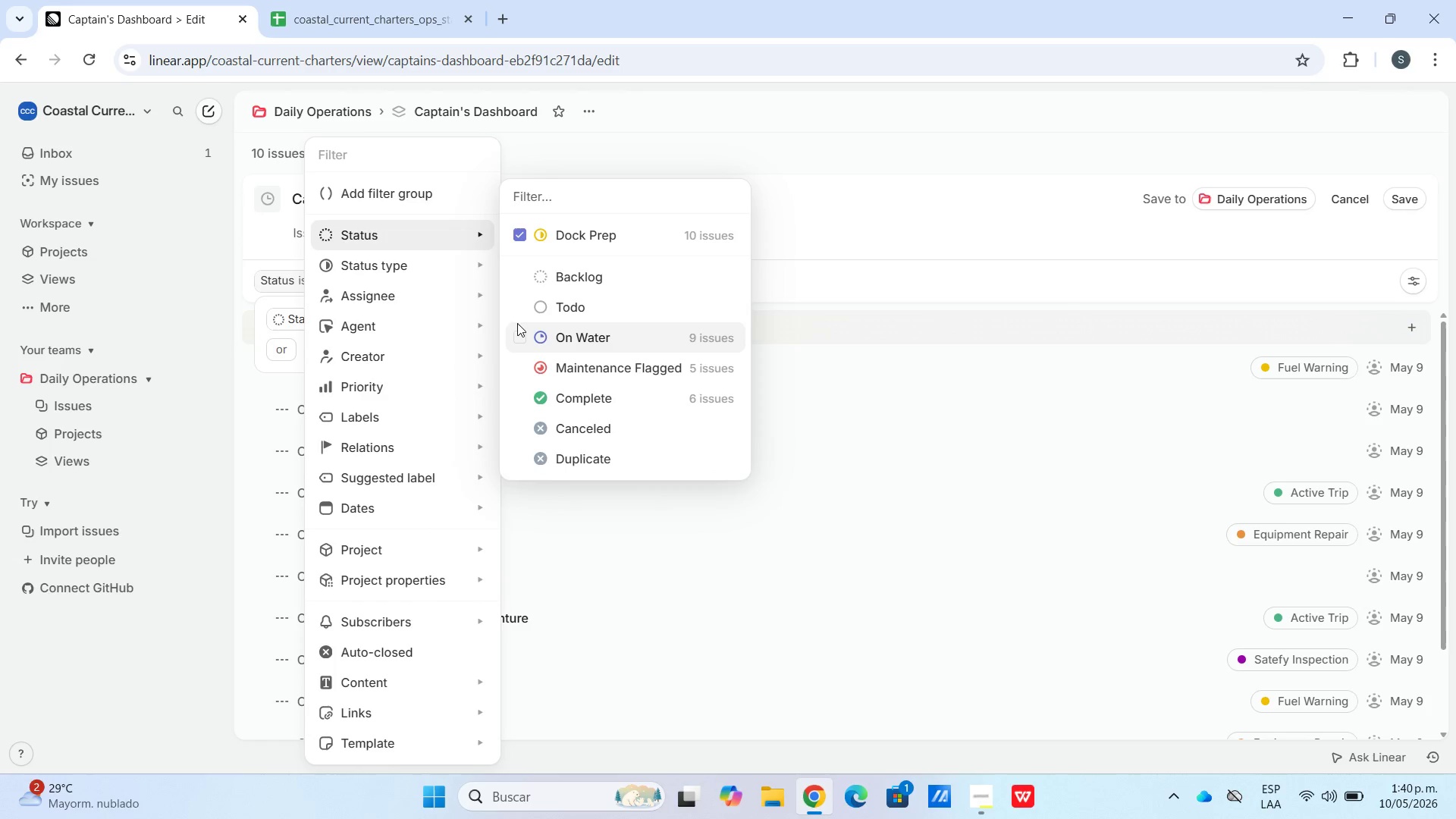 
left_click([519, 325])
 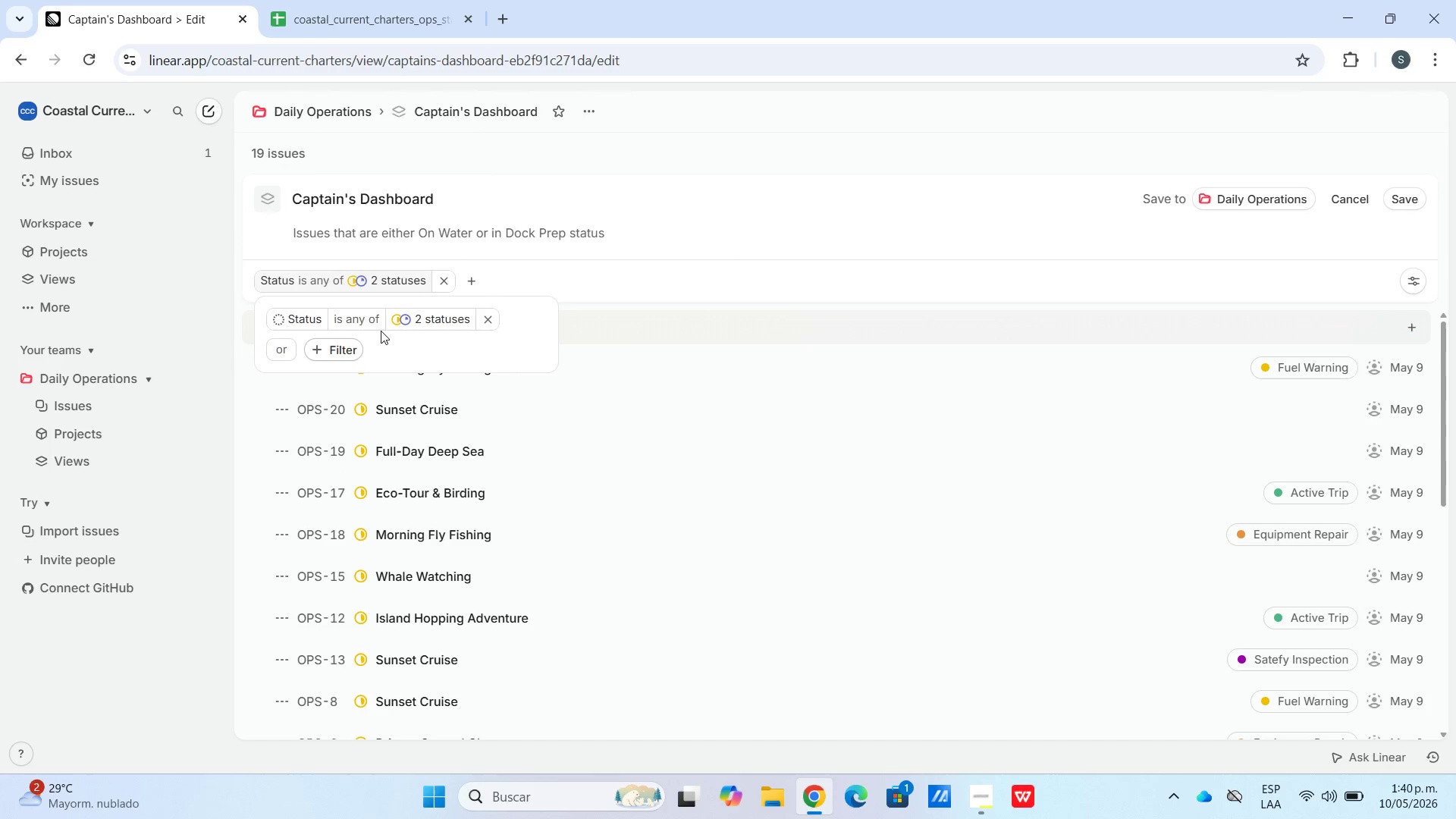 
left_click([452, 323])
 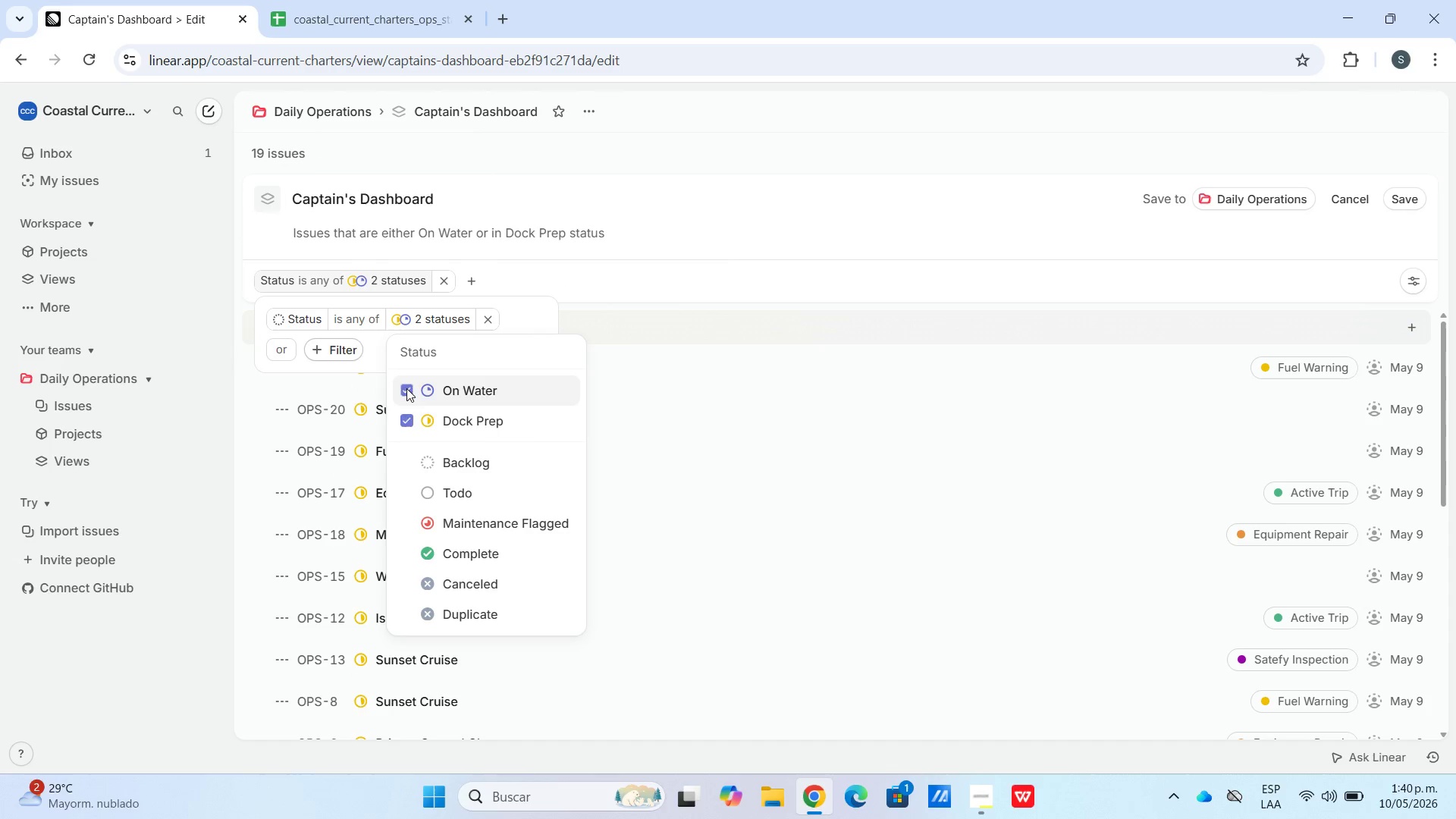 
left_click([408, 415])
 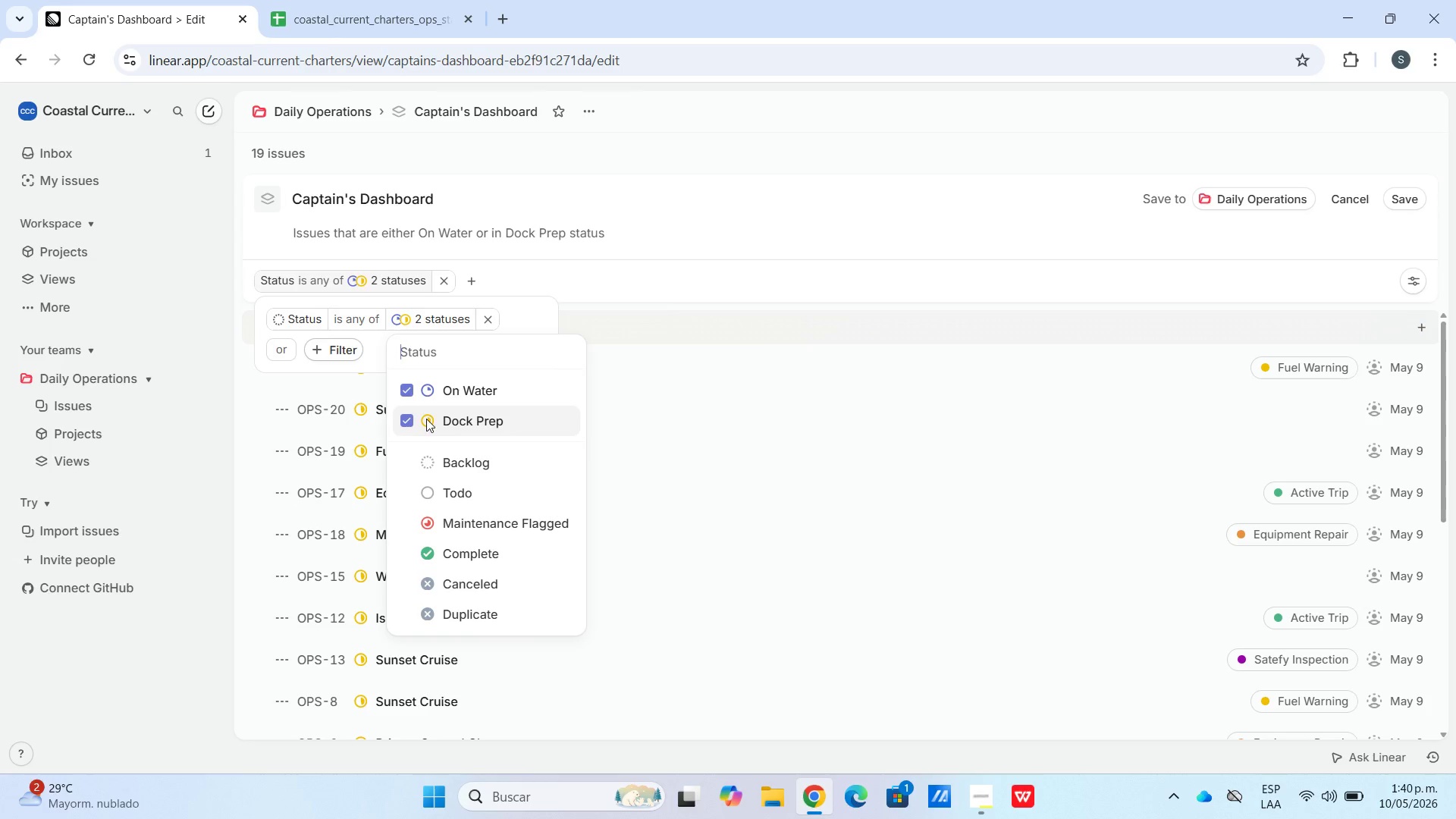 
wait(6.53)
 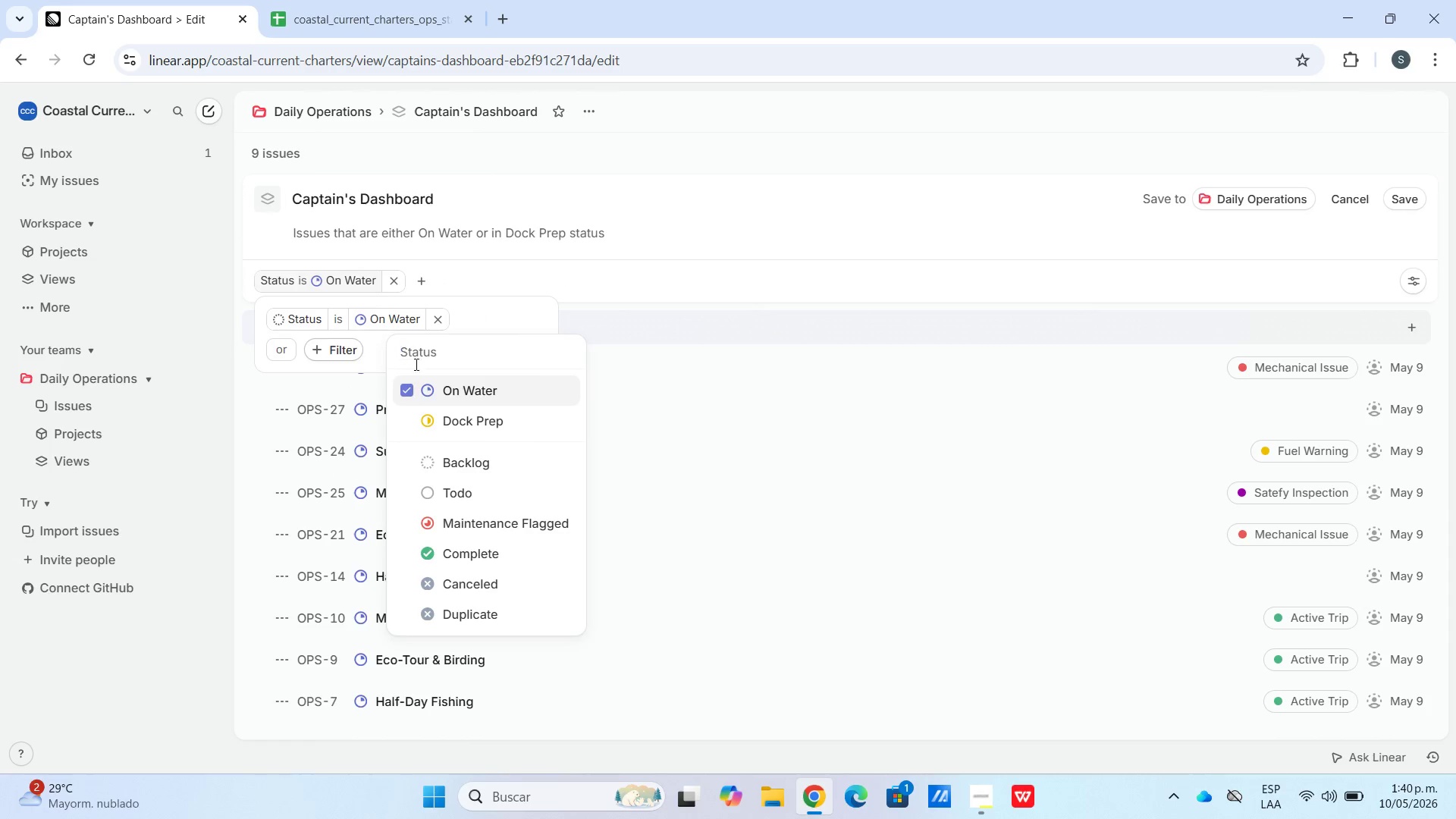 
left_click([341, 355])
 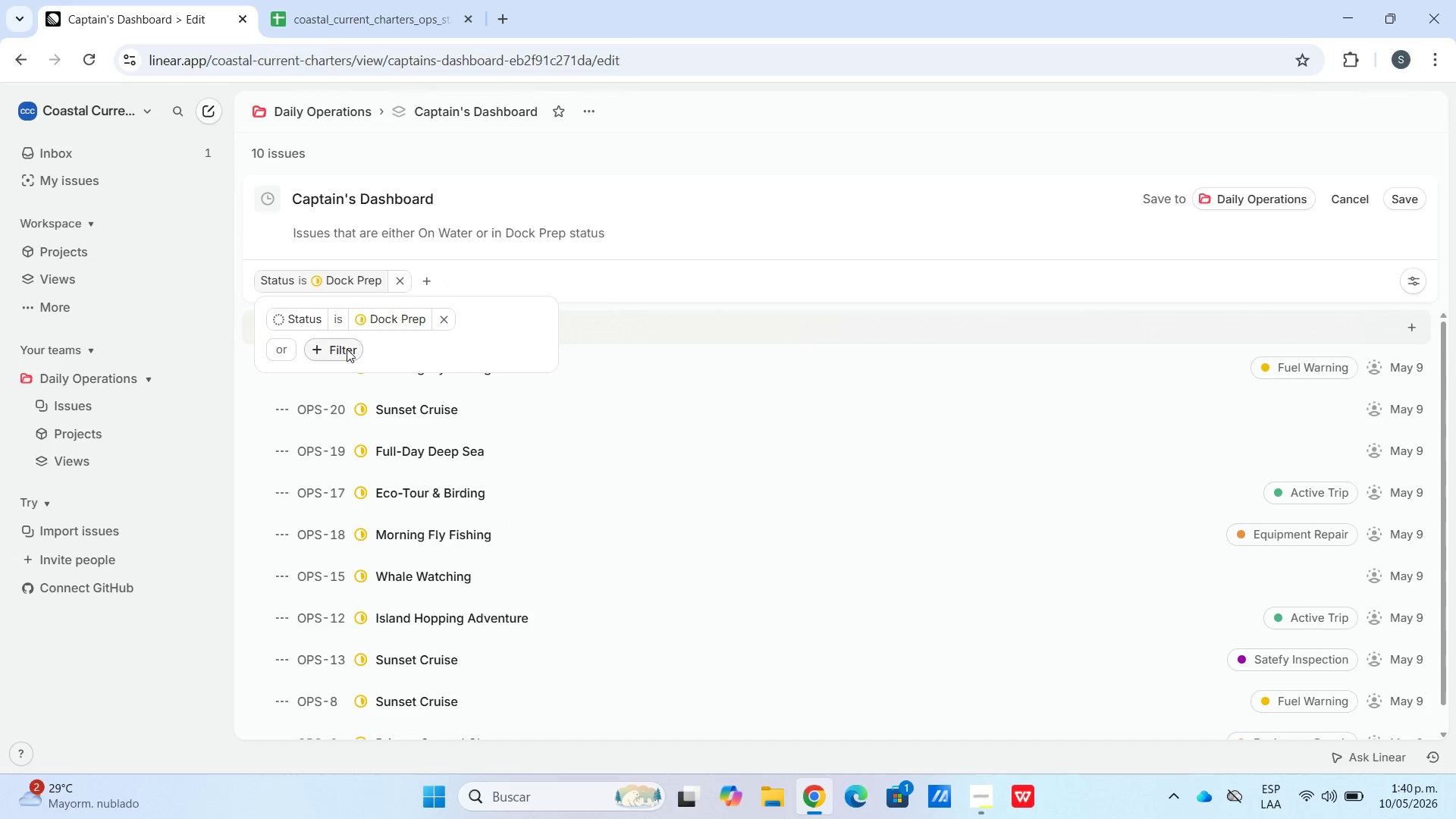 
left_click([345, 349])
 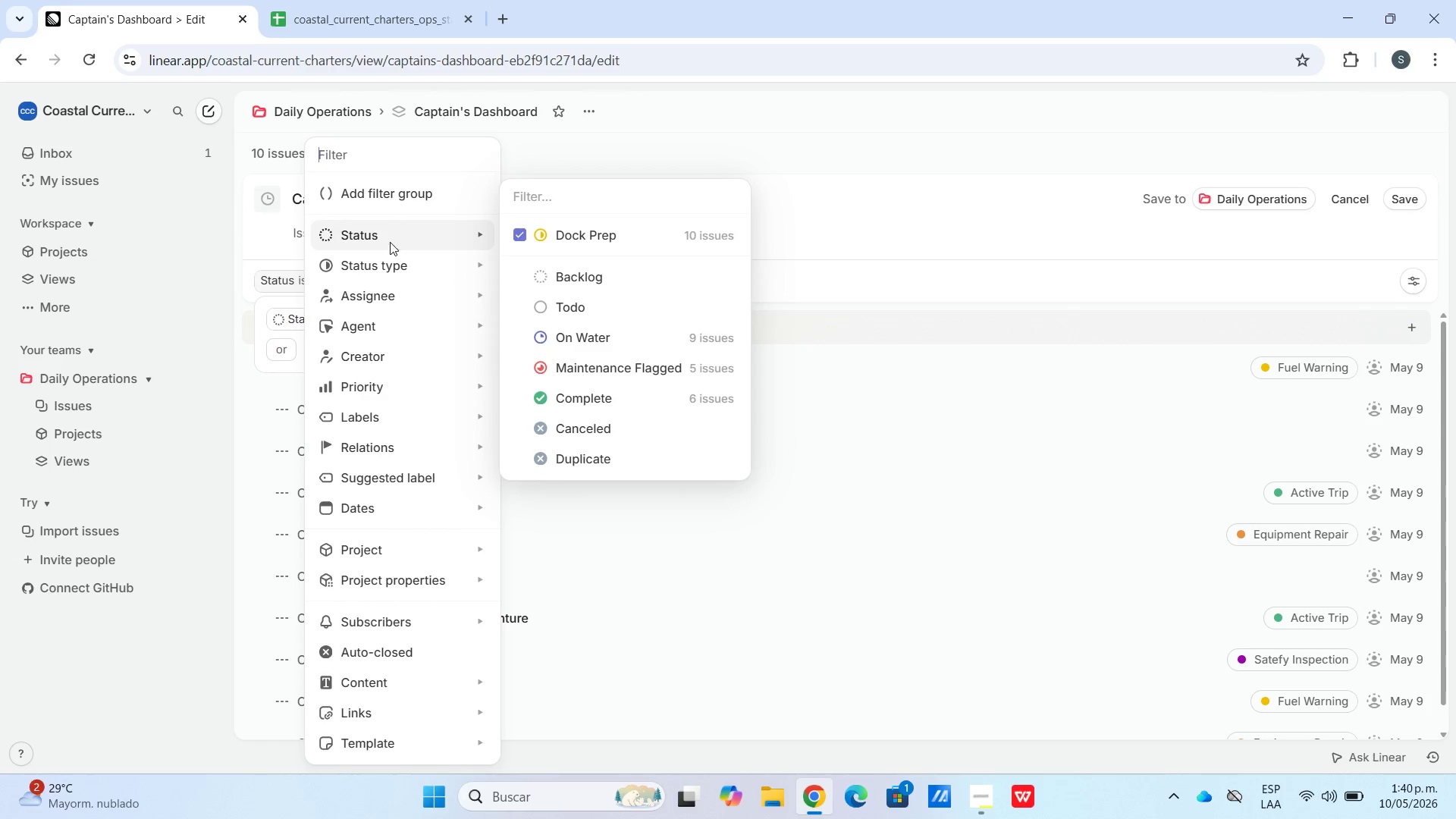 
mouse_move([391, 225])
 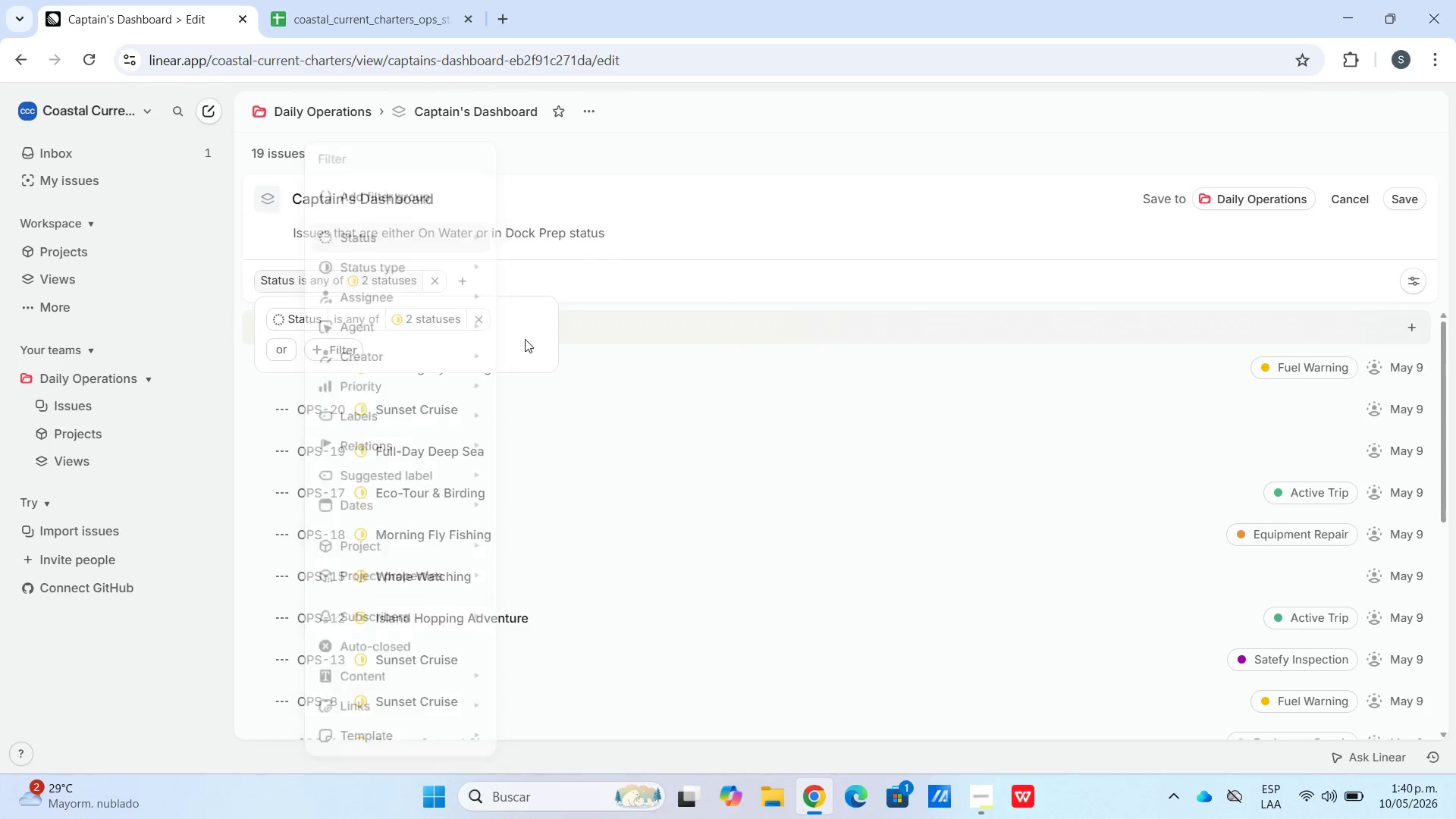 
double_click([451, 312])
 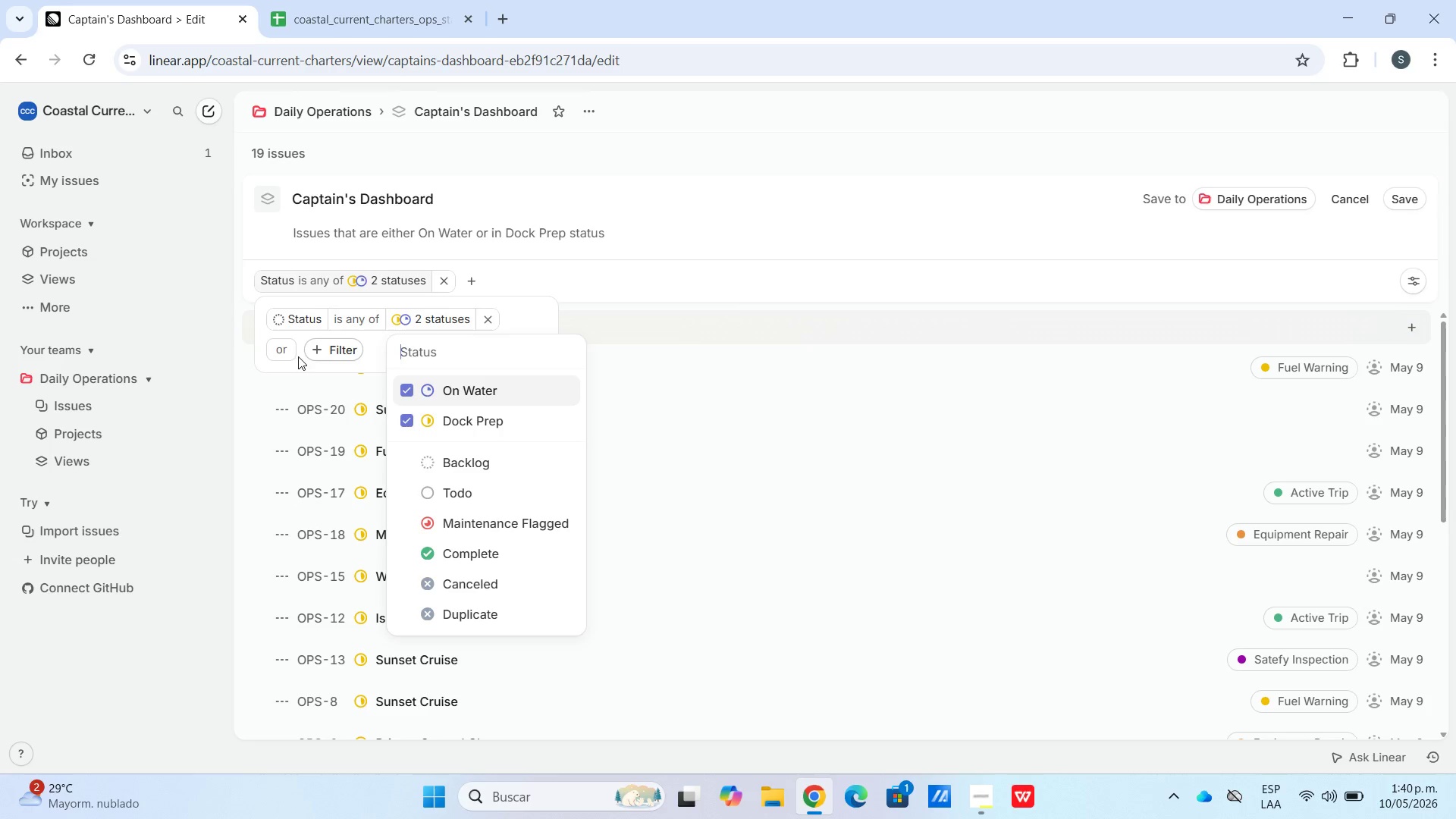 
double_click([287, 350])
 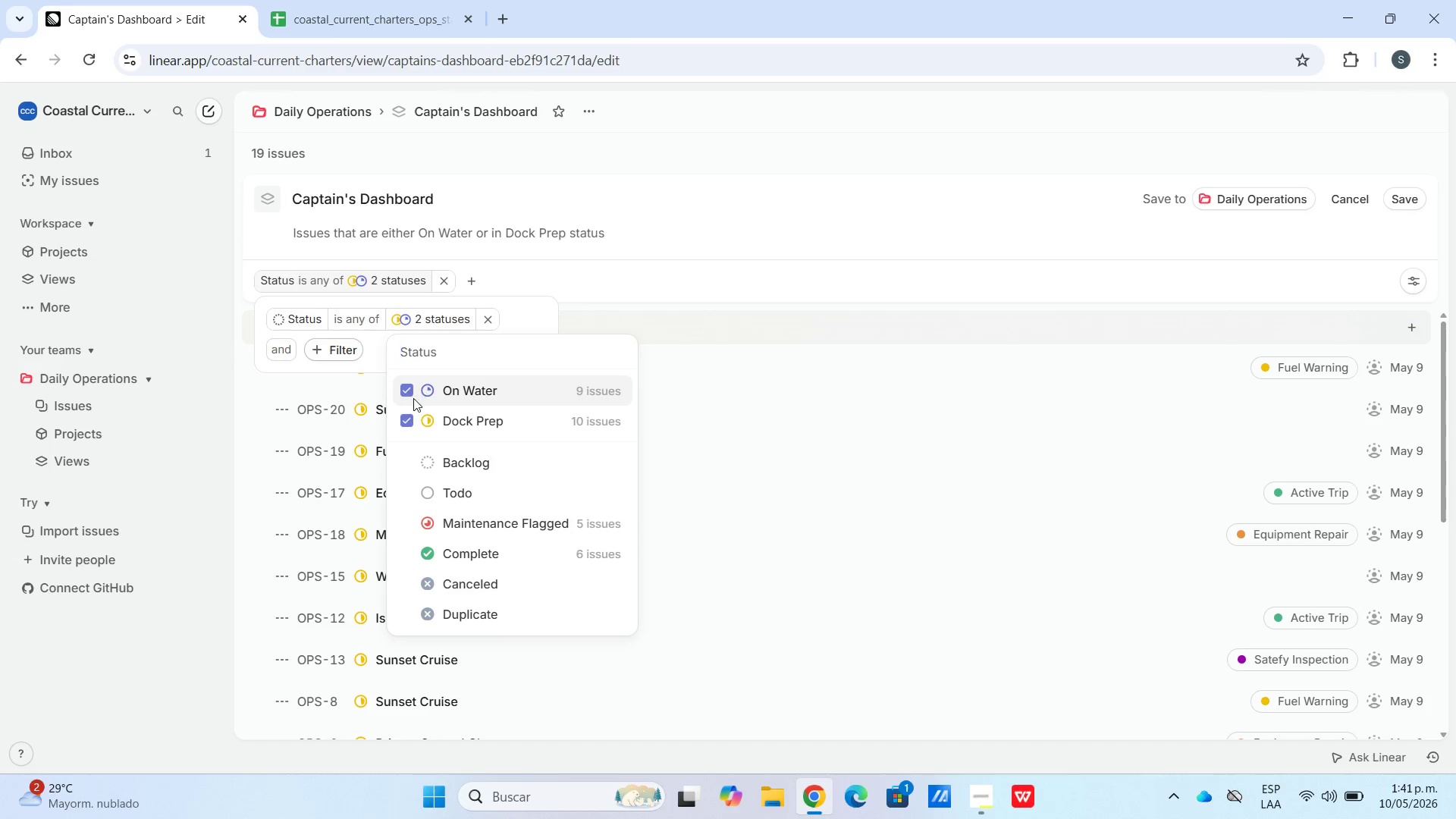 
left_click([401, 391])
 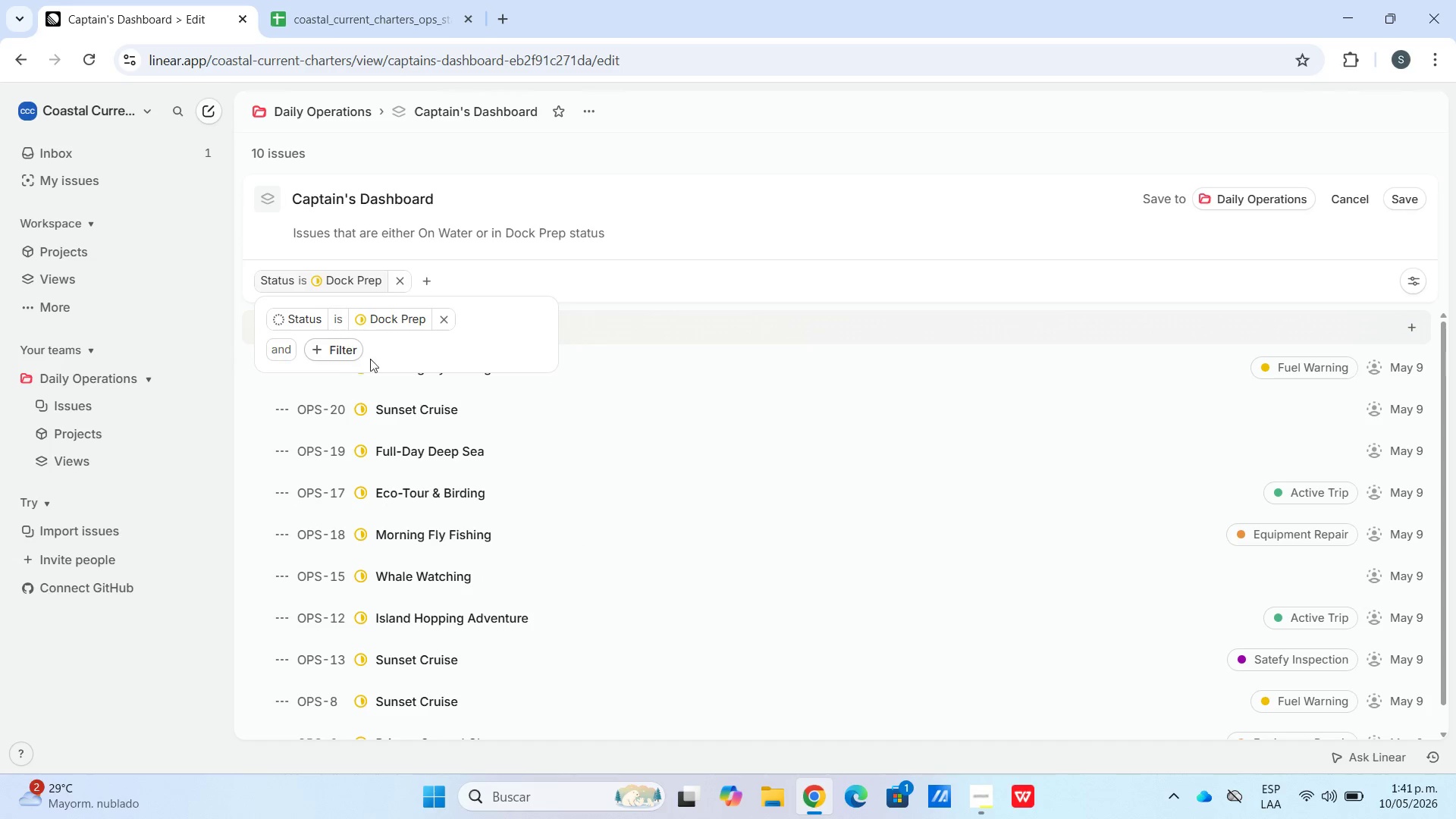 
left_click([342, 350])
 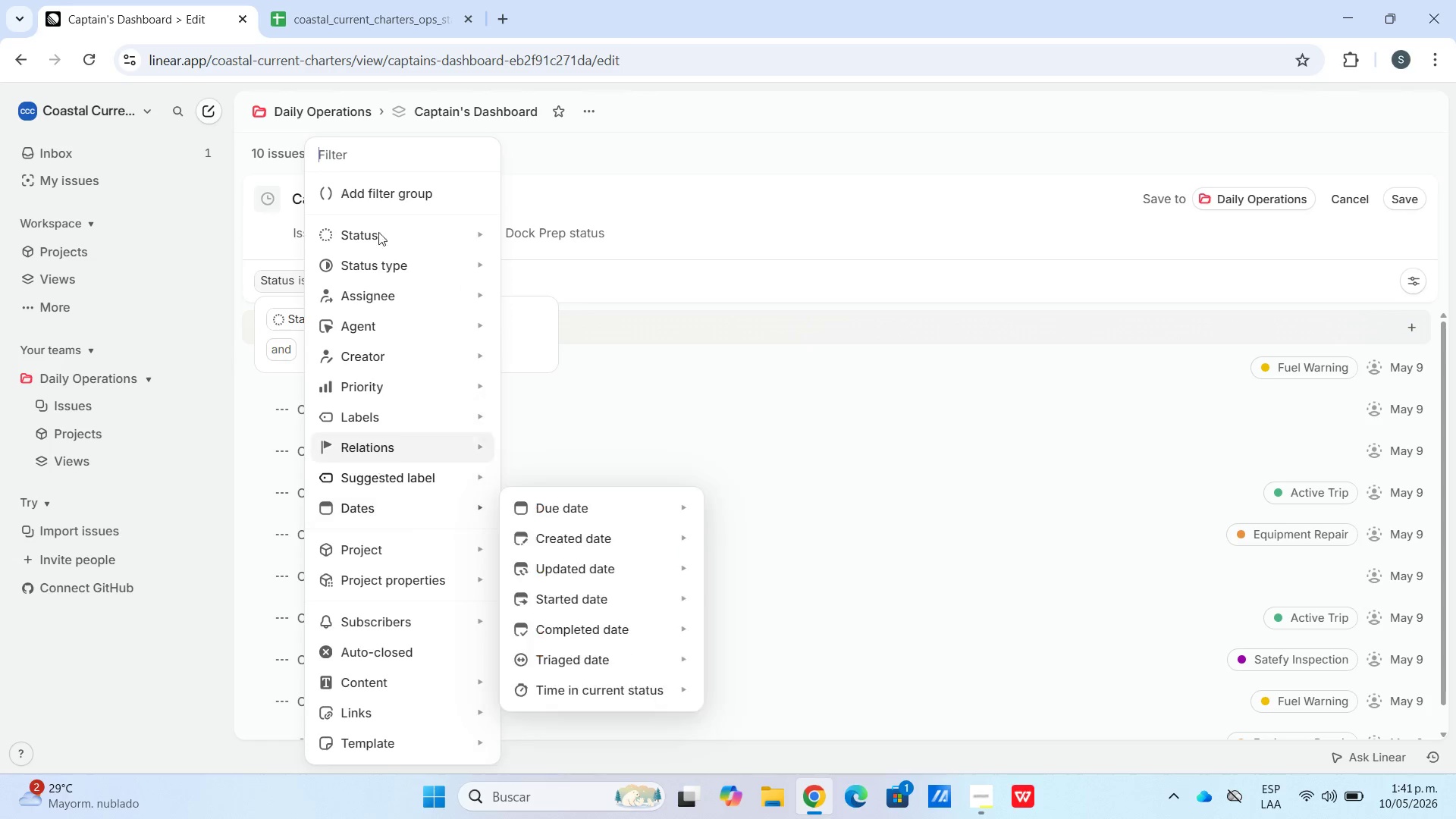 
left_click([372, 202])
 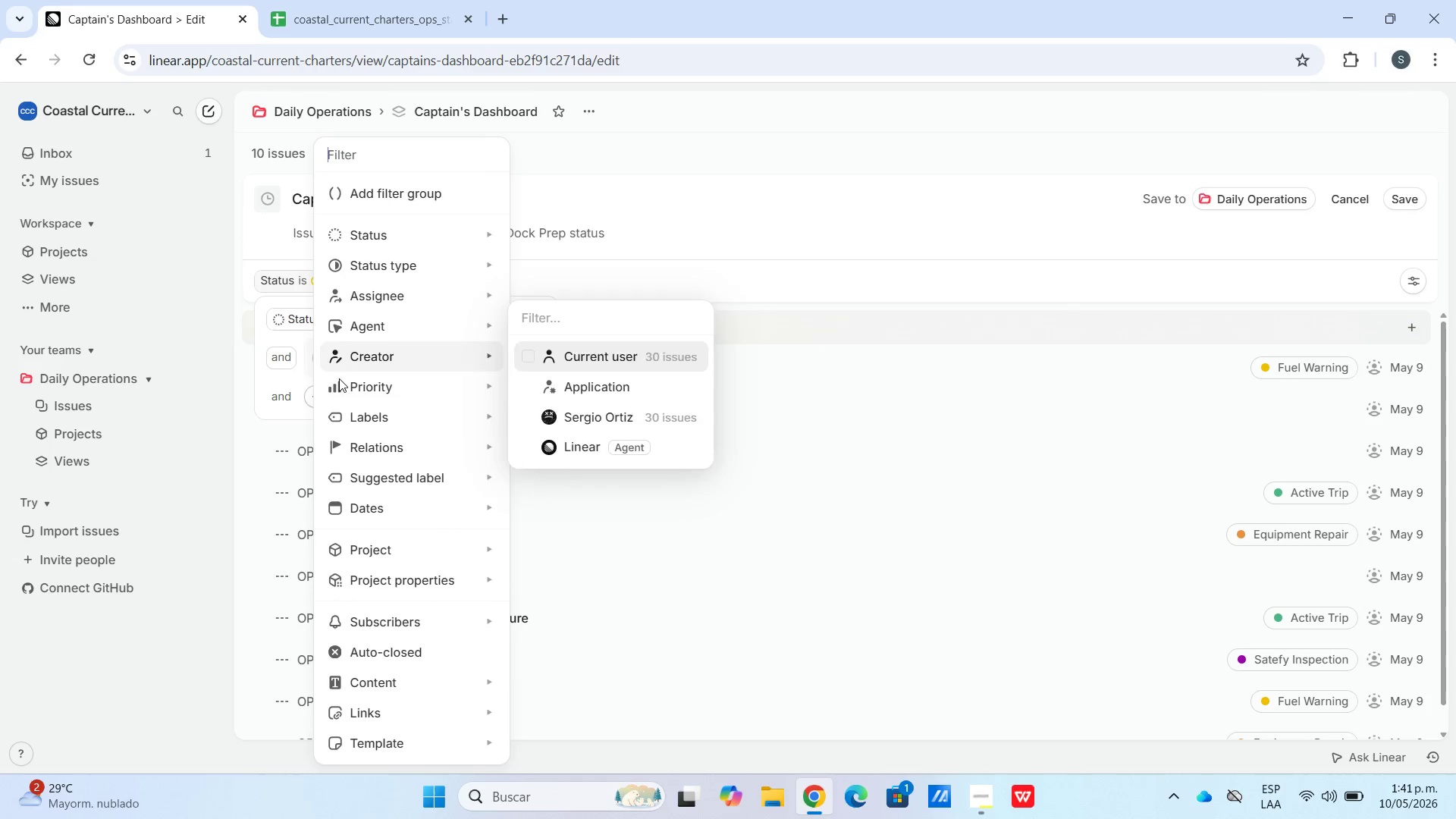 
left_click([287, 374])
 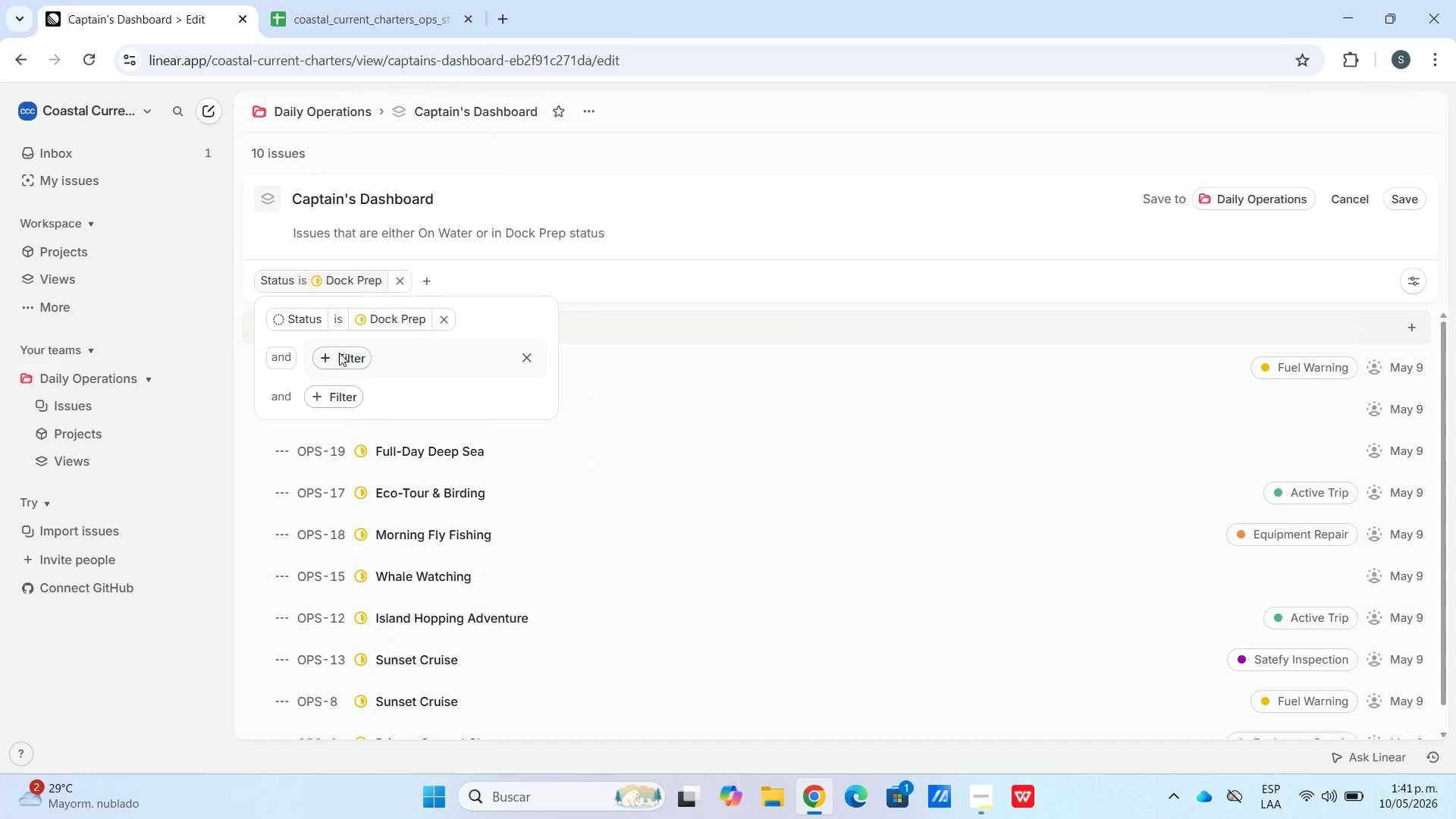 
left_click([339, 353])
 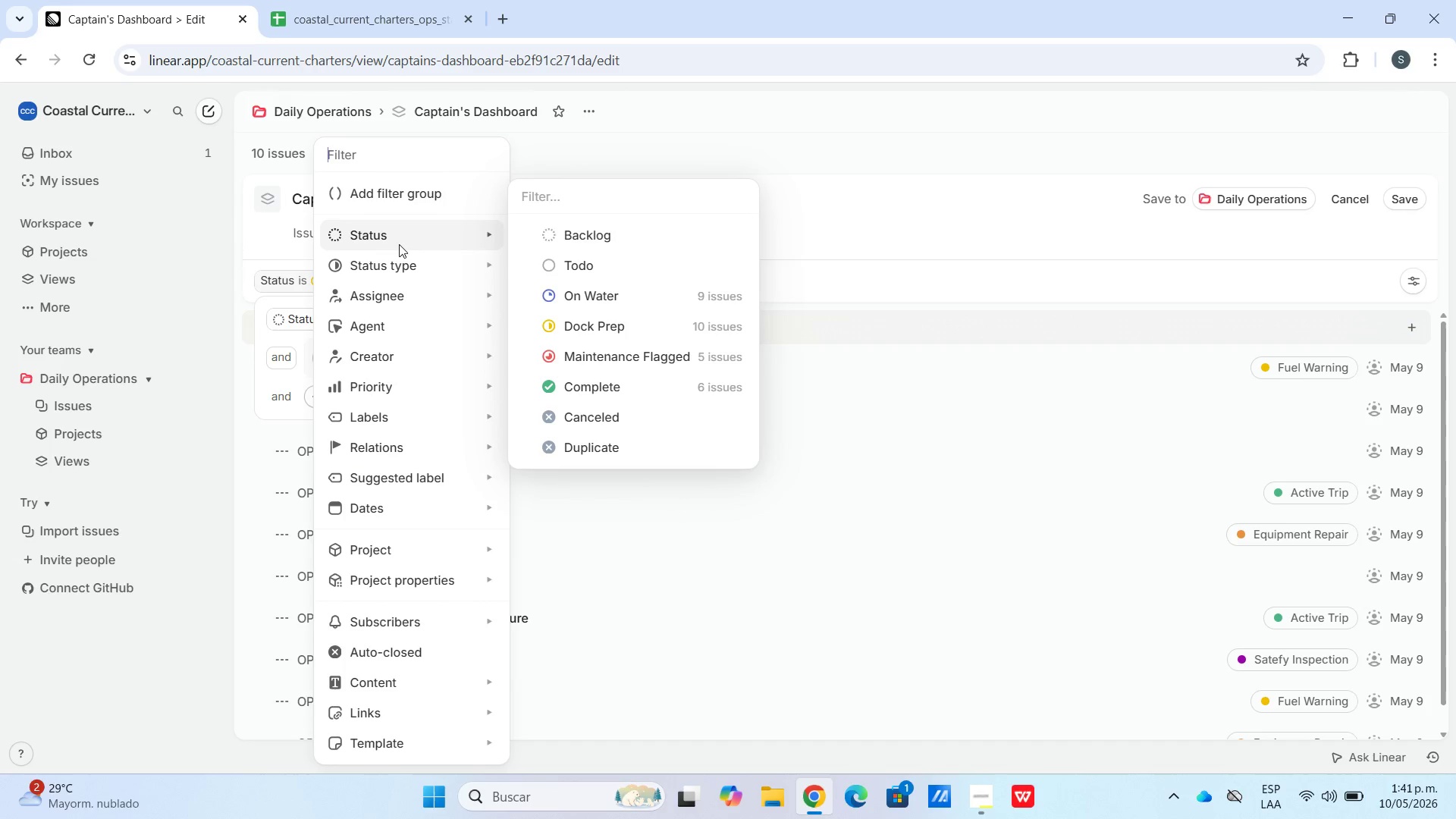 
mouse_move([560, 294])
 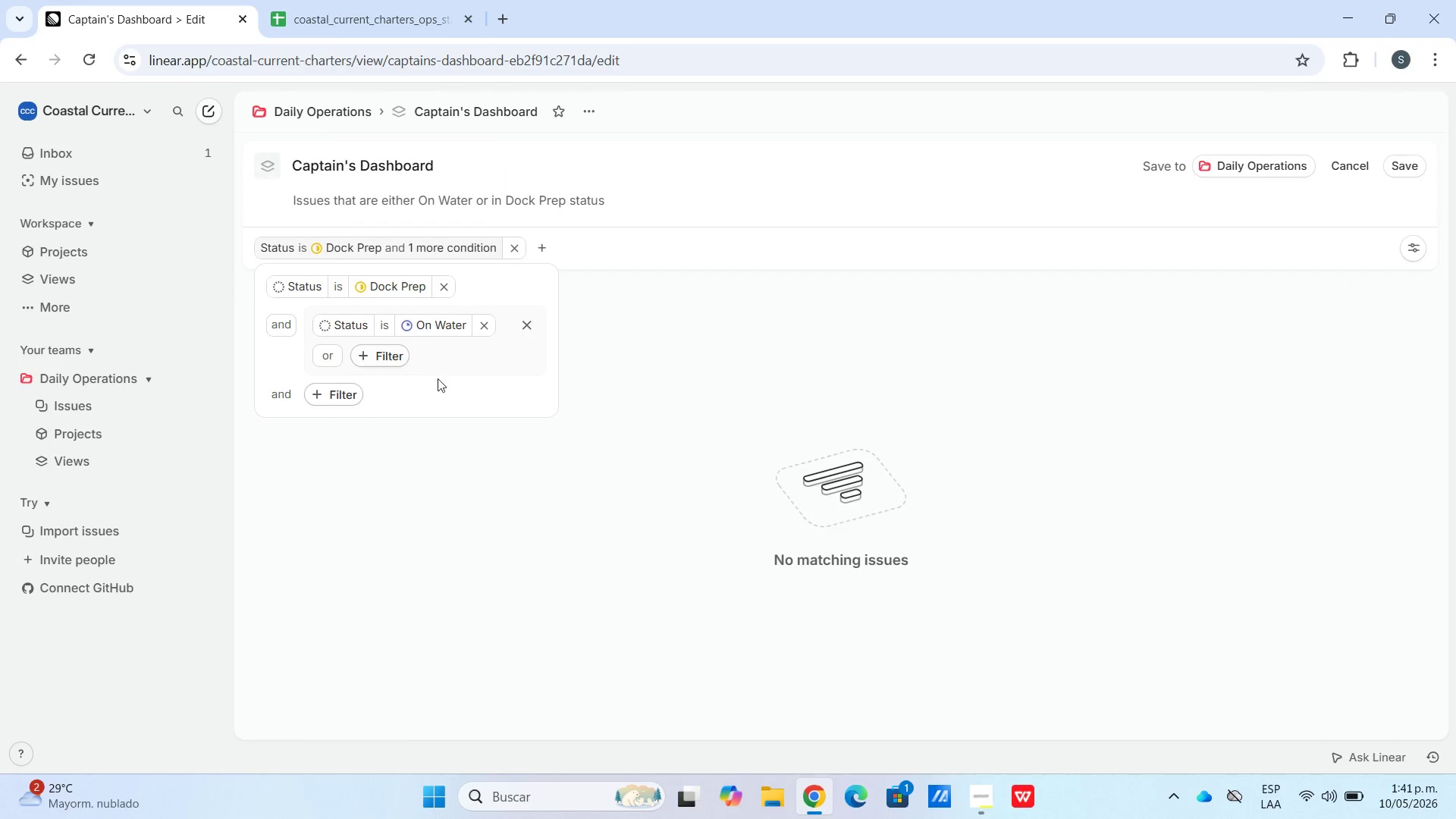 
left_click([447, 378])
 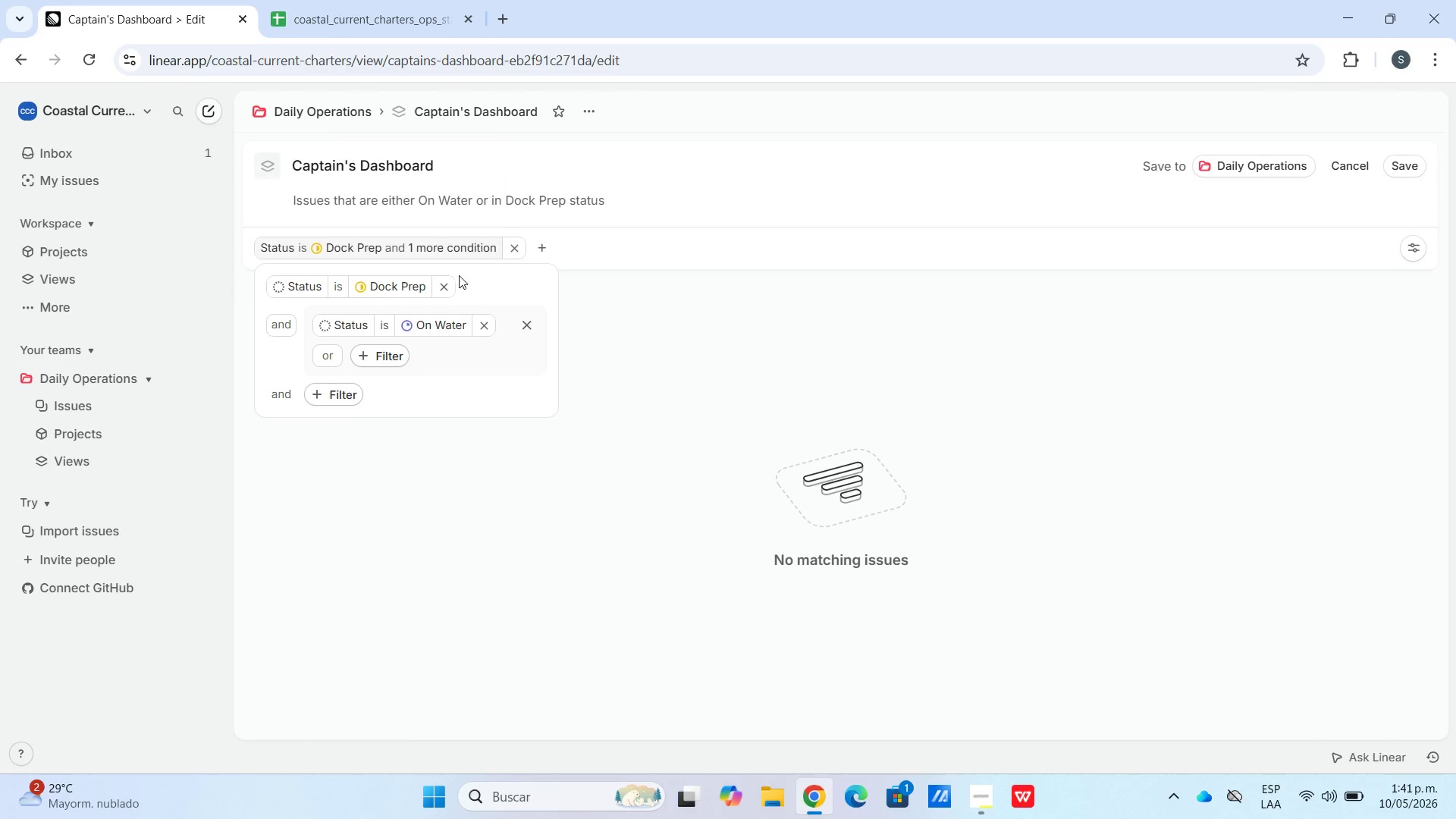 
wait(6.56)
 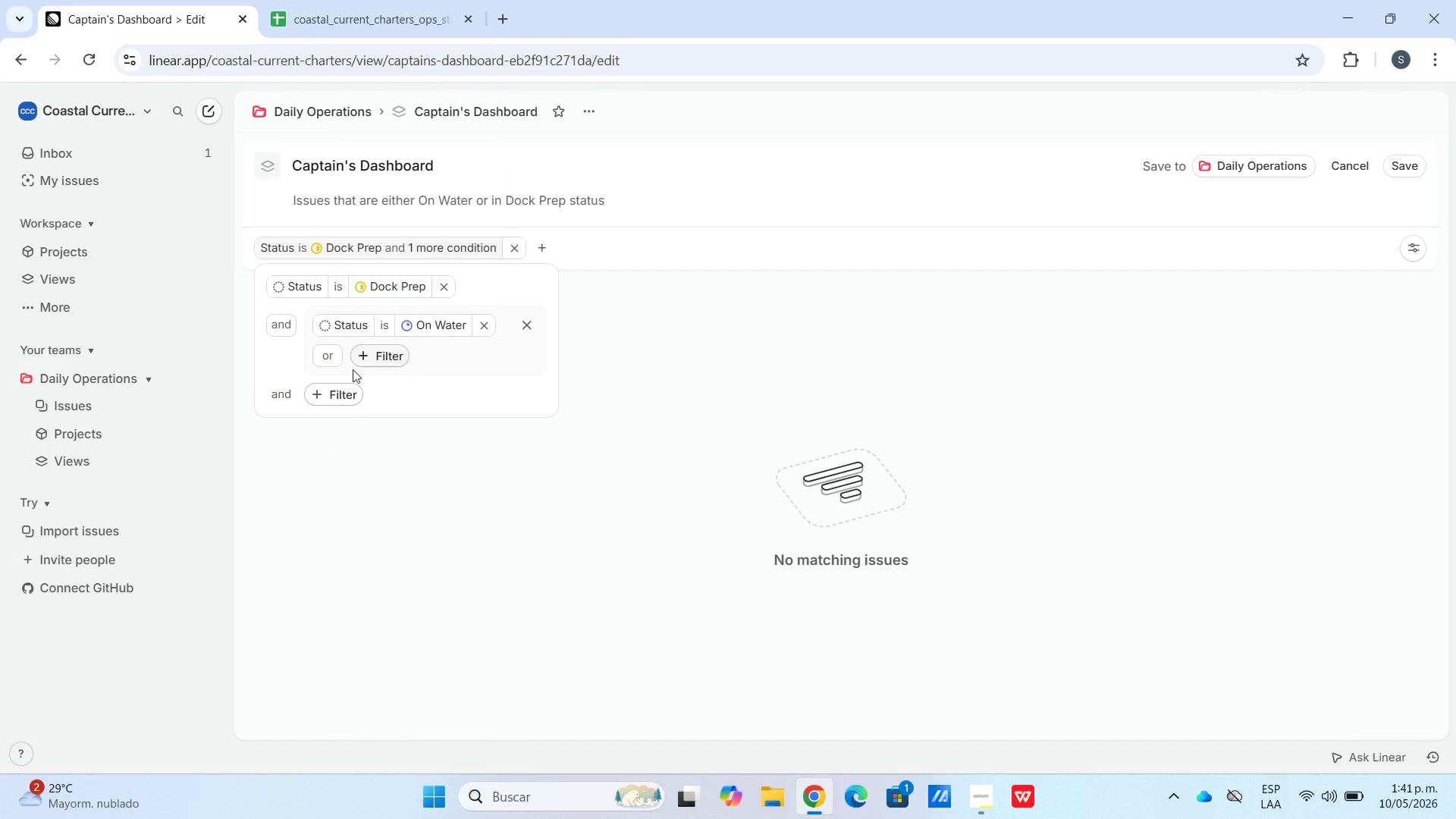 
left_click([267, 323])
 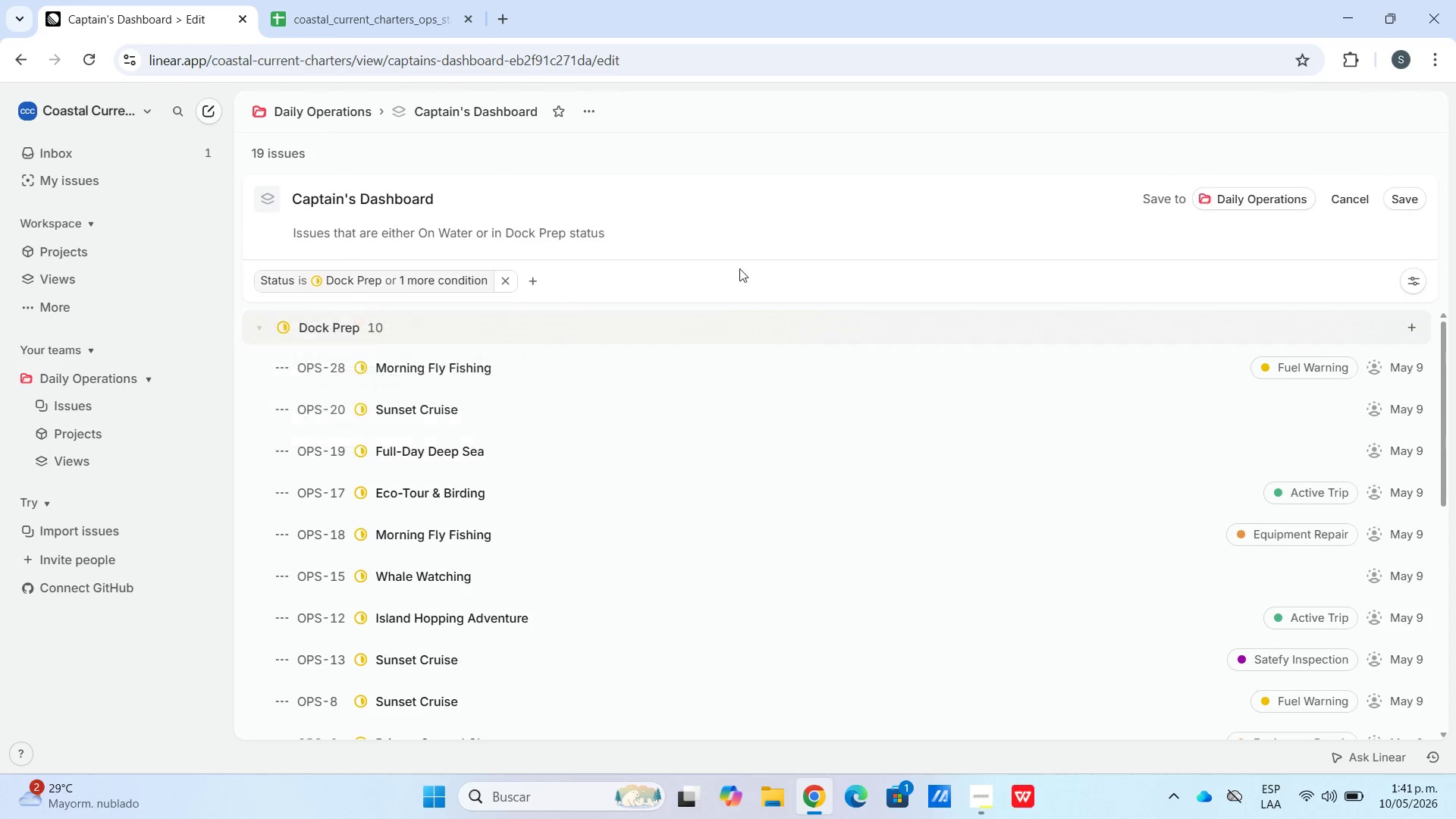 
scroll: coordinate [653, 401], scroll_direction: down, amount: 4.0
 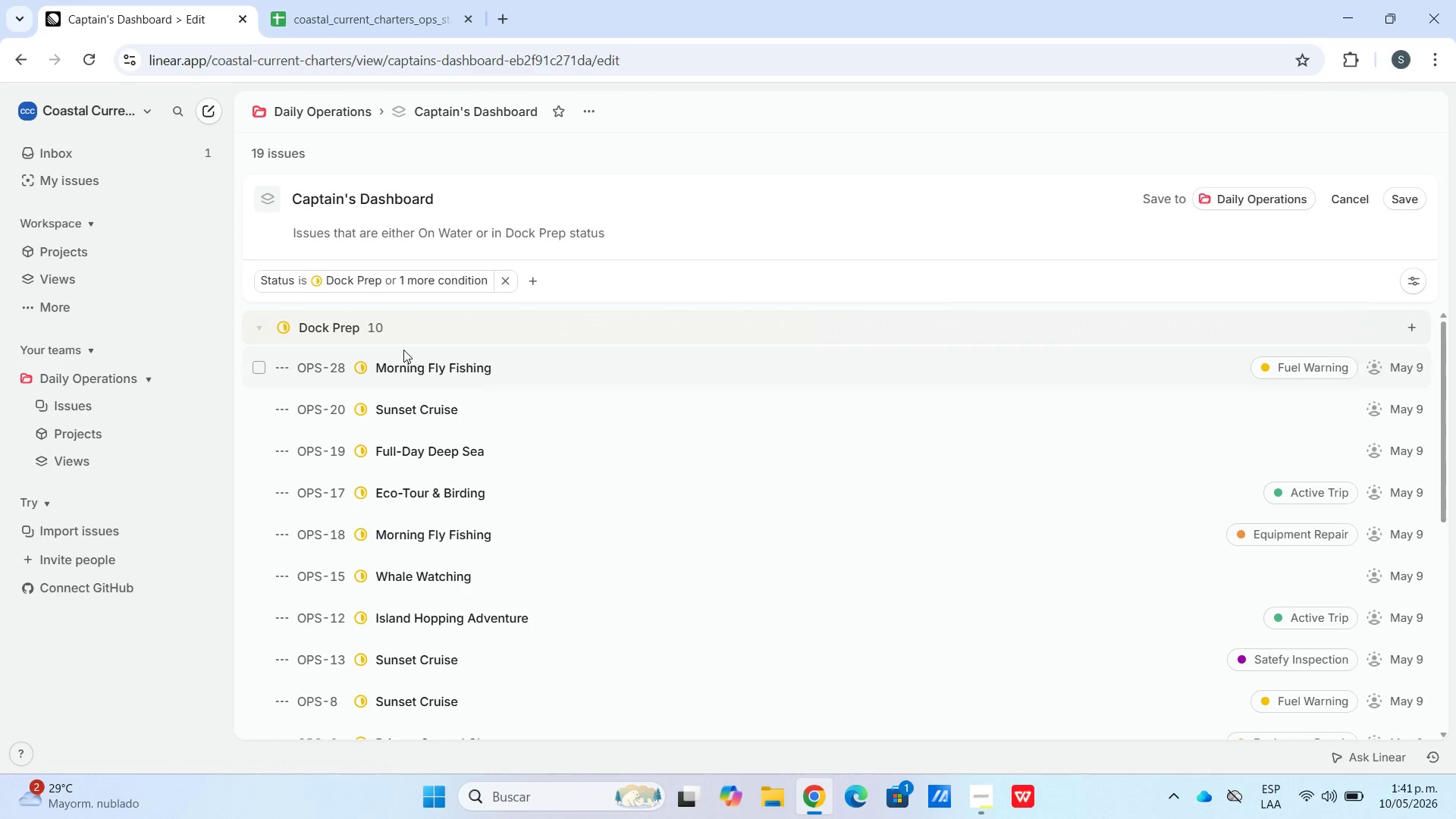 
left_click([403, 338])
 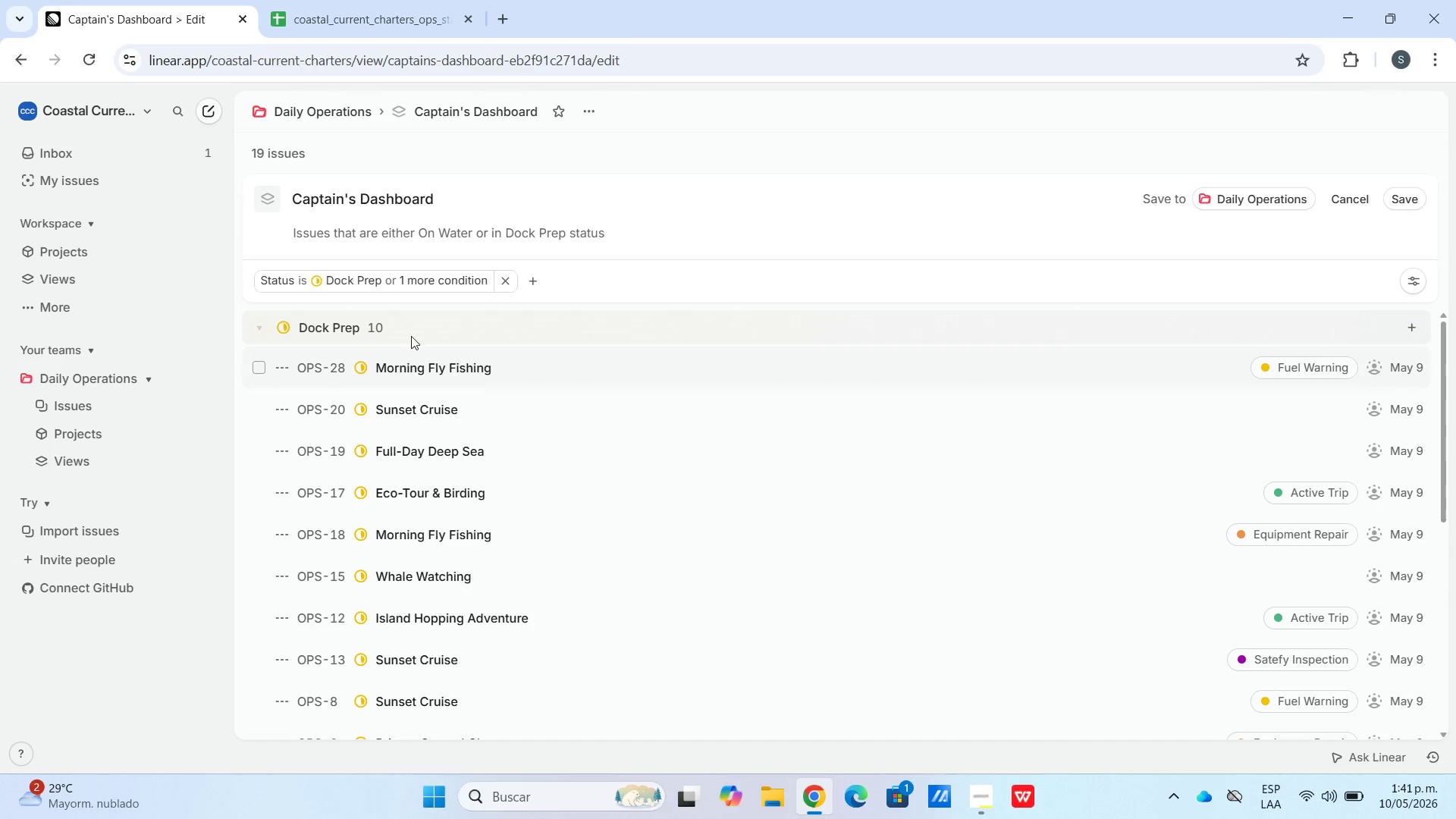 
left_click_drag(start_coordinate=[410, 329], to_coordinate=[403, 328])
 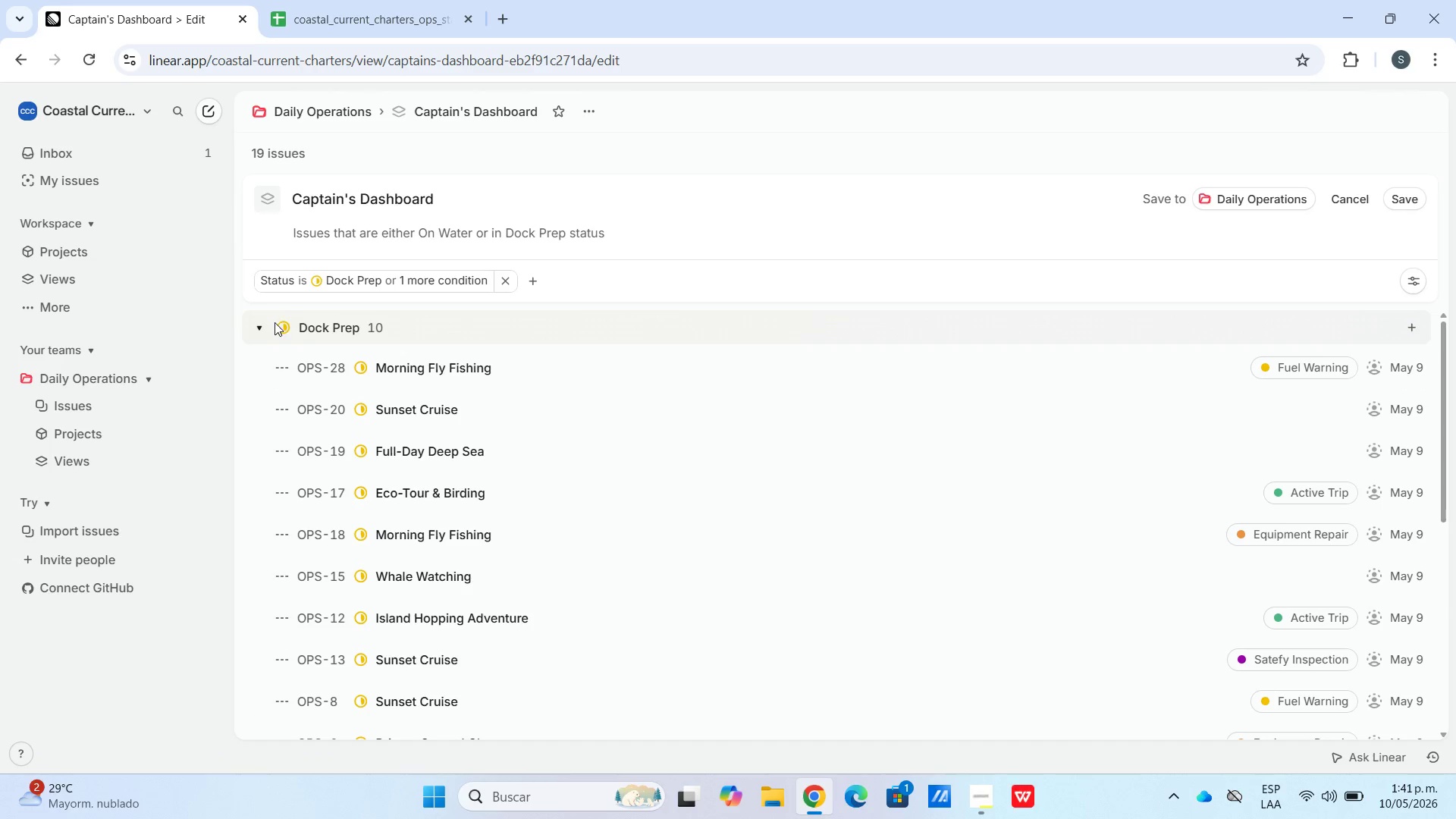 
left_click([256, 323])
 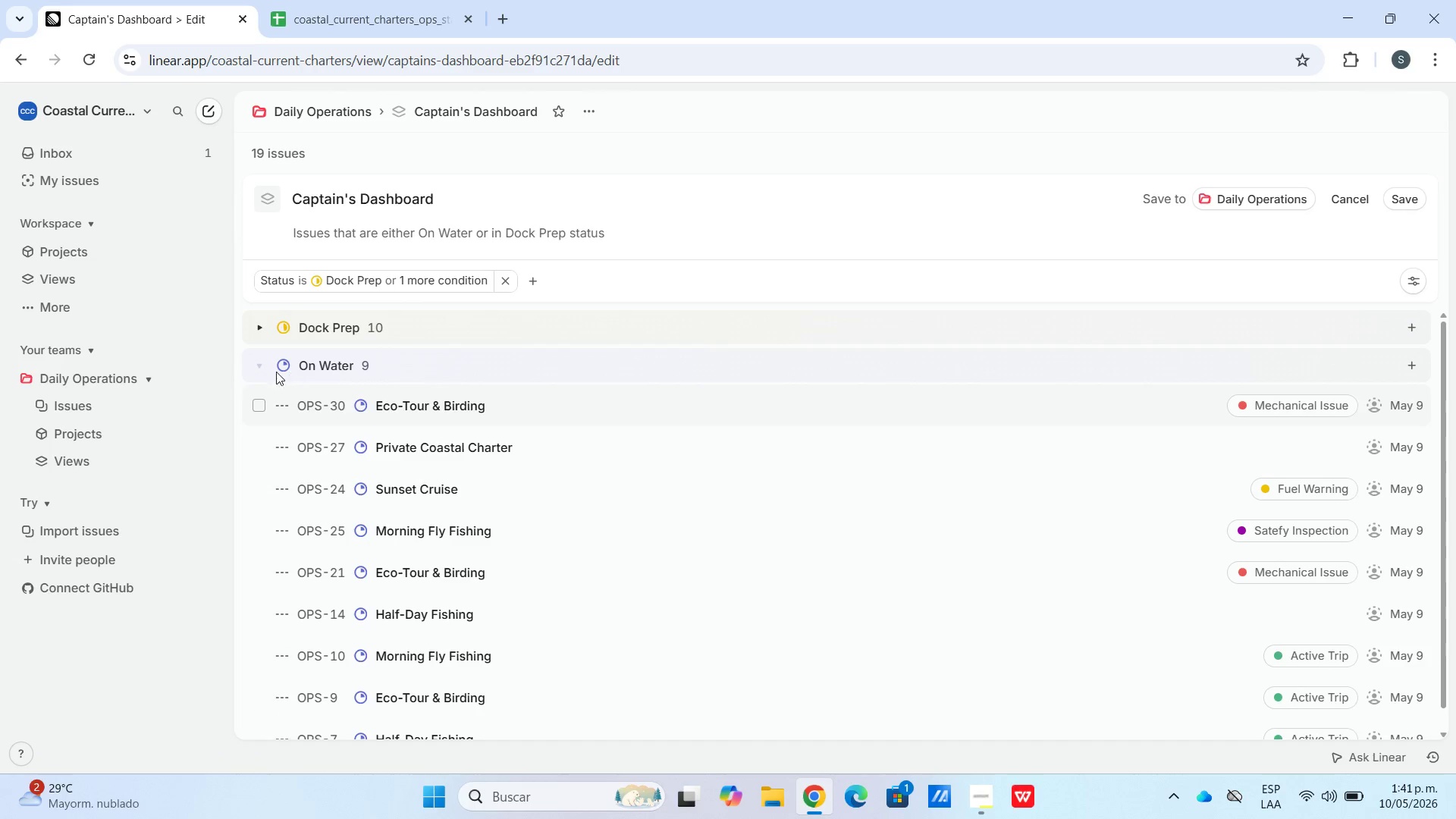 
left_click([265, 366])
 